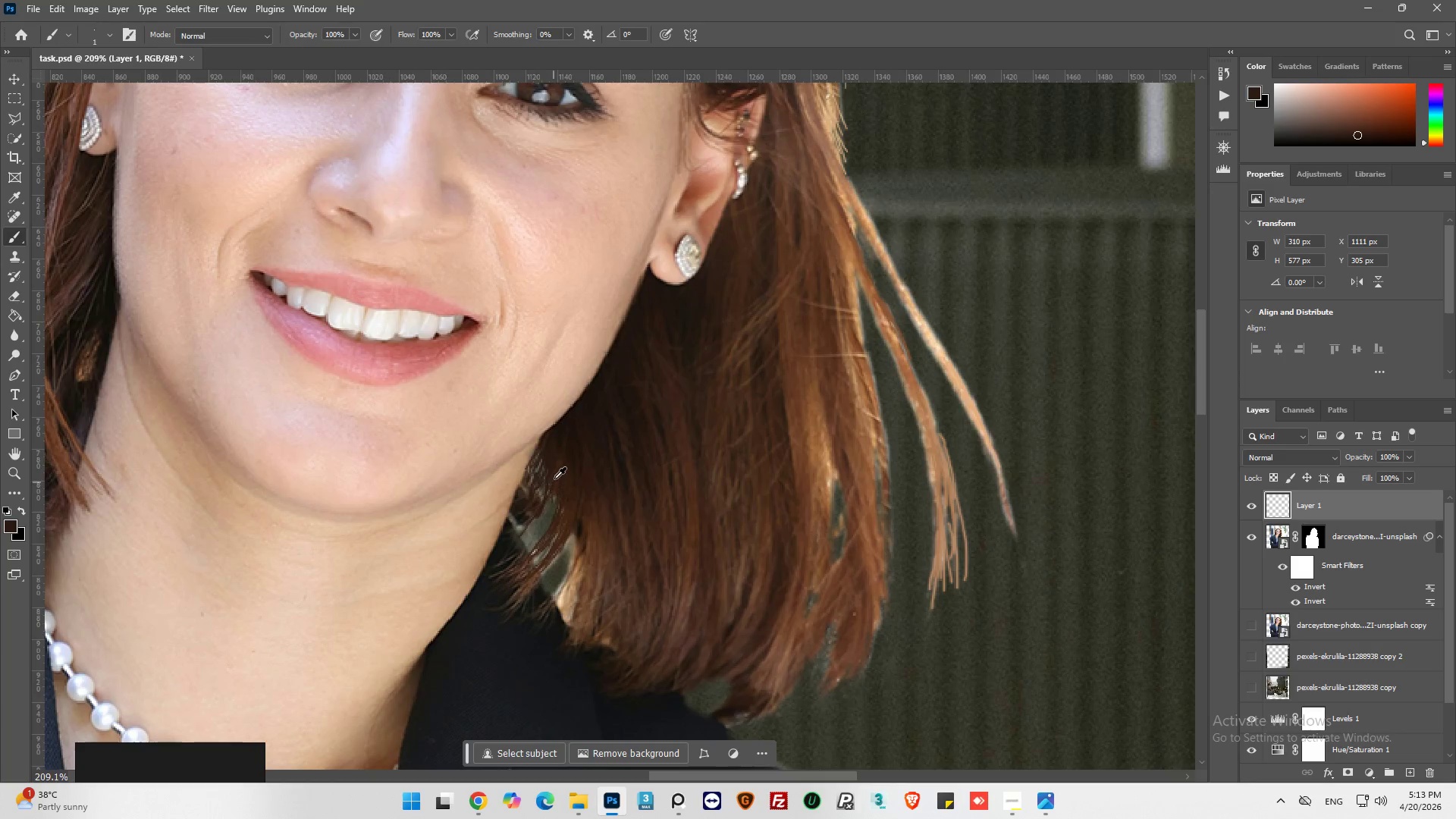 
left_click_drag(start_coordinate=[555, 477], to_coordinate=[530, 502])
 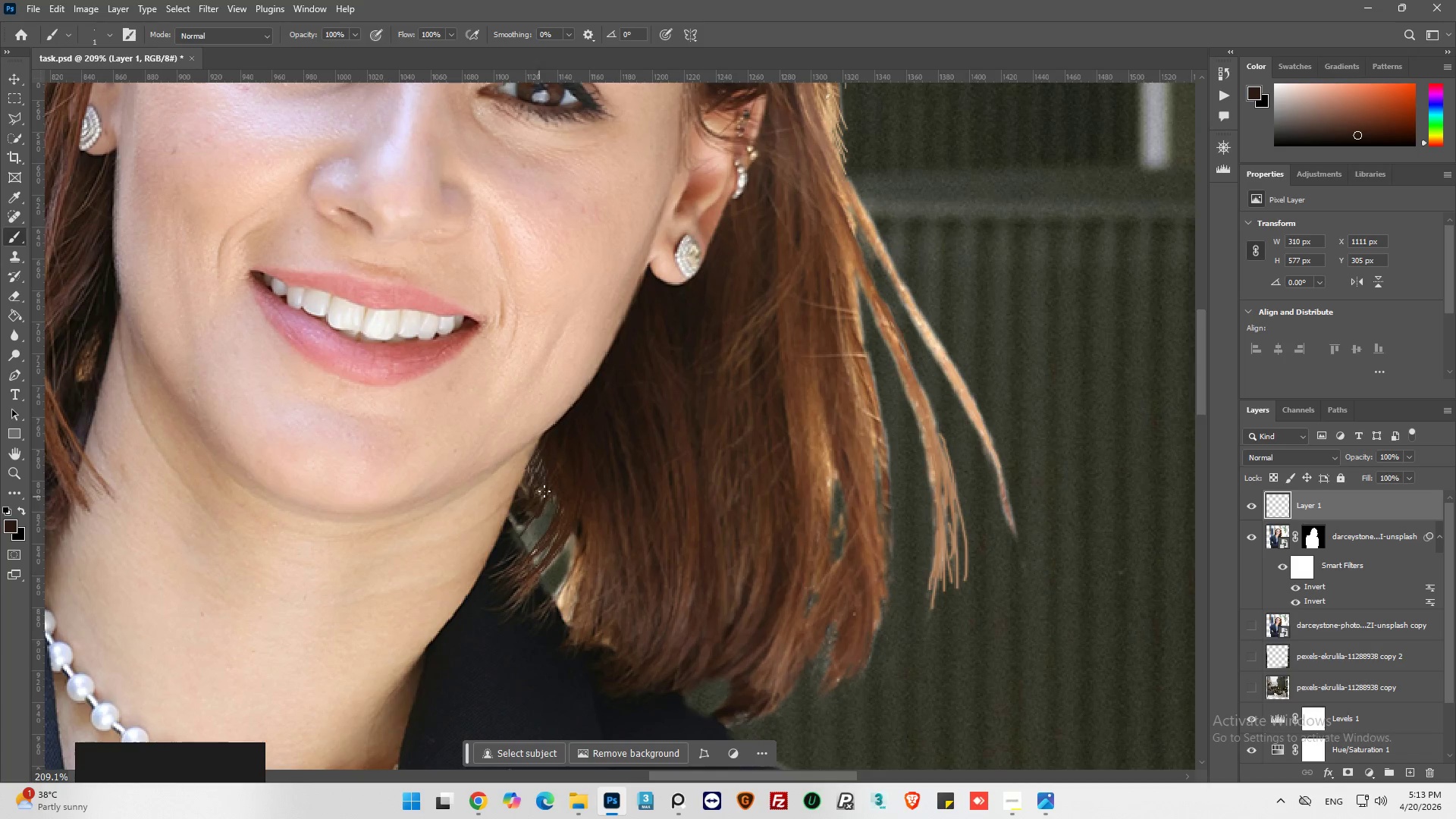 
hold_key(key=AltLeft, duration=0.39)
 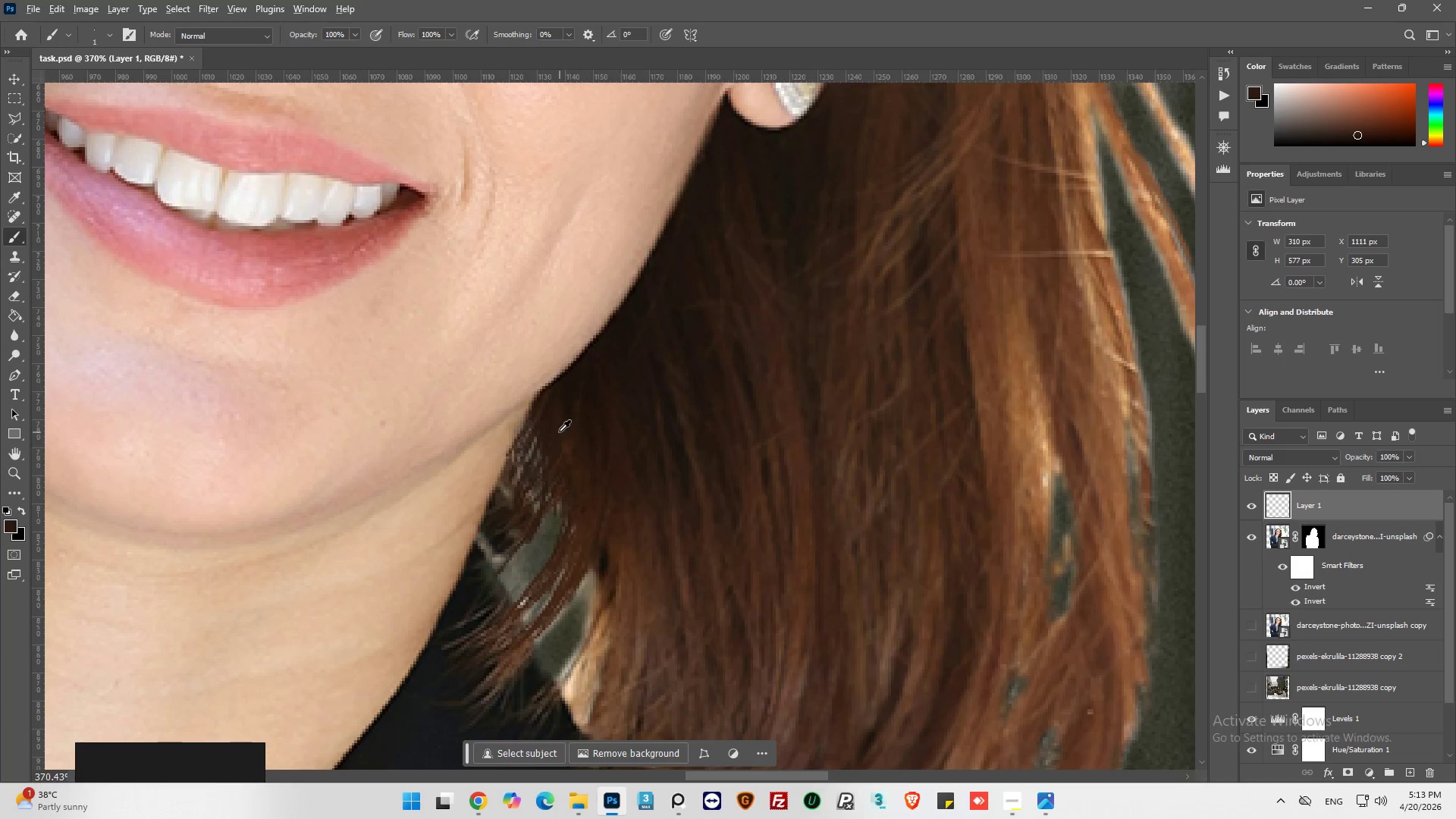 
hold_key(key=AltLeft, duration=0.62)
 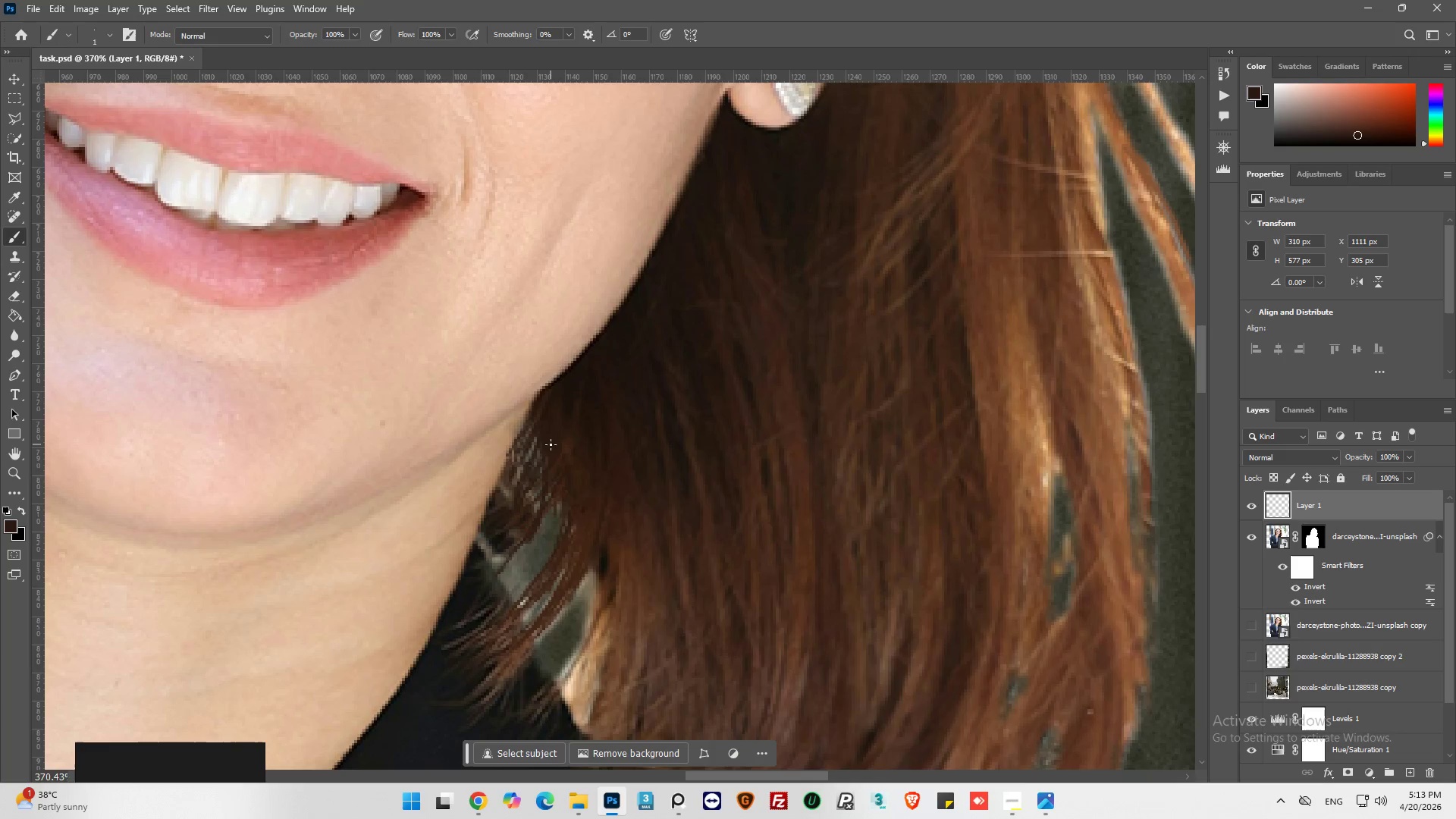 
scroll: coordinate [548, 487], scroll_direction: up, amount: 6.0
 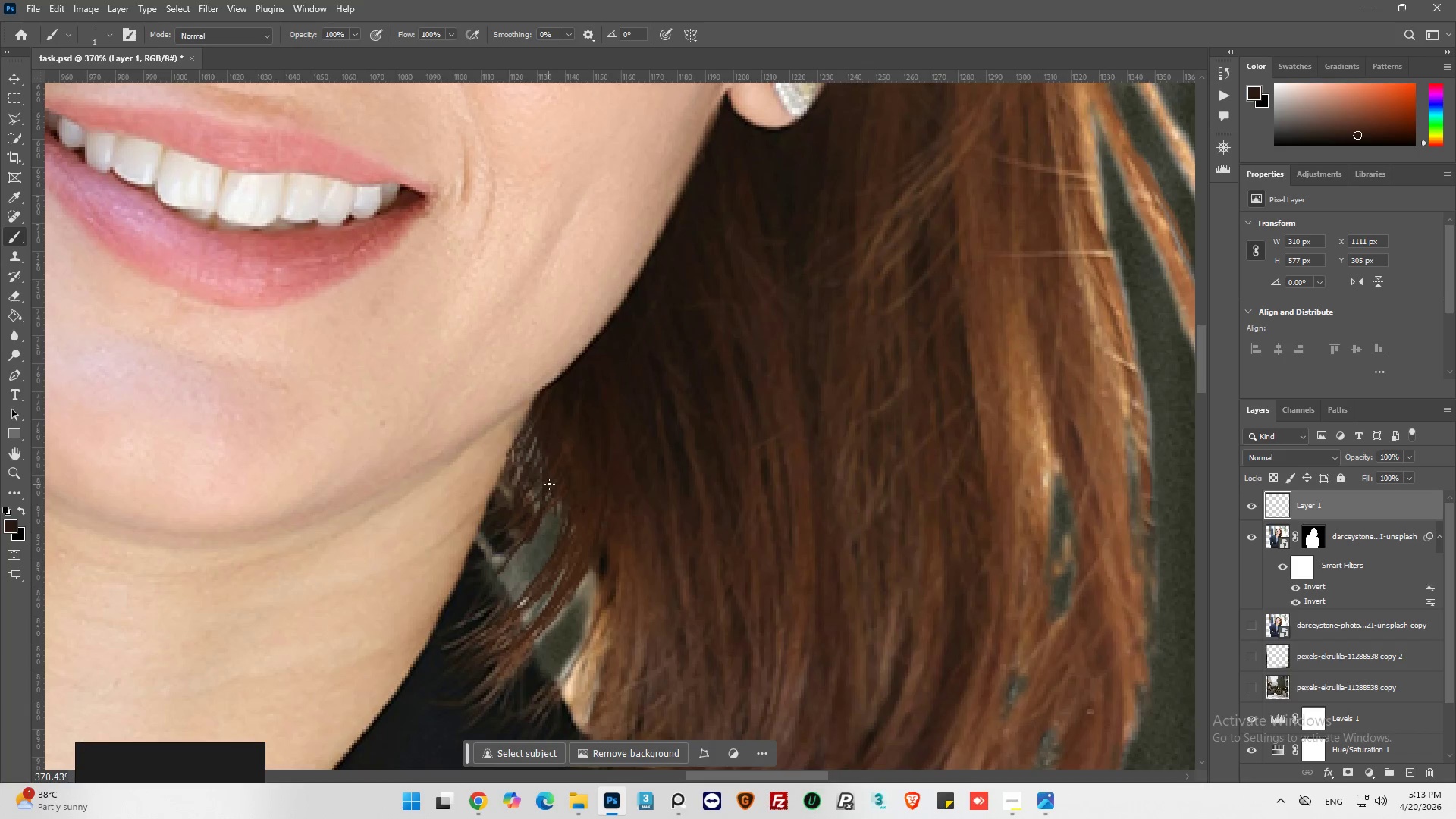 
left_click_drag(start_coordinate=[551, 444], to_coordinate=[512, 515])
 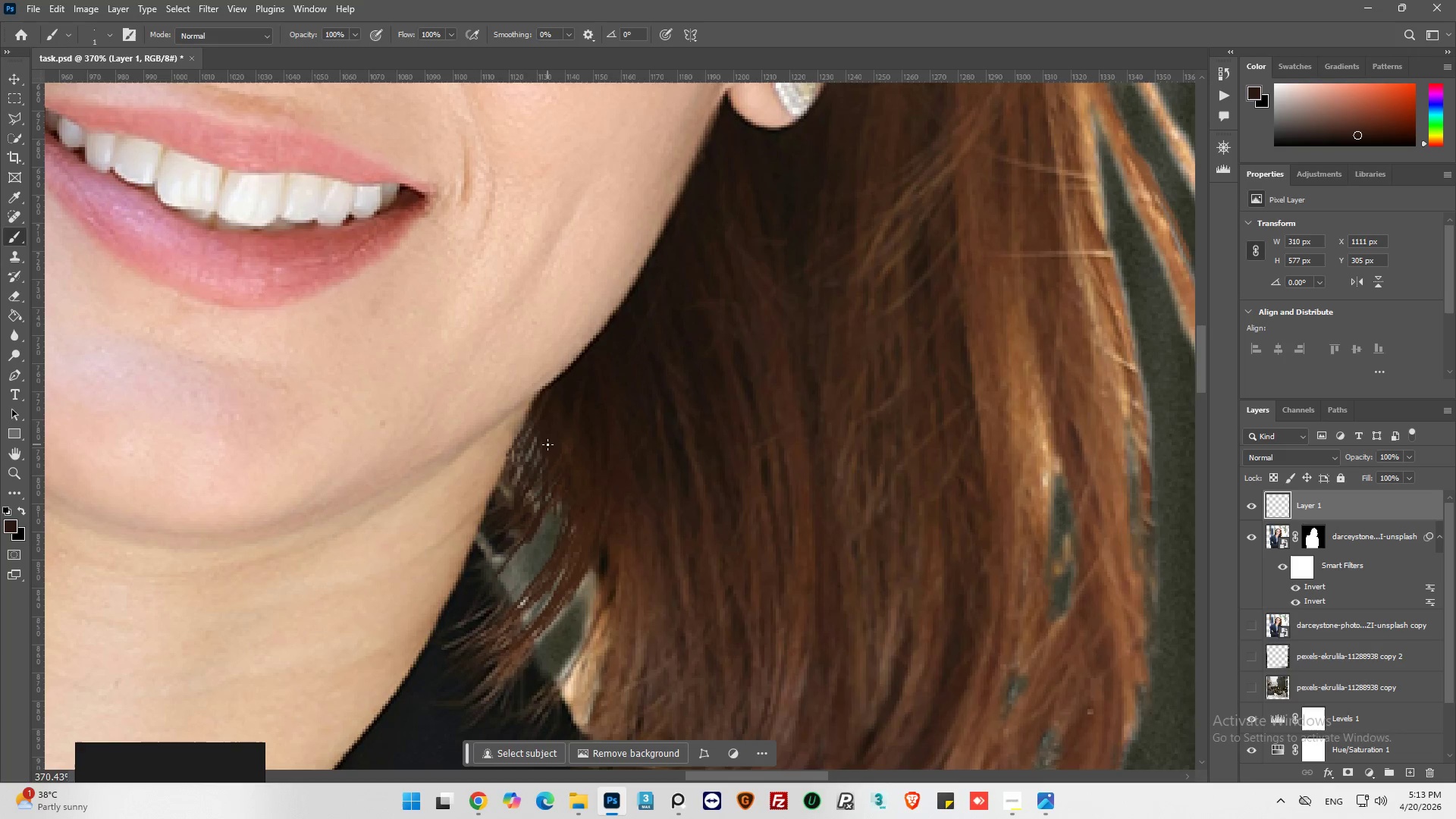 
left_click_drag(start_coordinate=[548, 444], to_coordinate=[519, 482])
 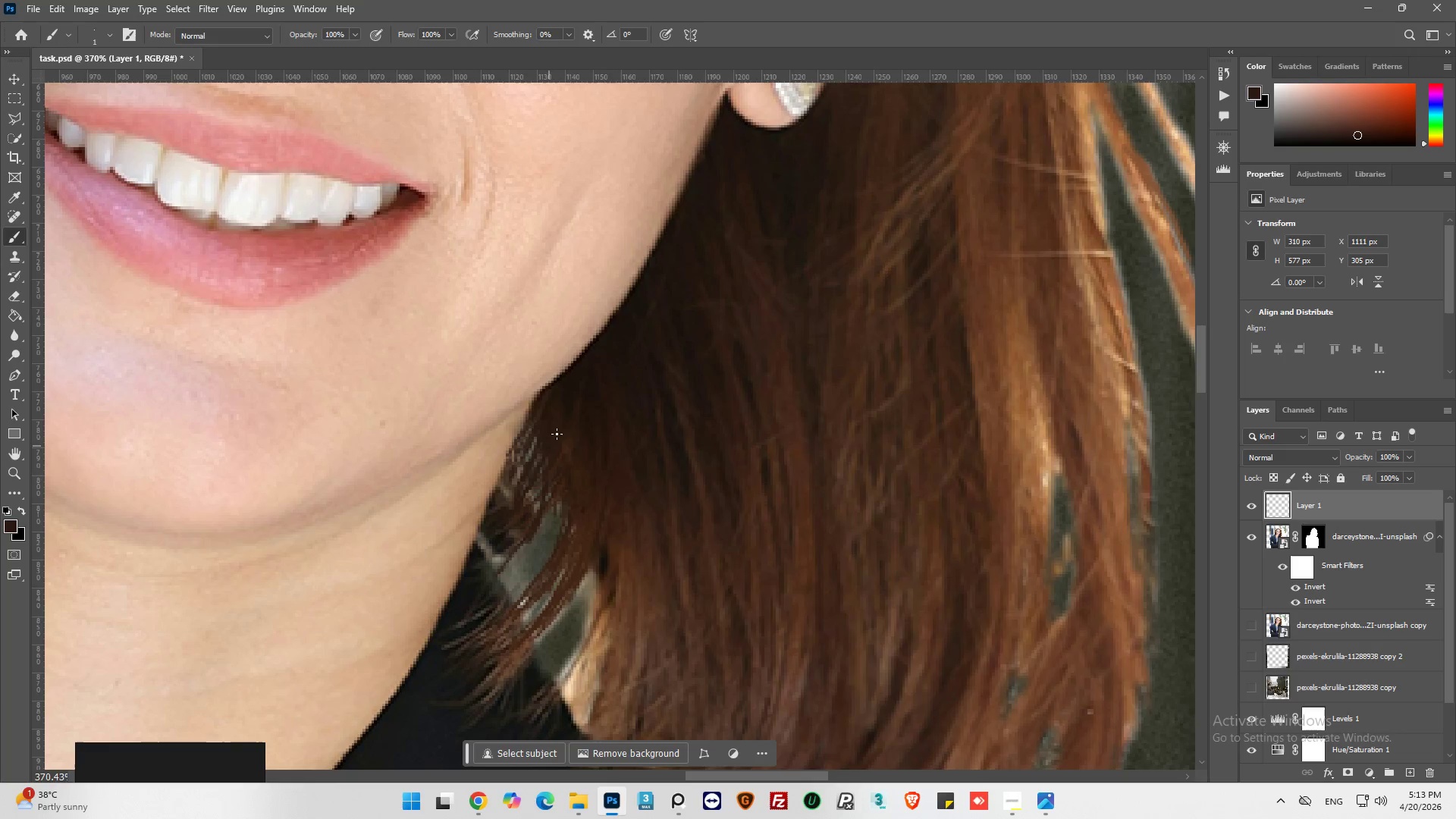 
left_click_drag(start_coordinate=[556, 434], to_coordinate=[519, 497])
 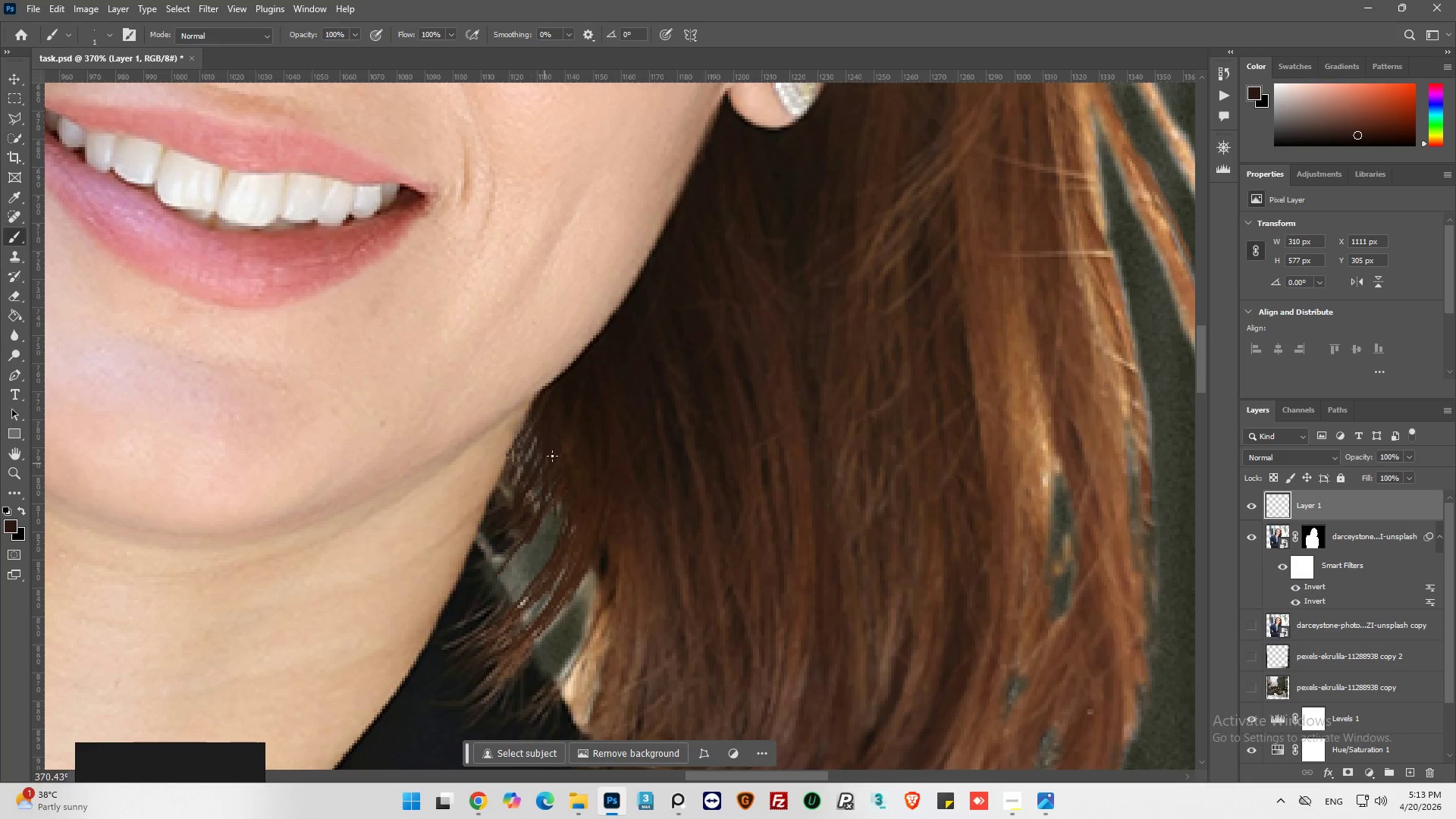 
left_click_drag(start_coordinate=[552, 456], to_coordinate=[535, 516])
 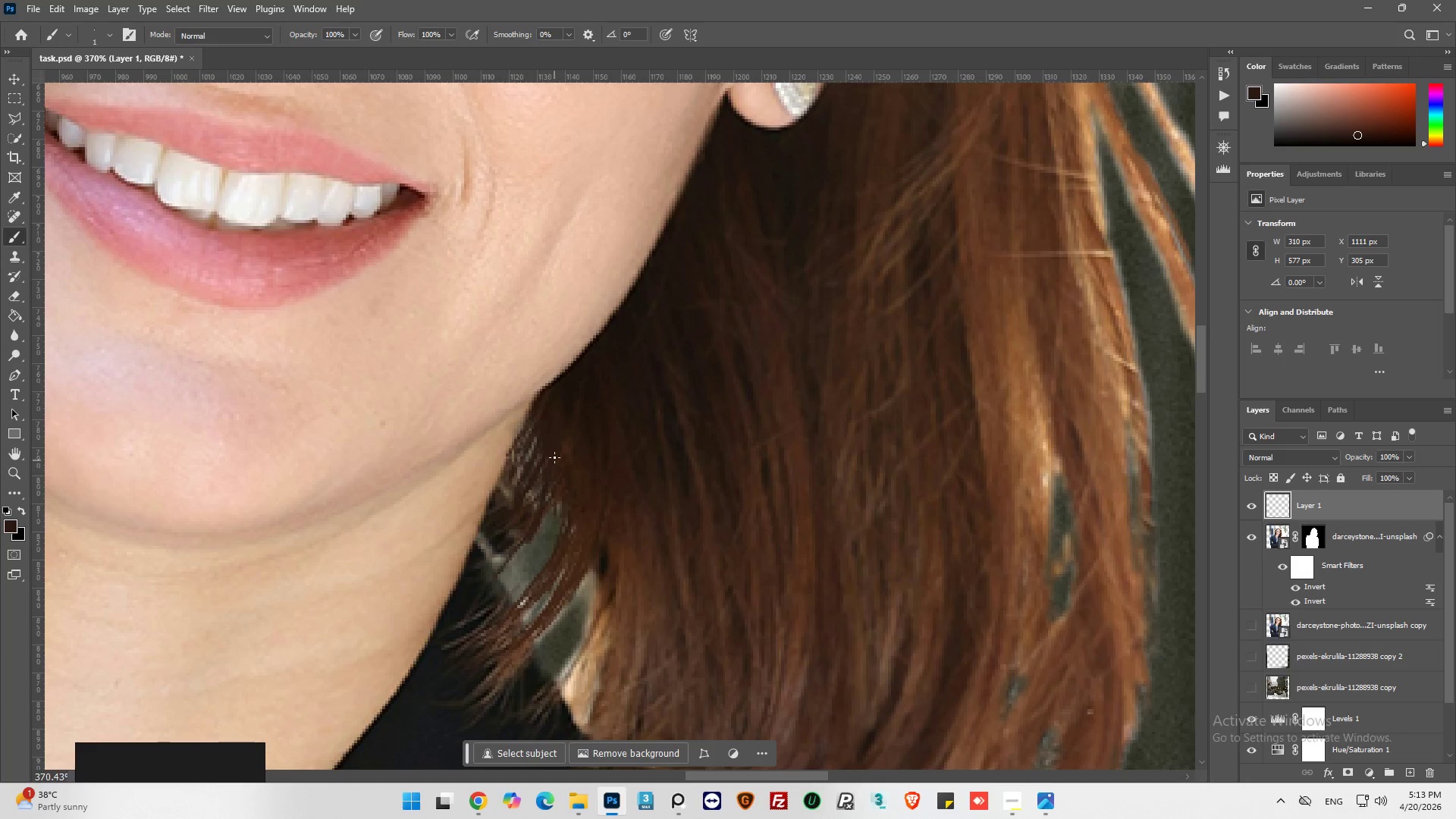 
left_click_drag(start_coordinate=[554, 457], to_coordinate=[527, 506])
 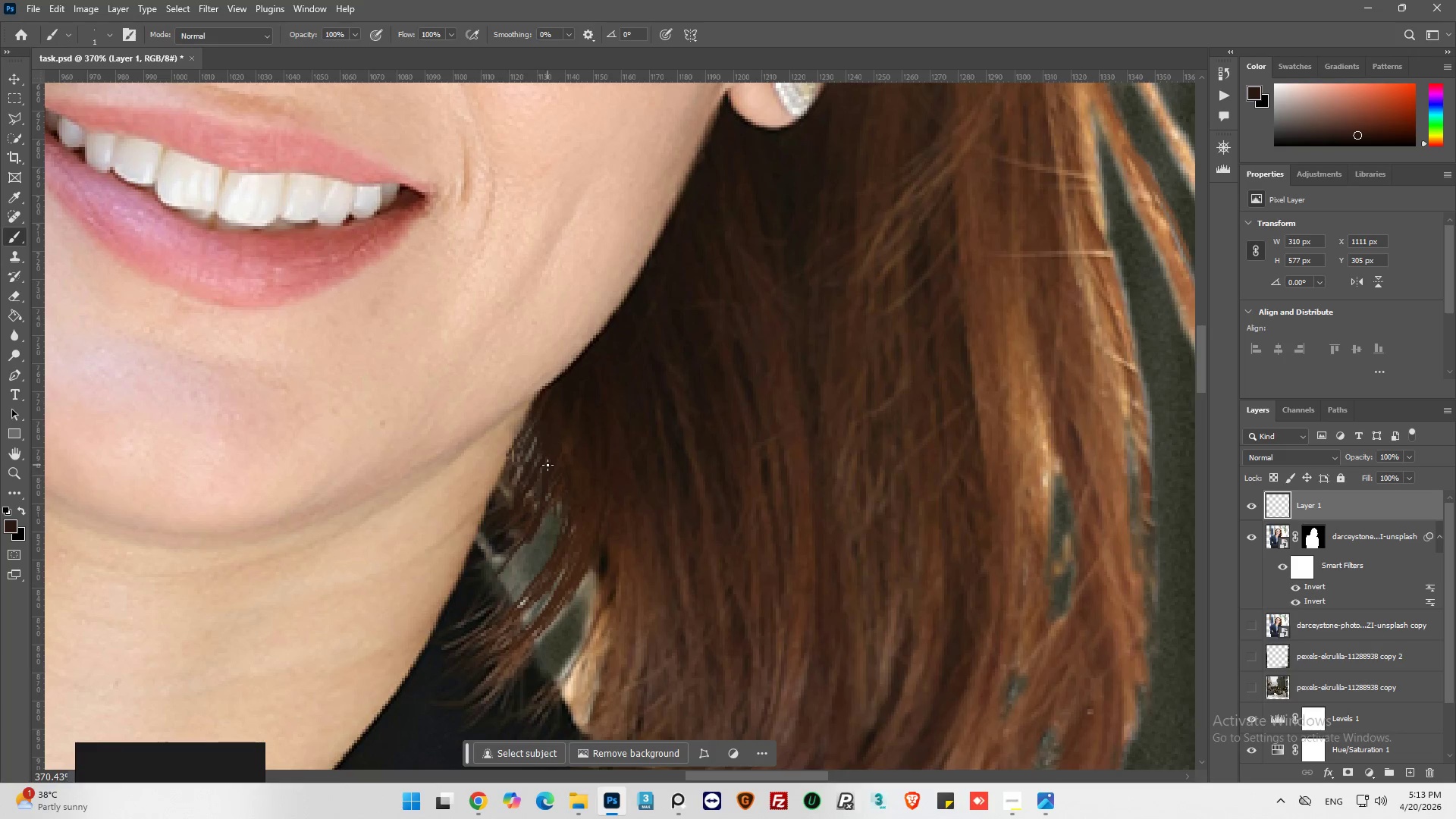 
left_click_drag(start_coordinate=[548, 465], to_coordinate=[521, 504])
 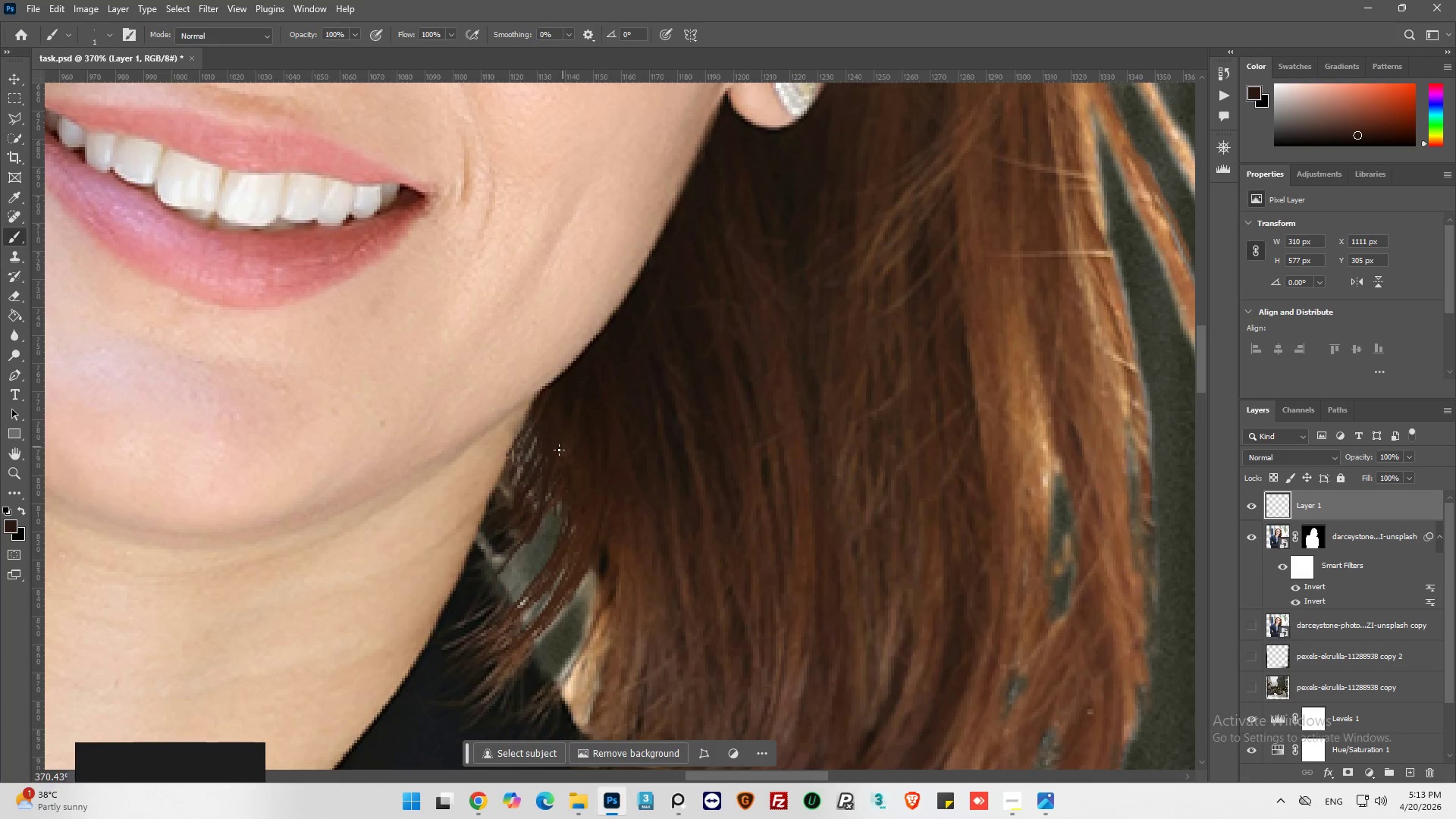 
left_click_drag(start_coordinate=[543, 484], to_coordinate=[524, 522])
 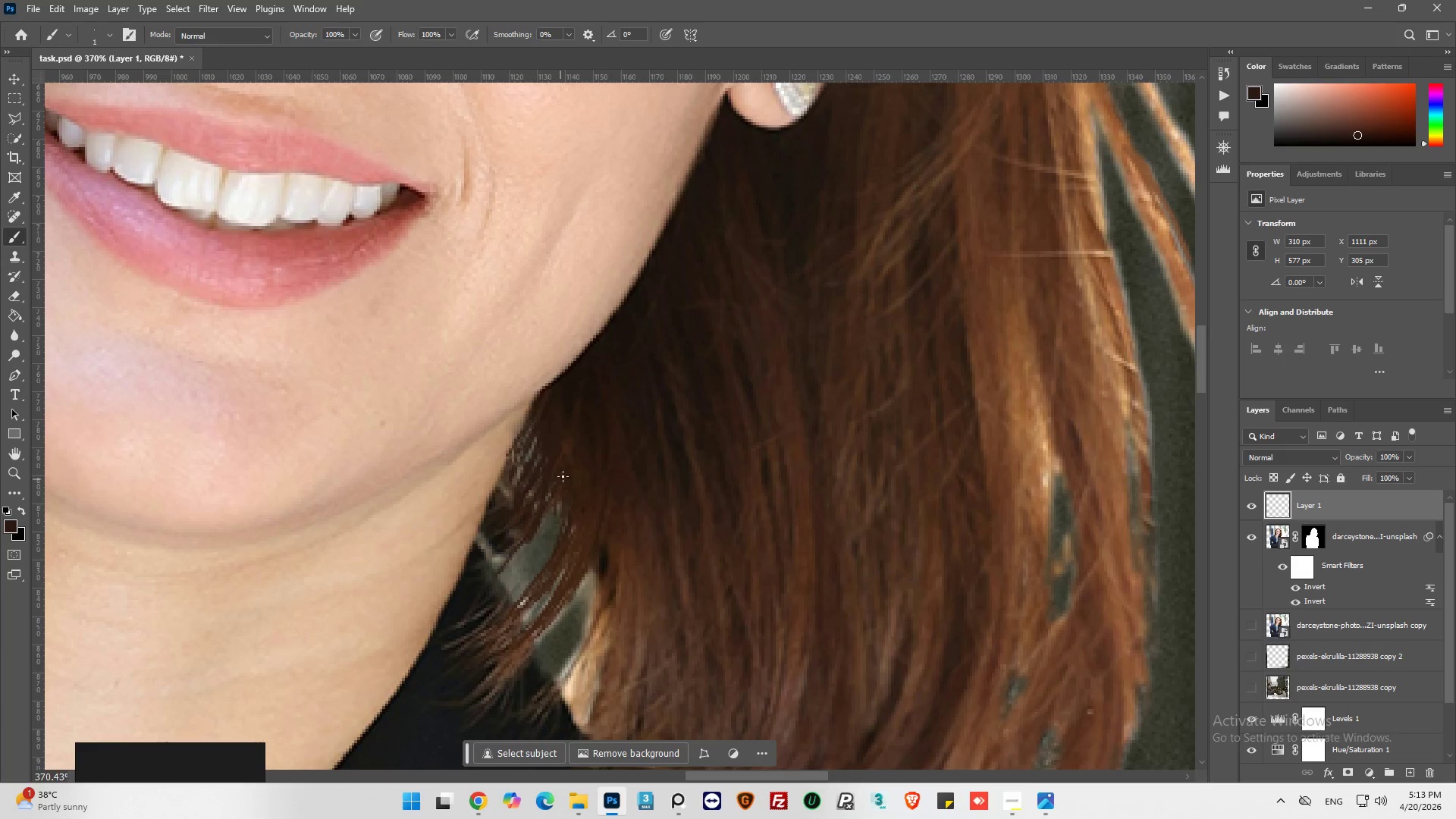 
left_click_drag(start_coordinate=[563, 477], to_coordinate=[519, 528])
 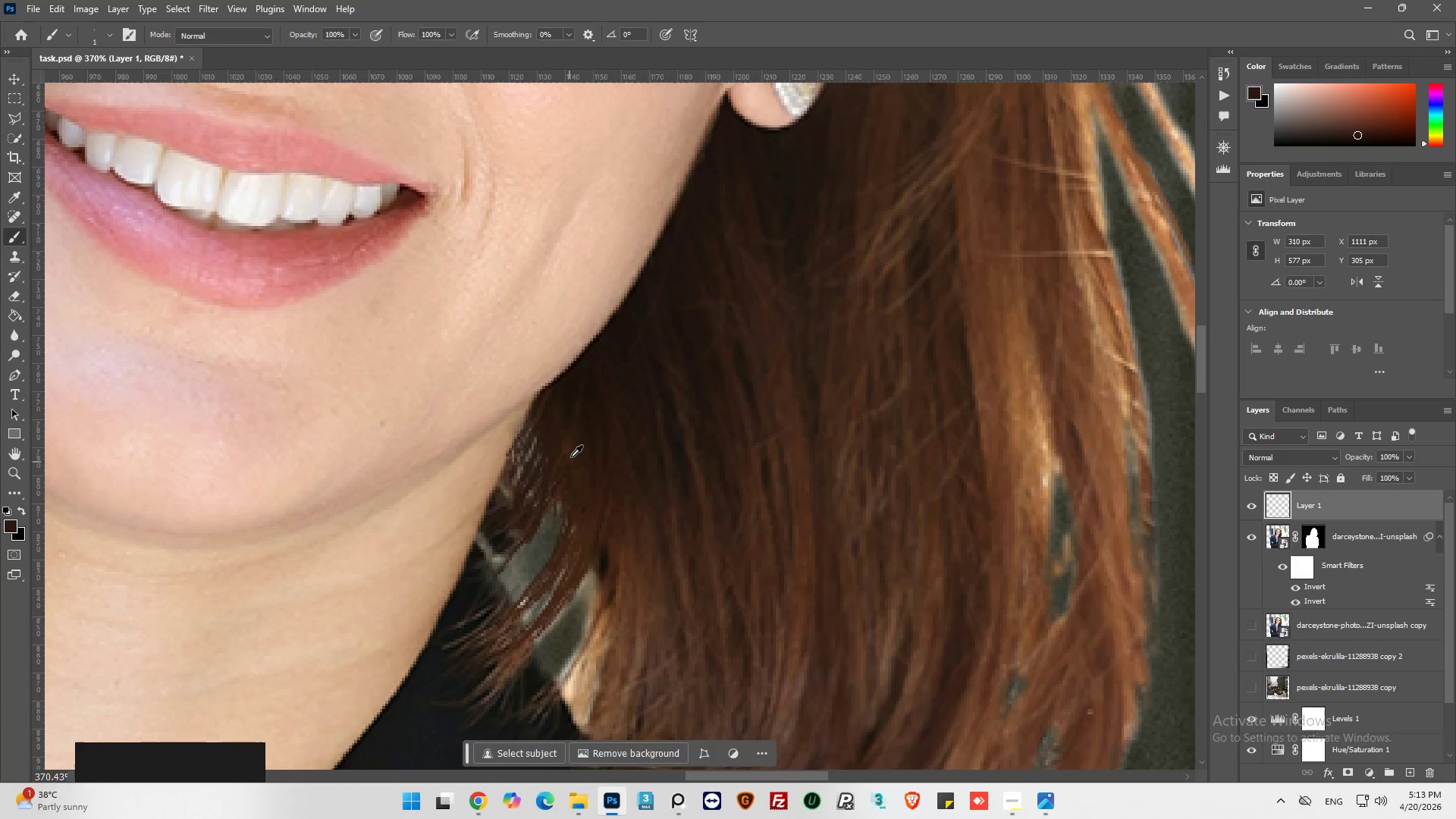 
hold_key(key=AltLeft, duration=0.5)
left_click_drag(start_coordinate=[570, 449], to_coordinate=[561, 460])
 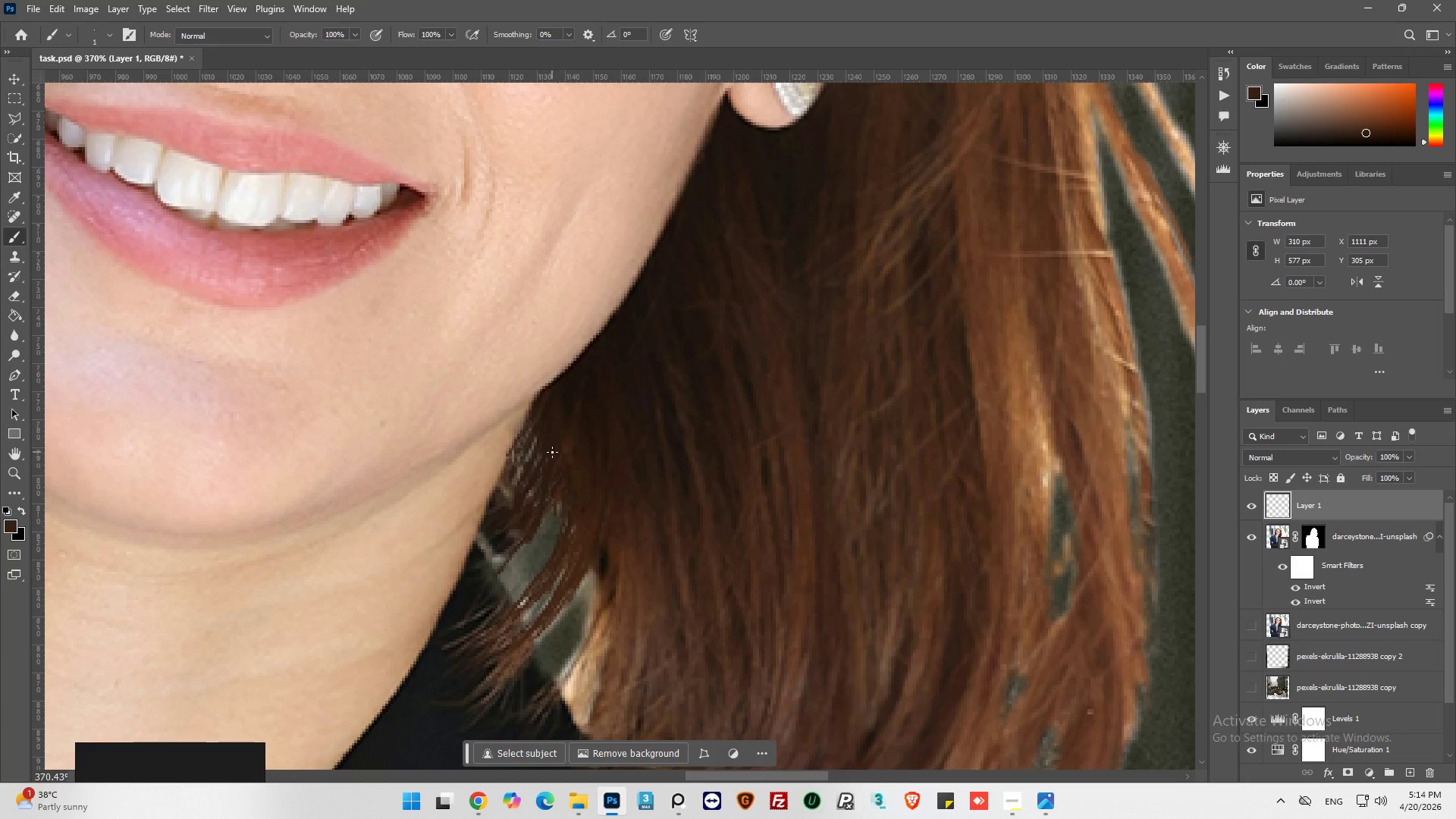 
left_click_drag(start_coordinate=[552, 452], to_coordinate=[507, 538])
 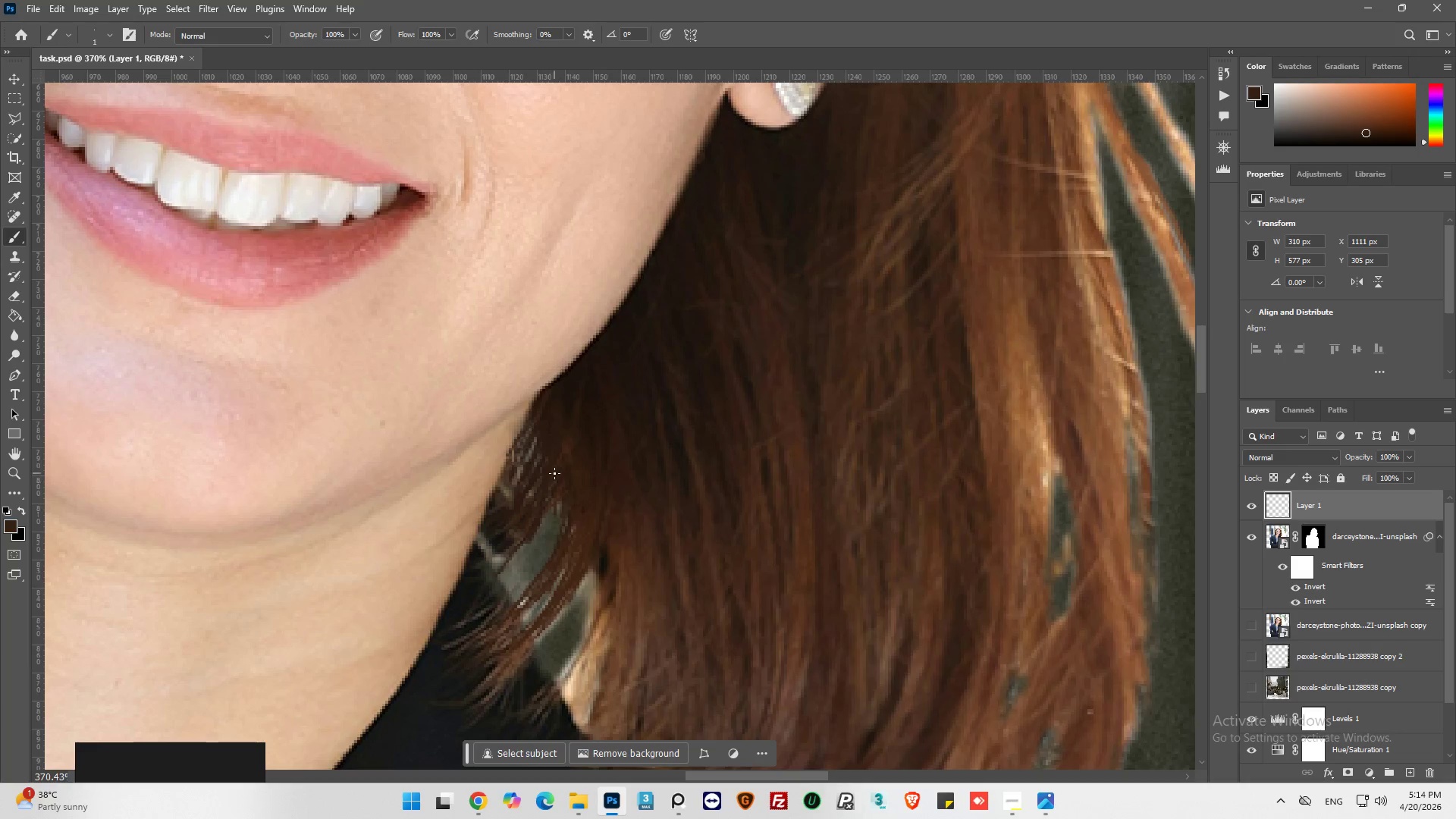 
left_click_drag(start_coordinate=[553, 473], to_coordinate=[509, 543])
 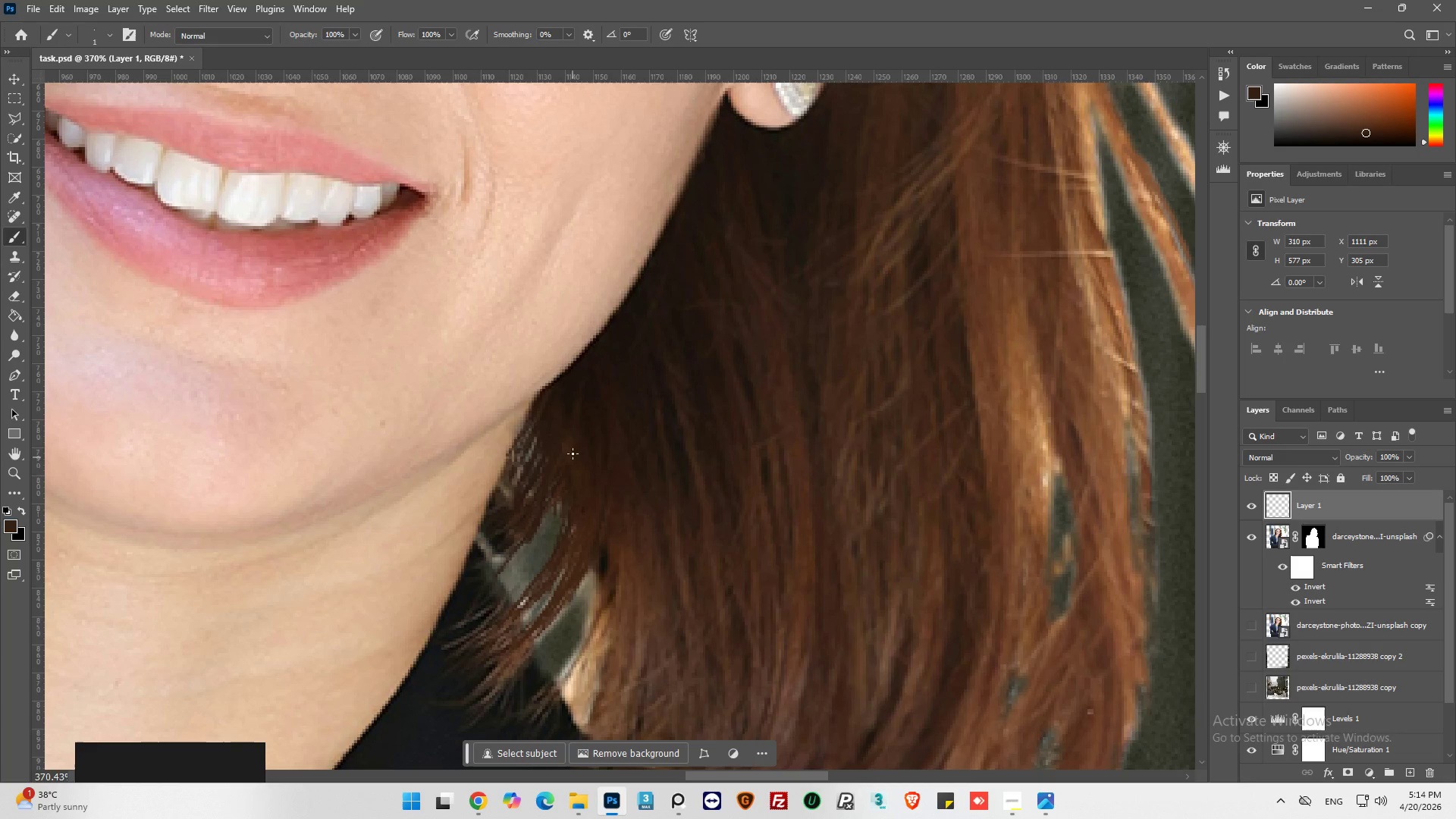 
hold_key(key=AltLeft, duration=2.03)
left_click([579, 475])
 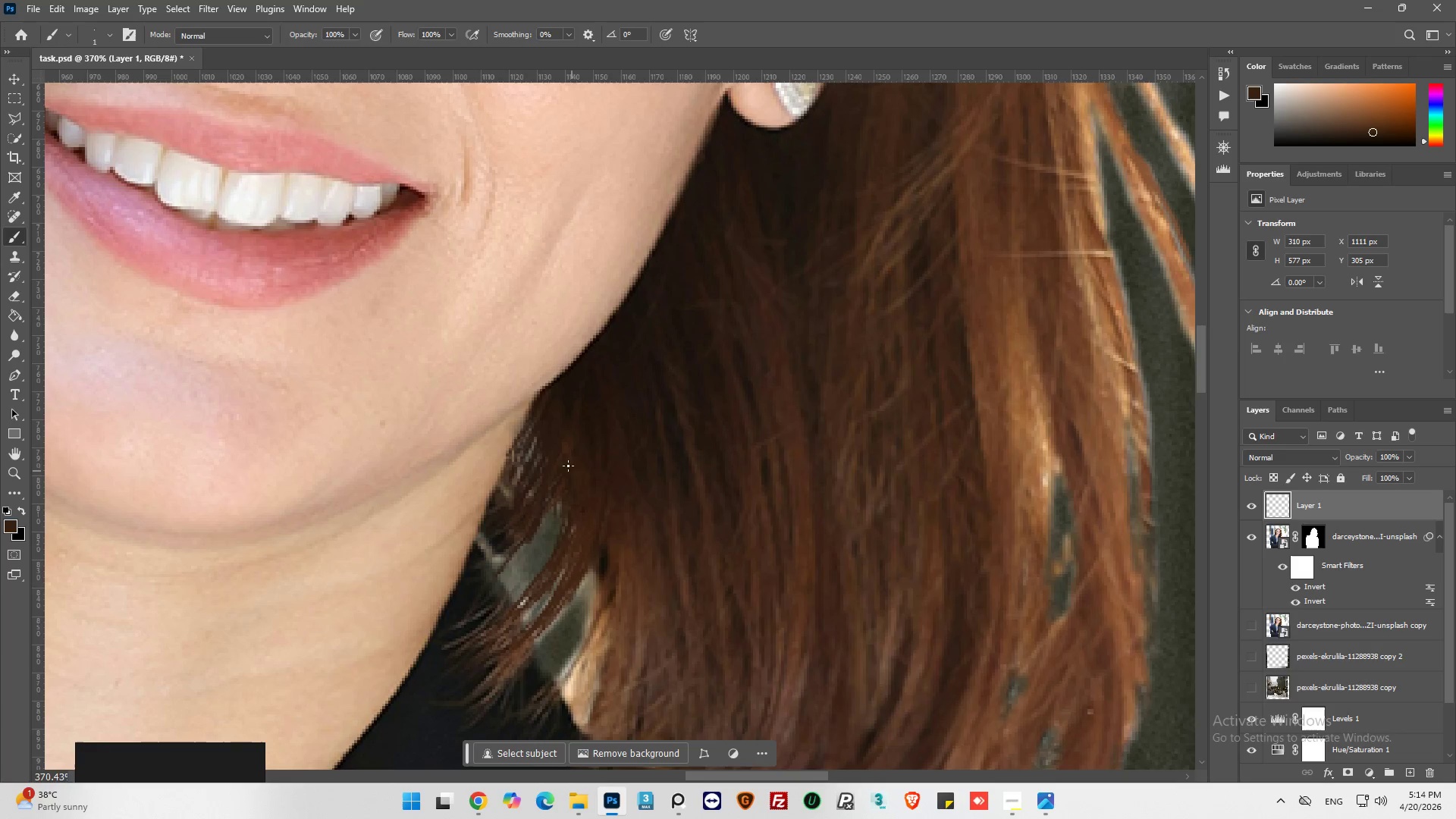 
left_click_drag(start_coordinate=[567, 466], to_coordinate=[509, 539])
 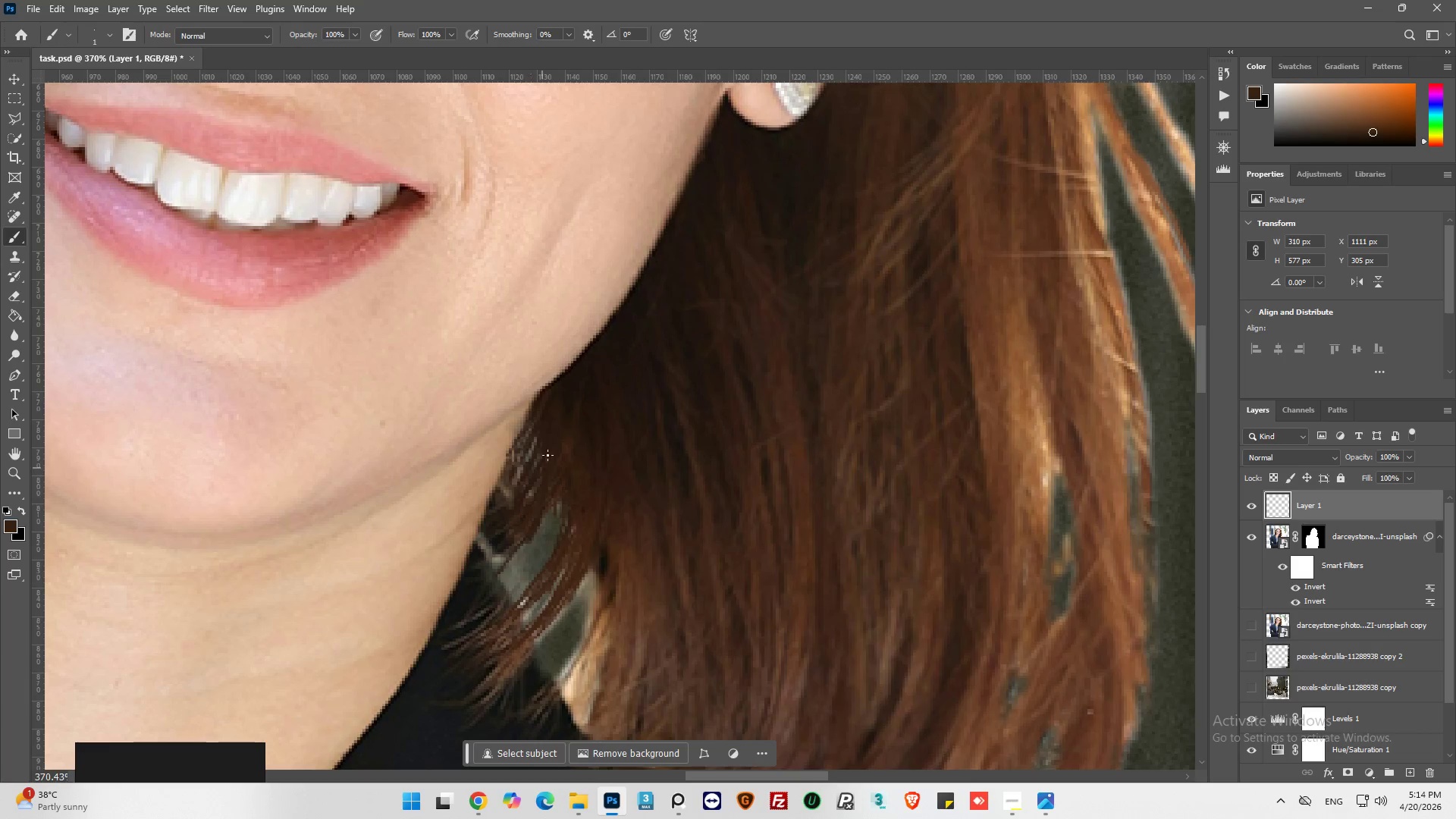 
left_click_drag(start_coordinate=[549, 450], to_coordinate=[515, 503])
 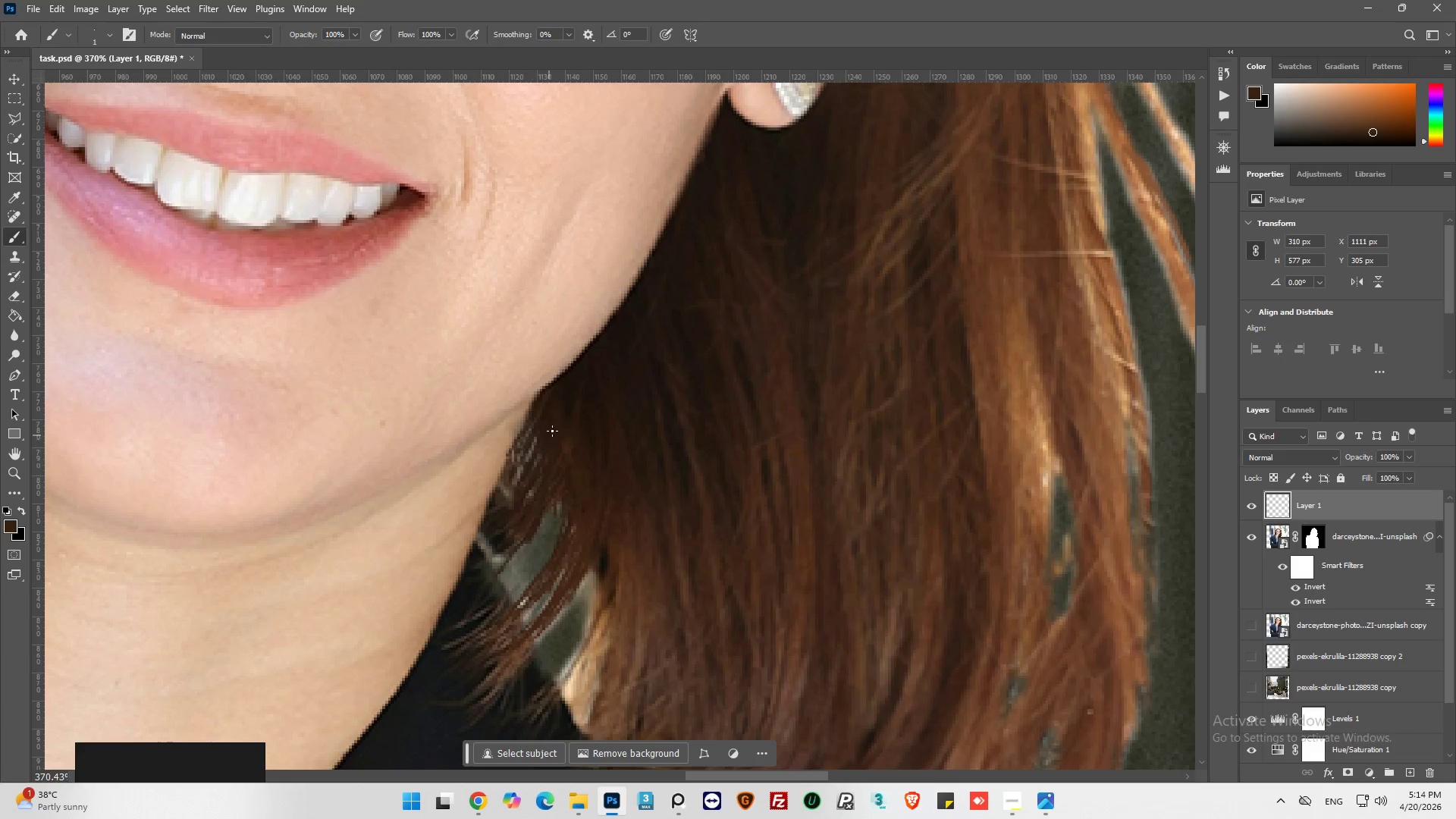 
left_click_drag(start_coordinate=[552, 430], to_coordinate=[521, 511])
 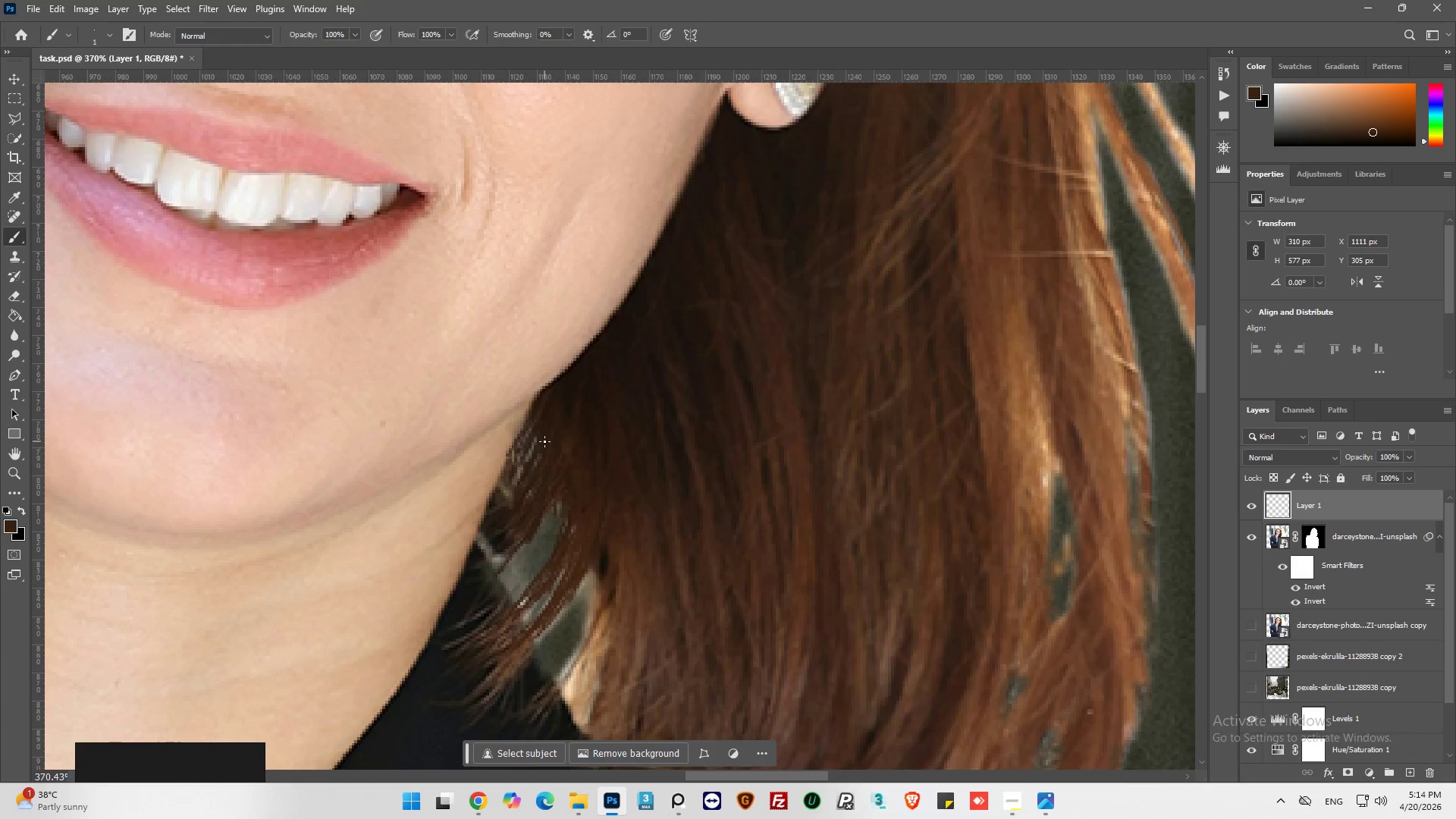 
left_click_drag(start_coordinate=[544, 441], to_coordinate=[516, 489])
 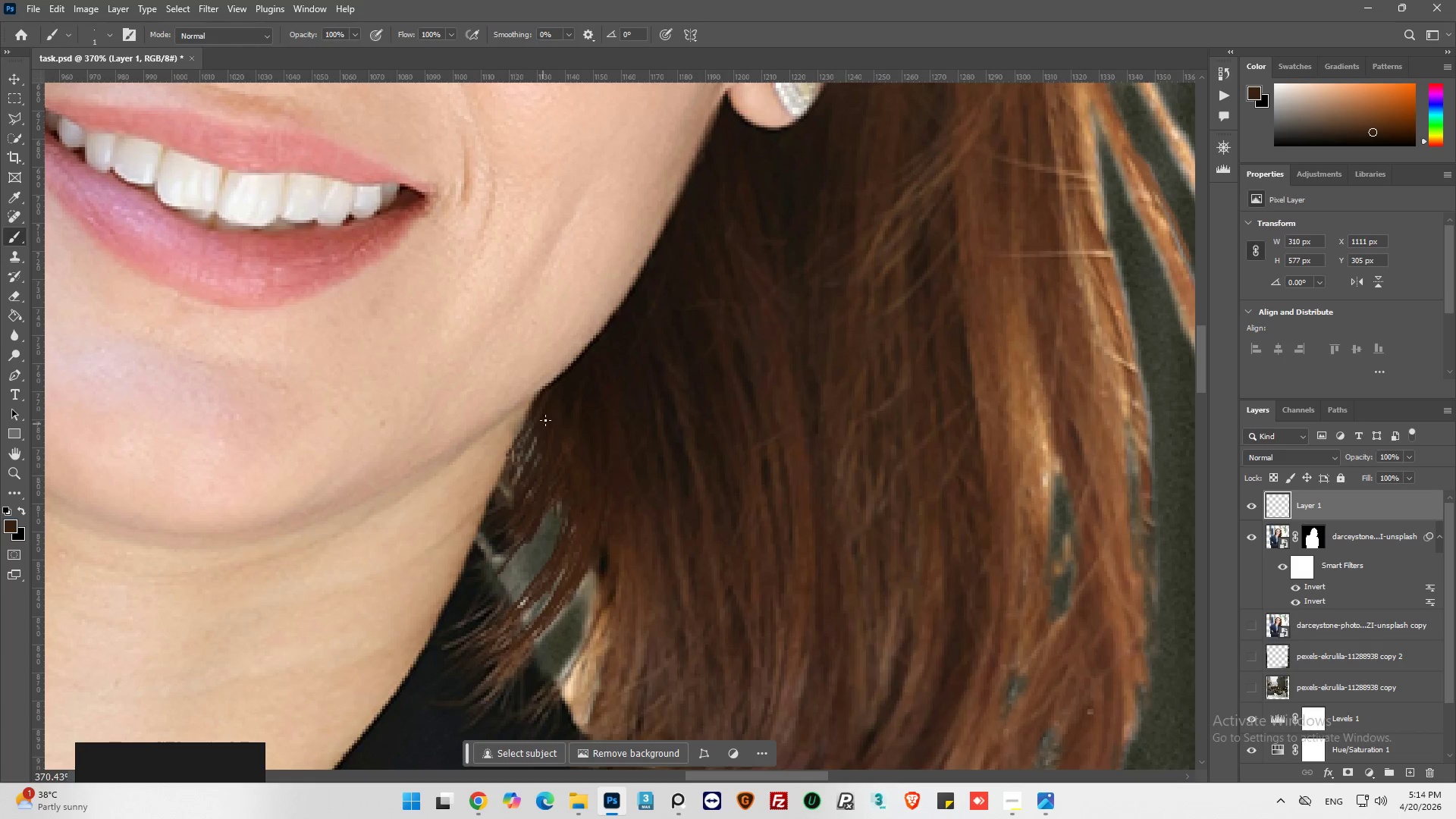 
left_click_drag(start_coordinate=[546, 419], to_coordinate=[523, 473])
 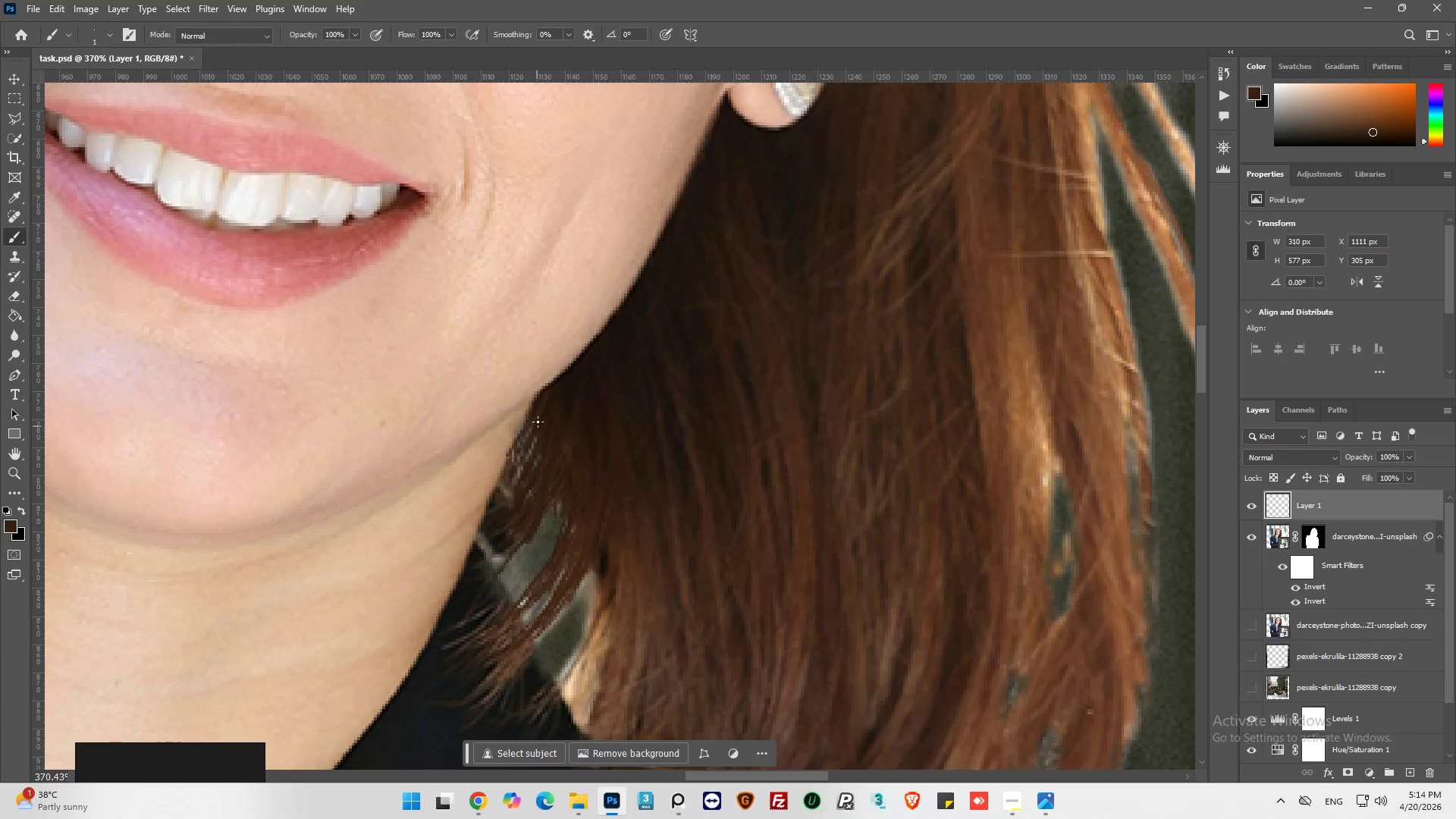 
left_click_drag(start_coordinate=[538, 422], to_coordinate=[505, 527])
 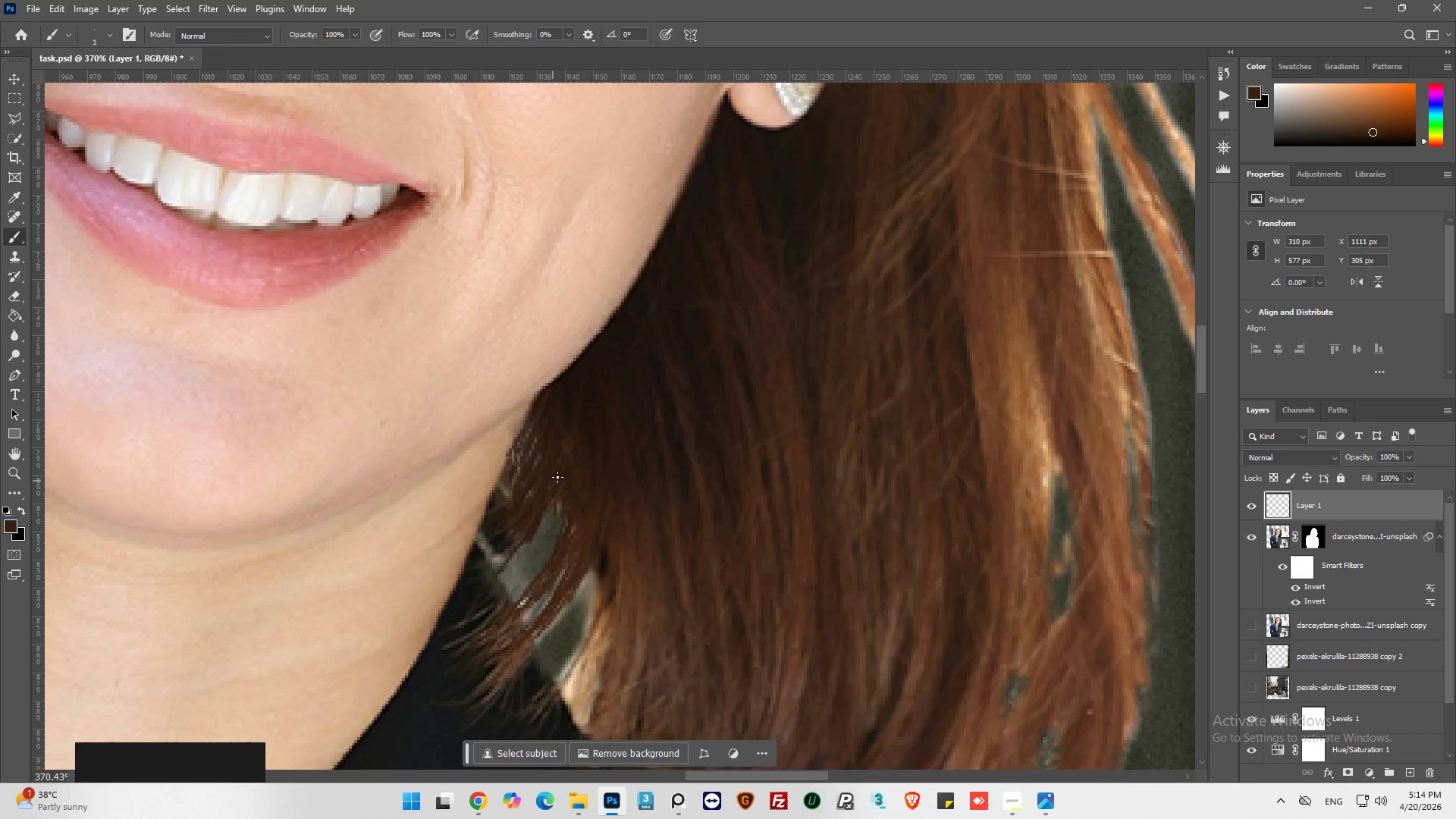 
key(Alt+AltLeft)
 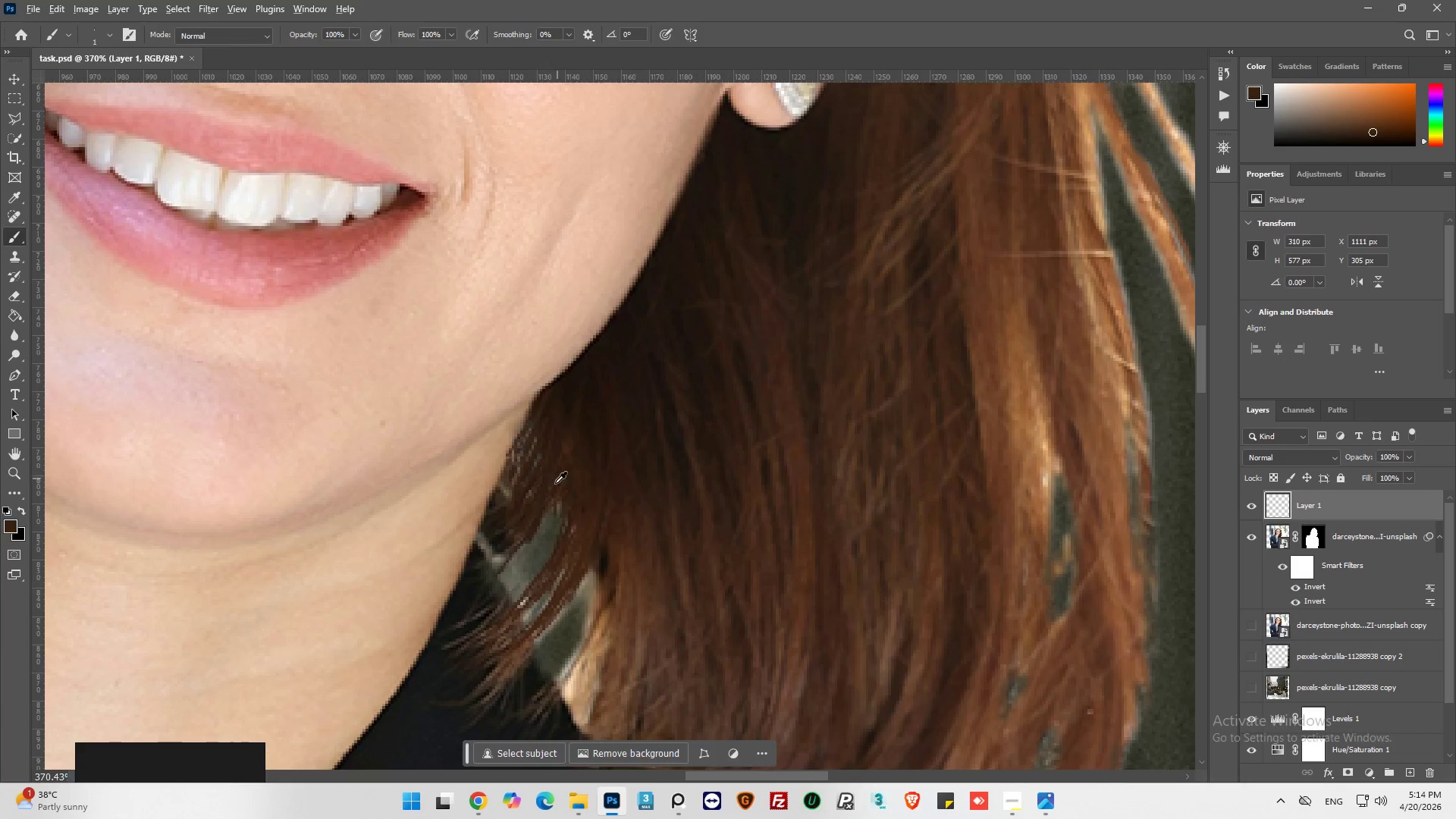 
left_click_drag(start_coordinate=[555, 483], to_coordinate=[511, 544])
 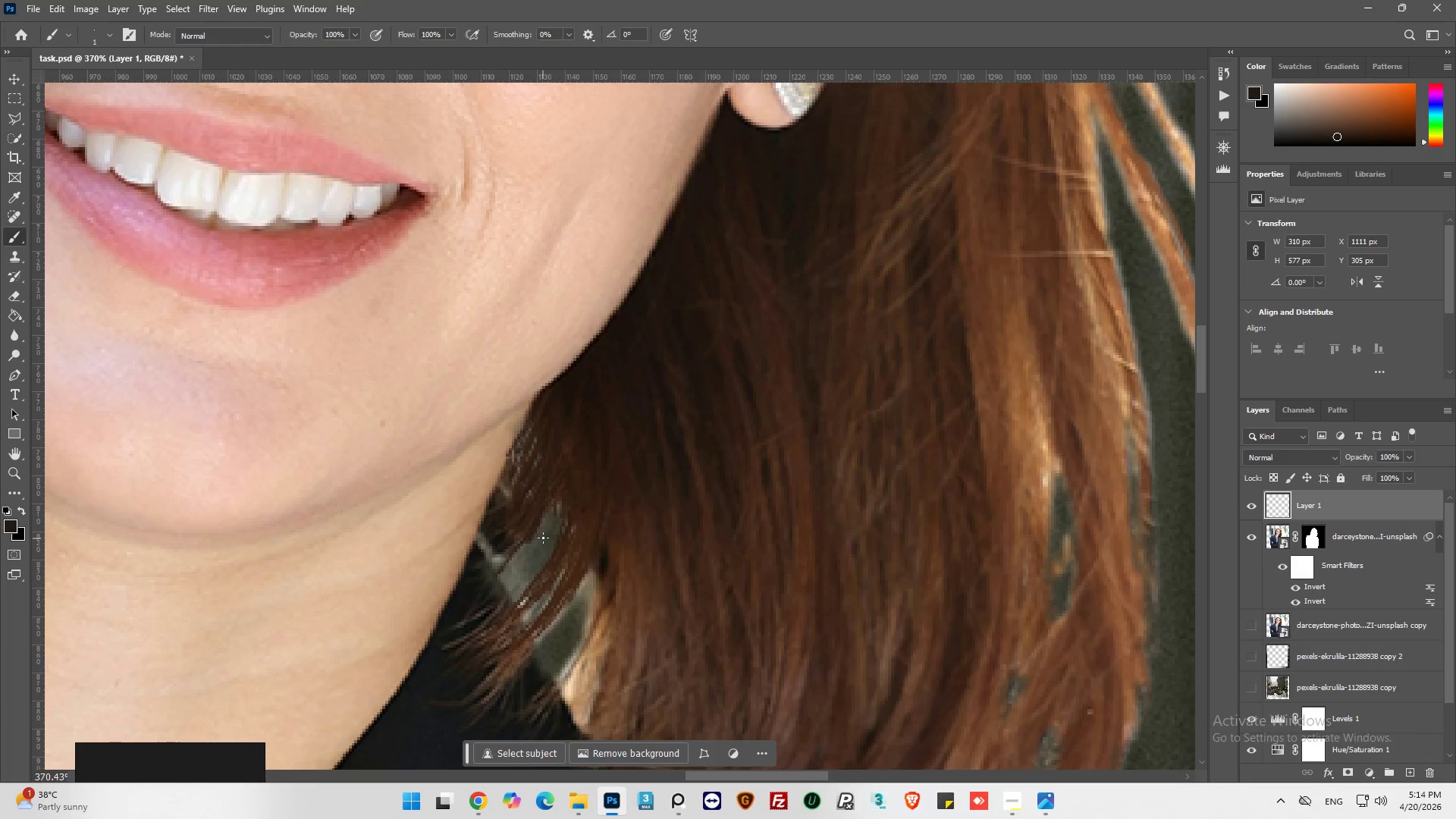 
hold_key(key=AltLeft, duration=0.38)
scroll: coordinate [537, 544], scroll_direction: down, amount: 15.0
 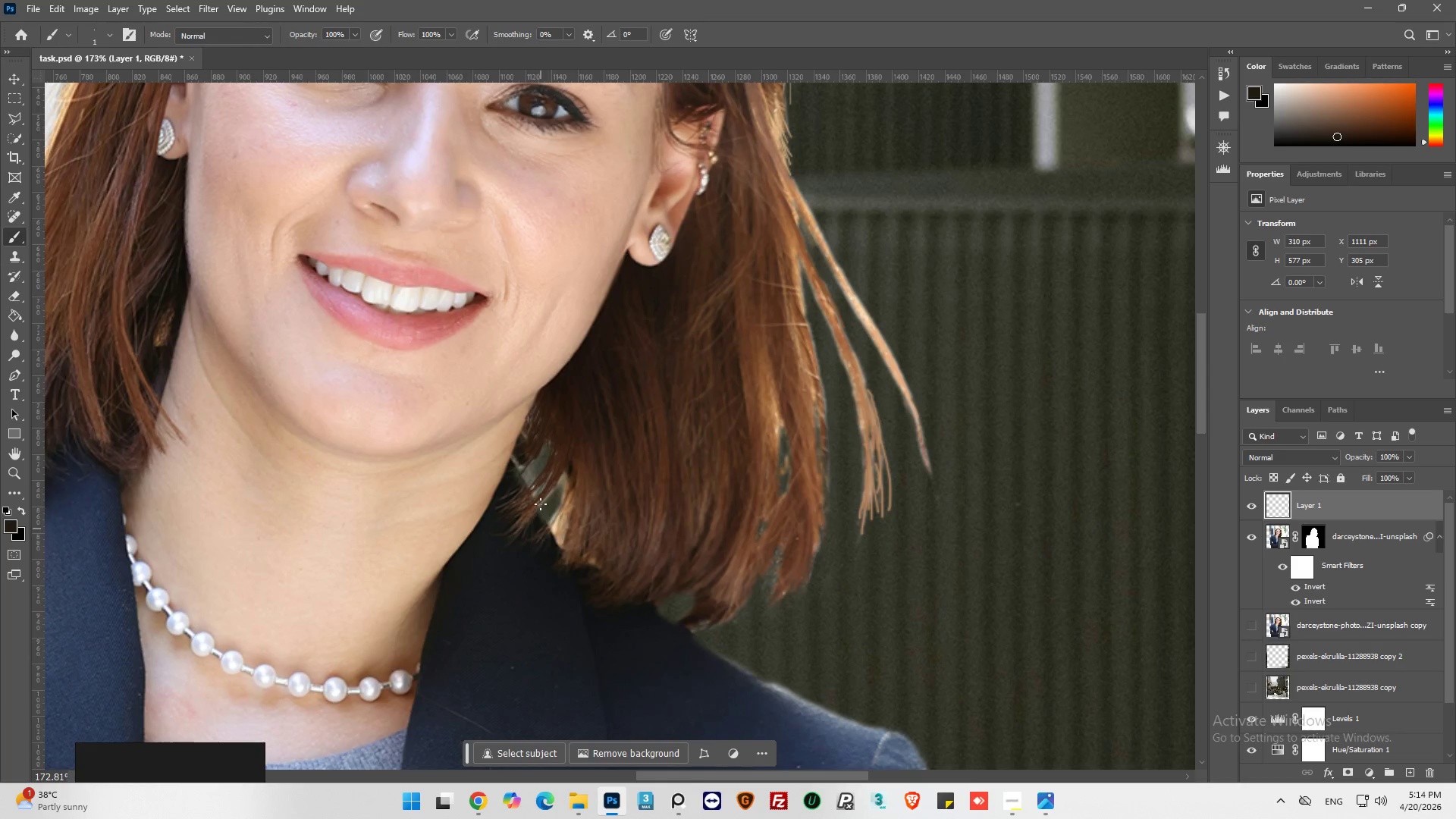 
hold_key(key=AltLeft, duration=0.31)
scroll: coordinate [539, 497], scroll_direction: up, amount: 7.0
 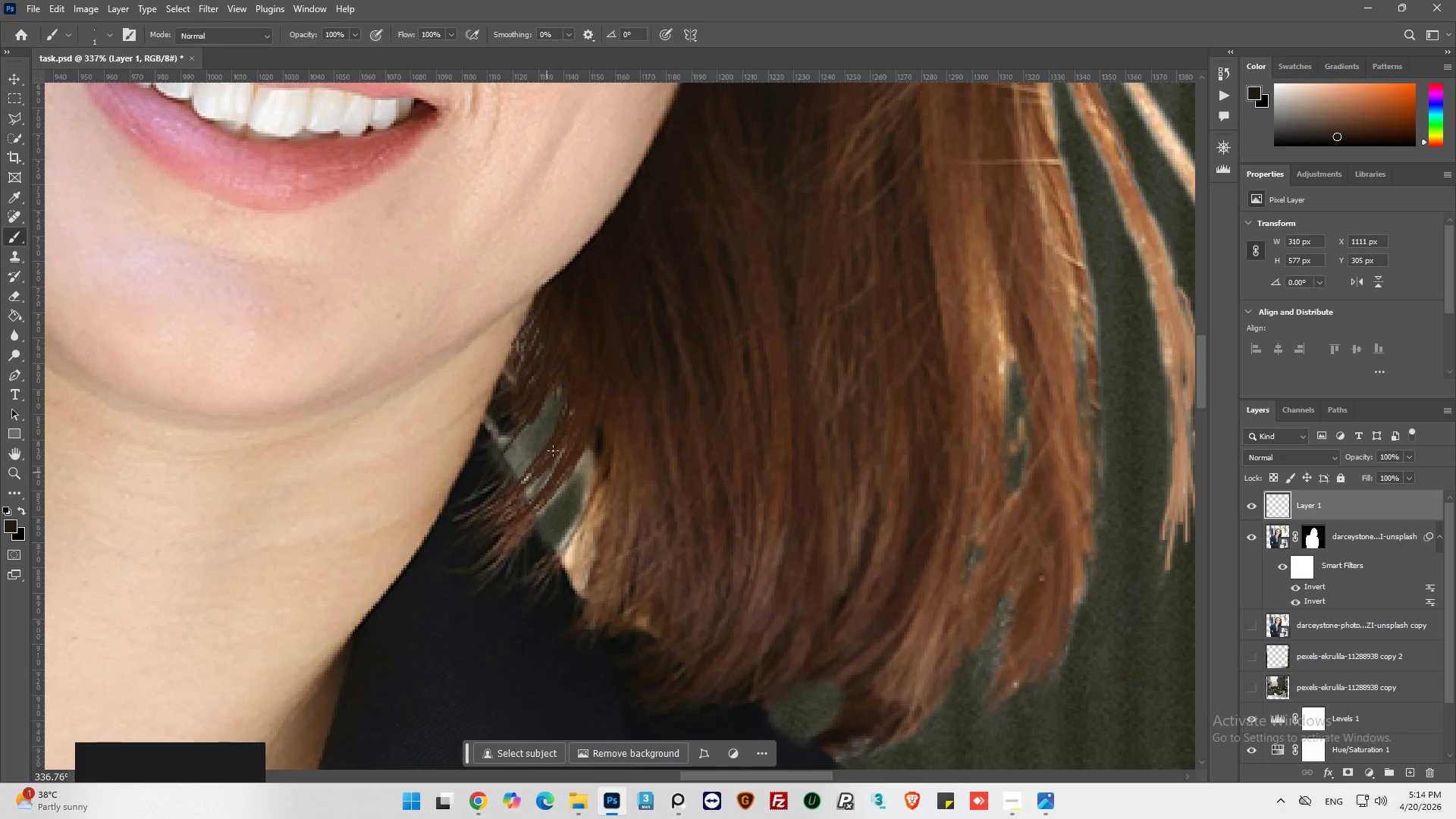 
hold_key(key=AltLeft, duration=0.91)
 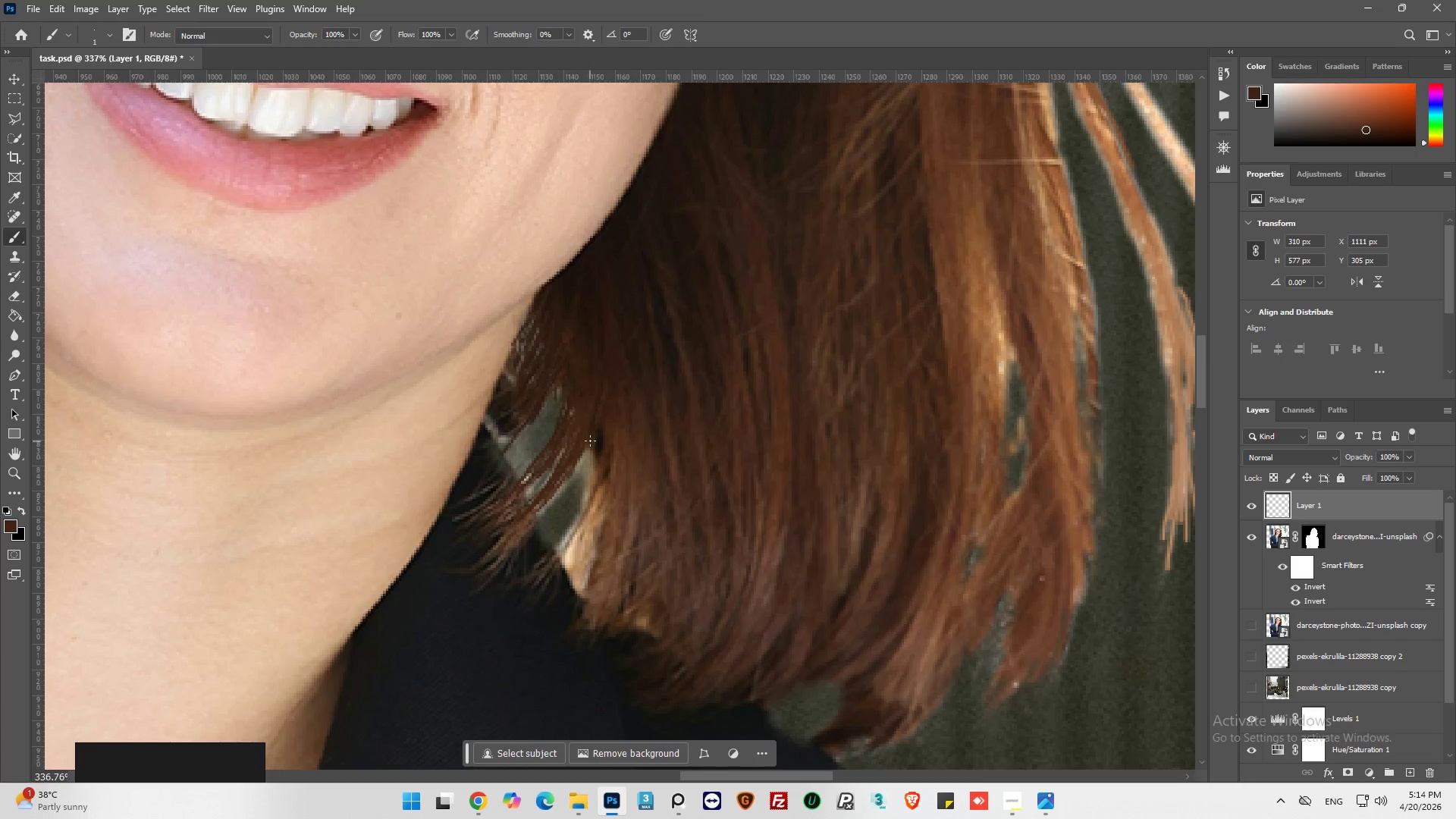 
left_click_drag(start_coordinate=[590, 441], to_coordinate=[541, 514])
 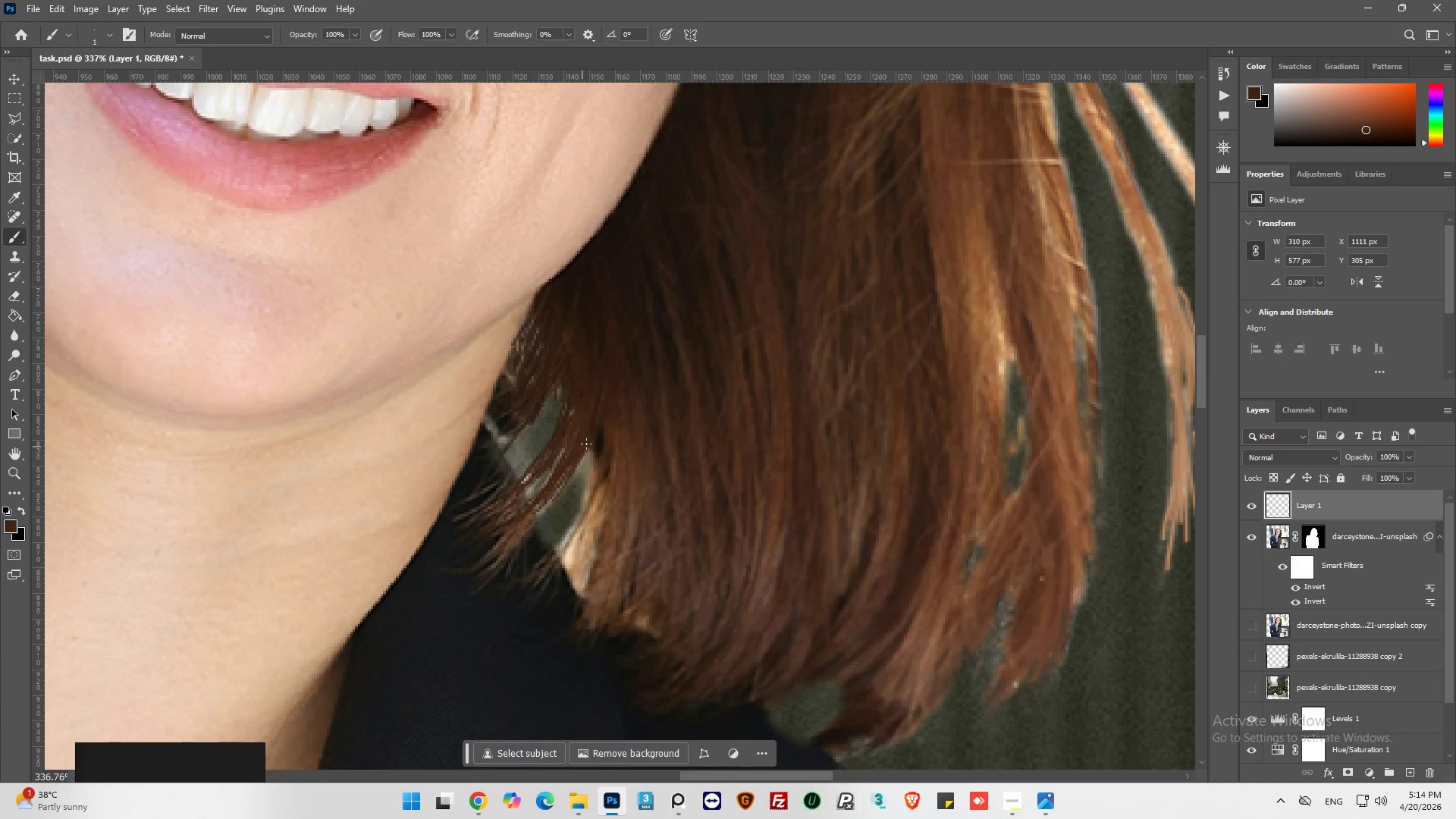 
left_click_drag(start_coordinate=[590, 441], to_coordinate=[545, 506])
 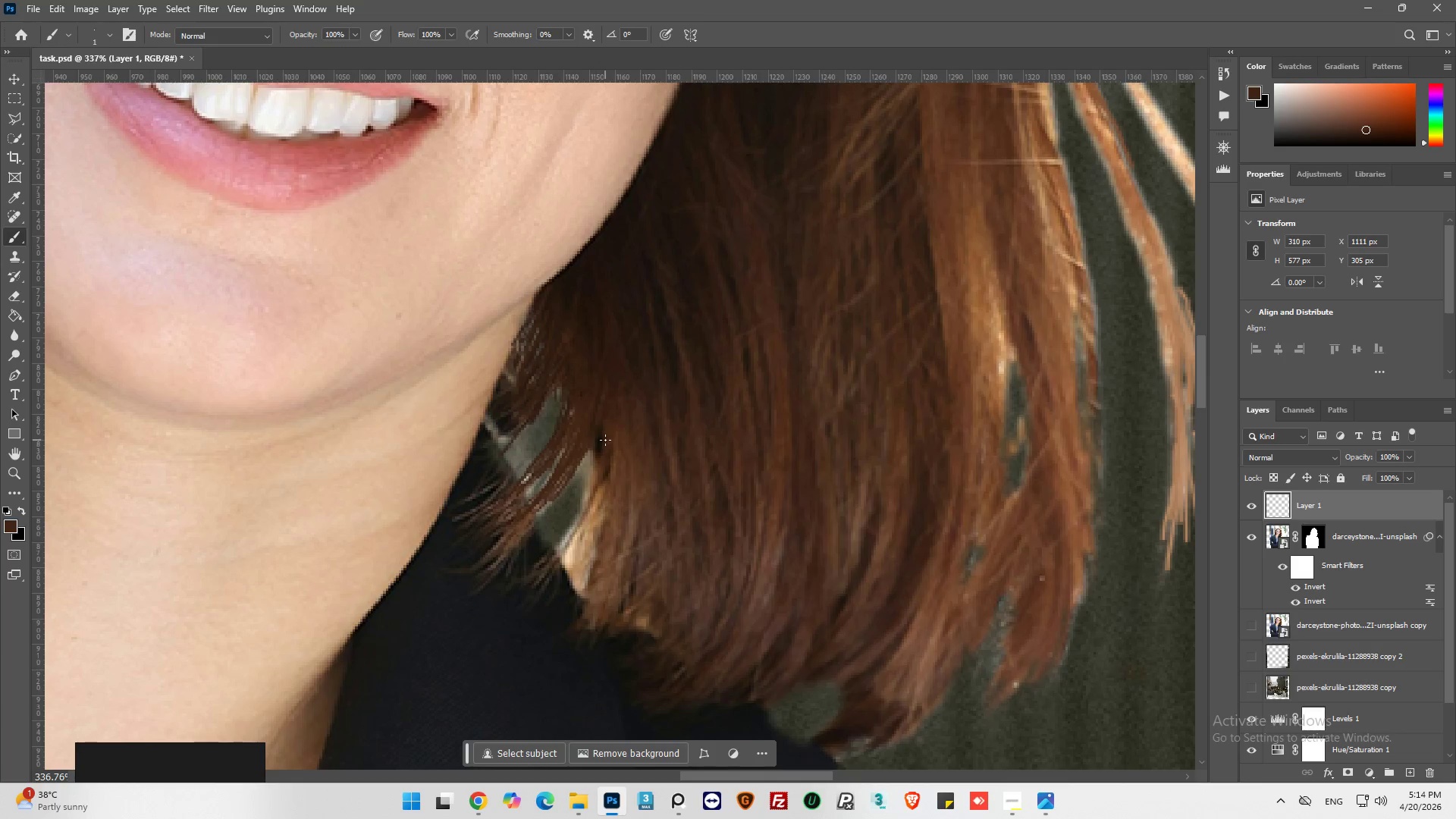 
left_click_drag(start_coordinate=[604, 440], to_coordinate=[548, 501])
 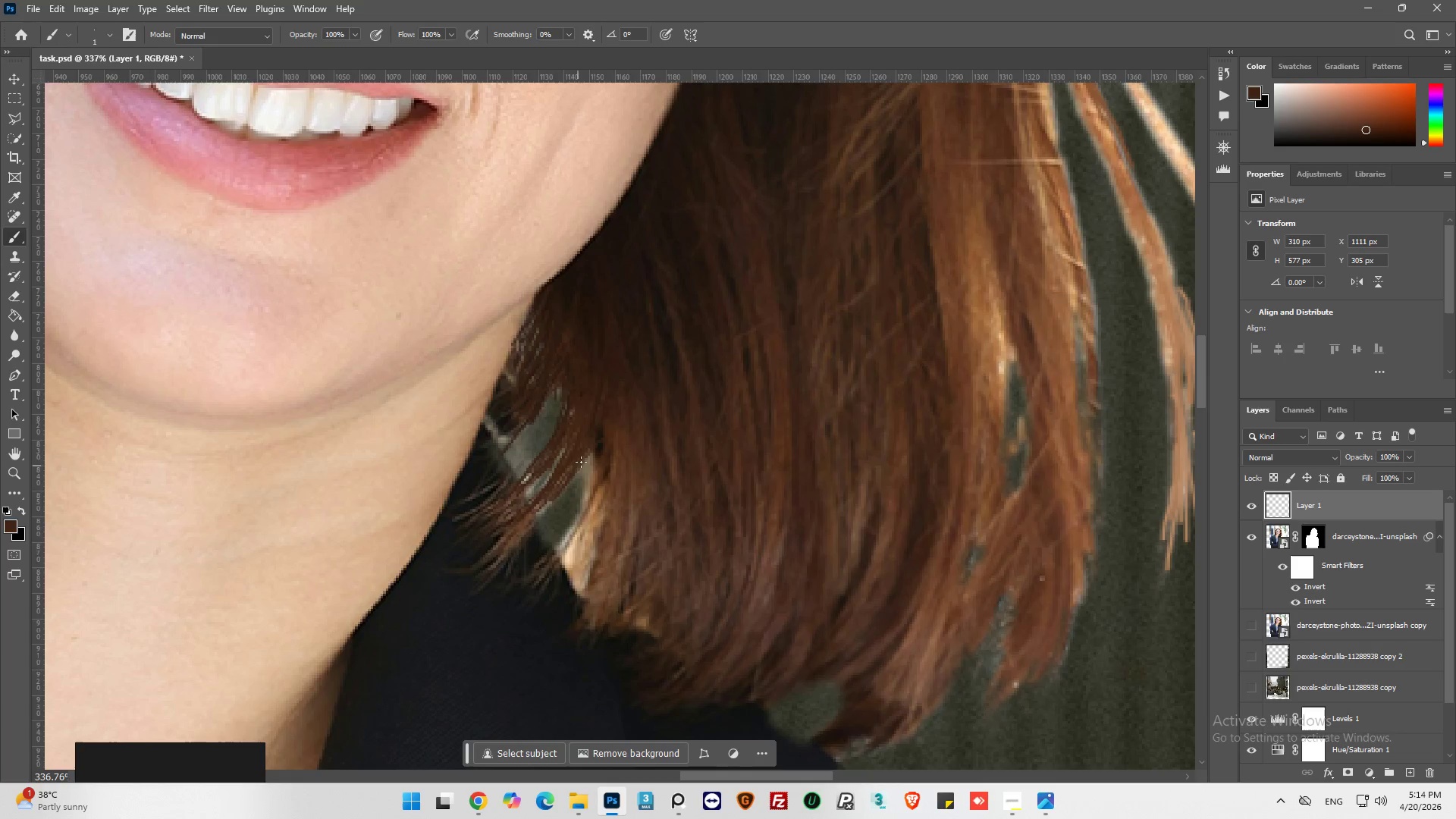 
left_click_drag(start_coordinate=[582, 463], to_coordinate=[526, 529])
 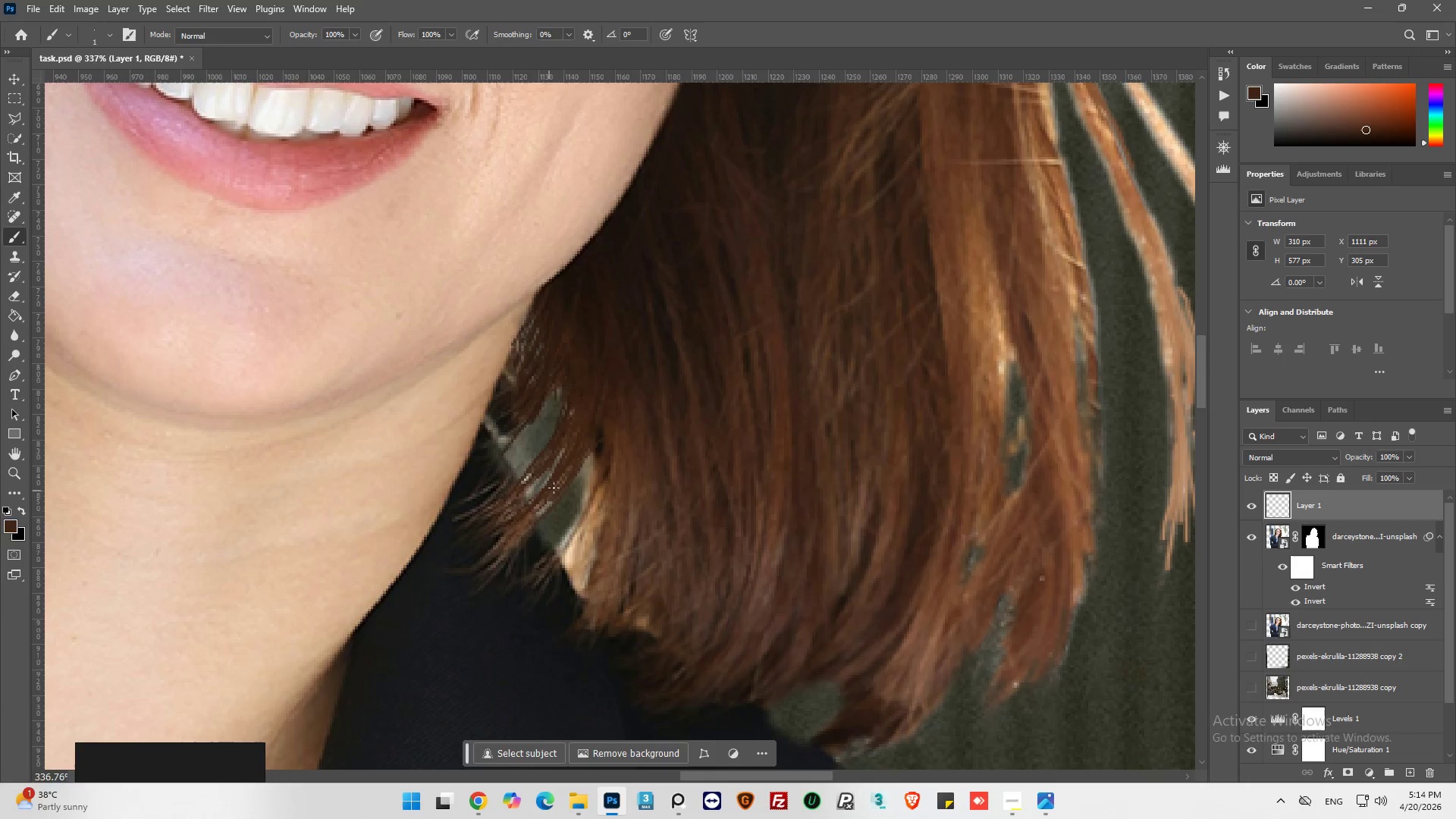 
left_click_drag(start_coordinate=[556, 486], to_coordinate=[510, 547])
 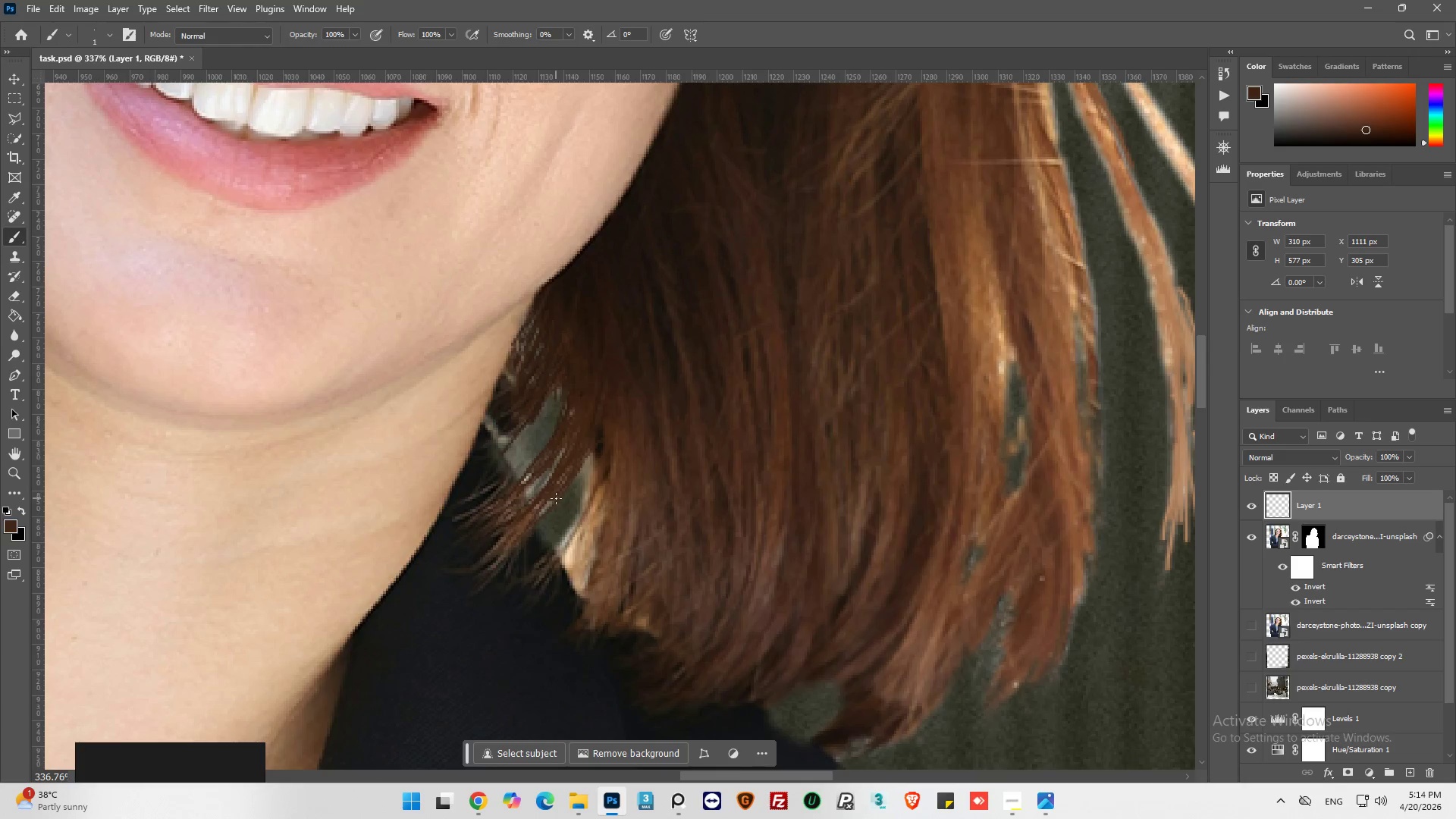 
left_click_drag(start_coordinate=[556, 497], to_coordinate=[527, 525])
 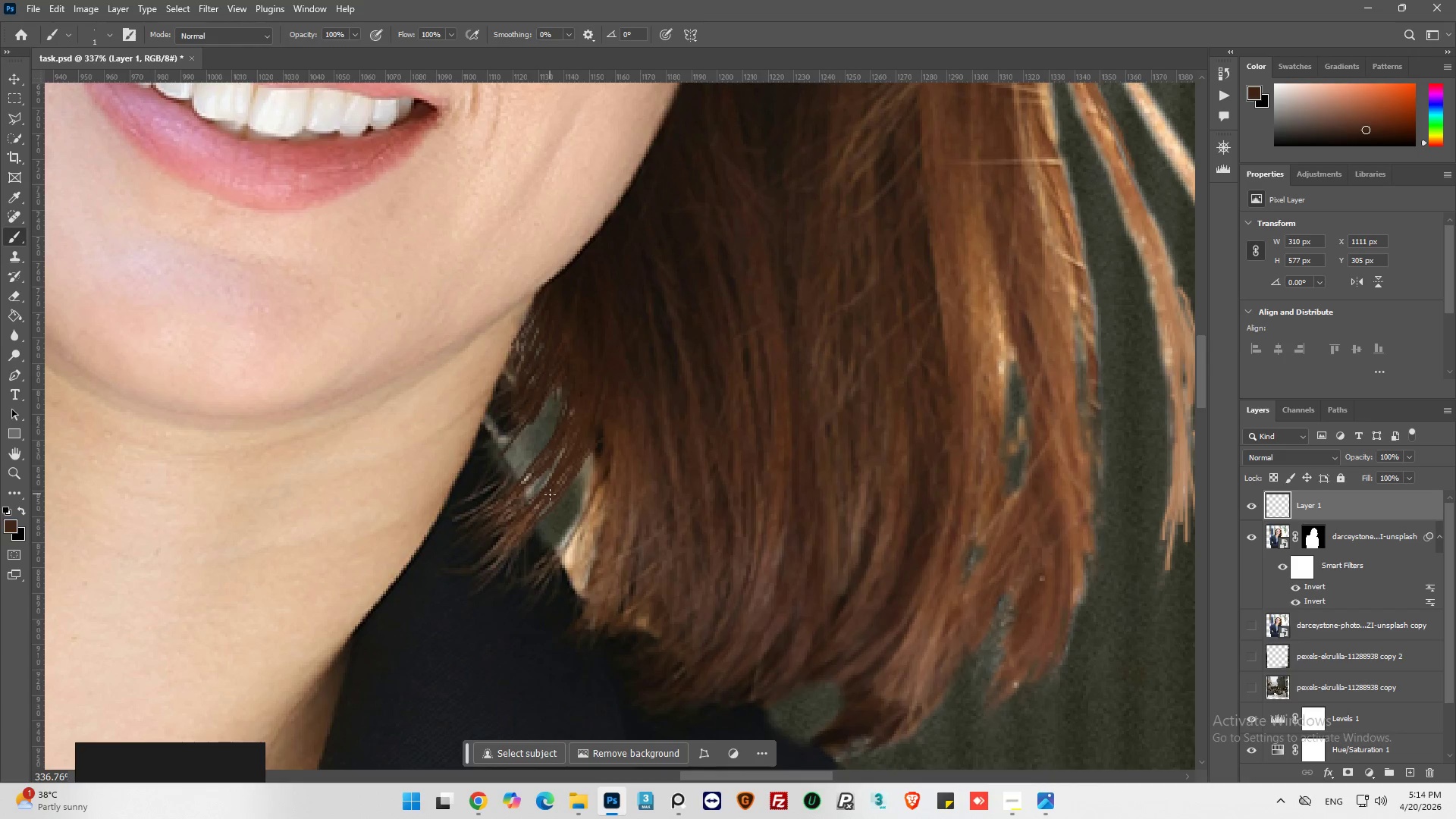 
left_click_drag(start_coordinate=[551, 499], to_coordinate=[535, 520])
 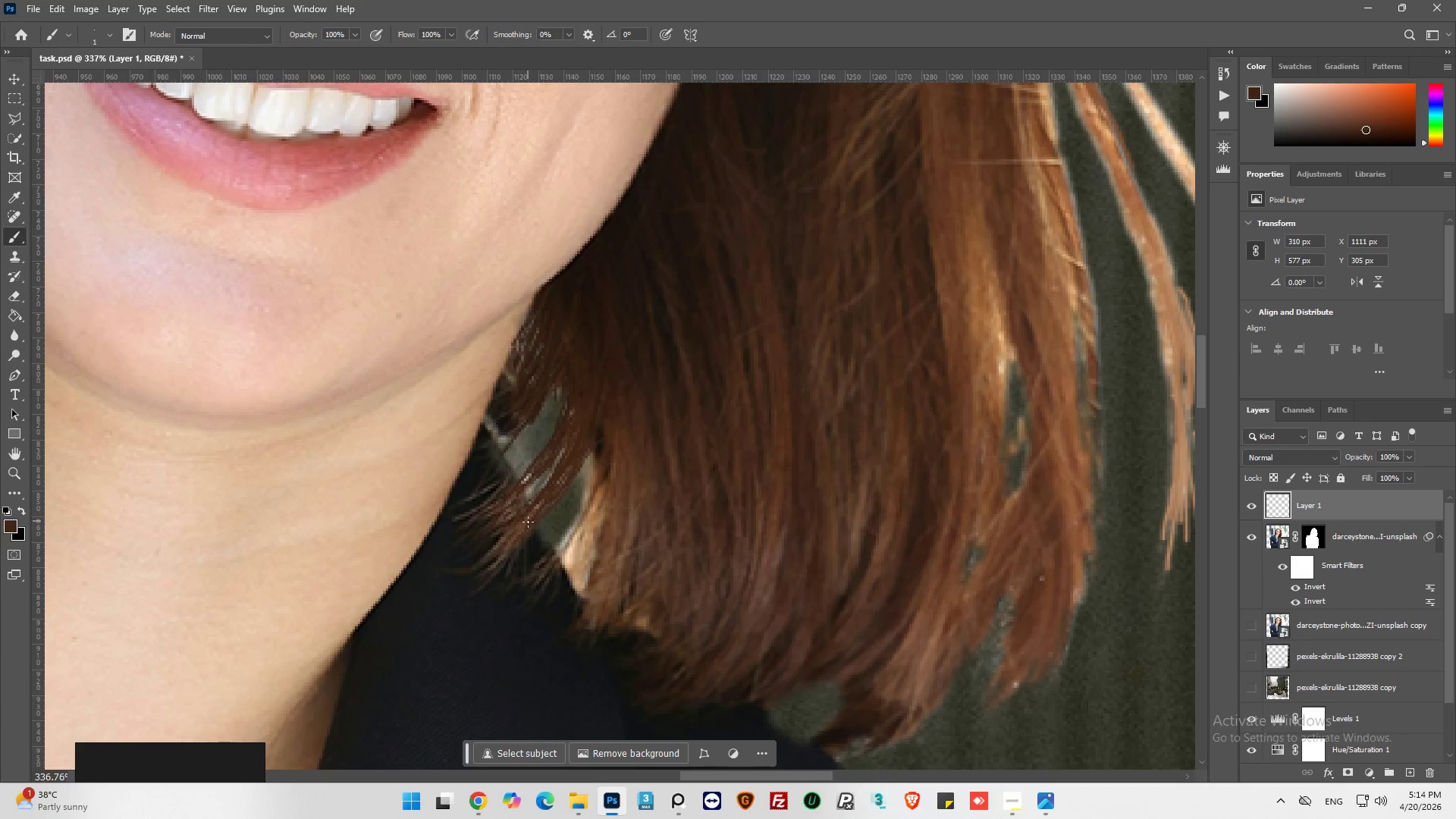 
hold_key(key=AltLeft, duration=0.59)
left_click_drag(start_coordinate=[528, 522], to_coordinate=[523, 522])
 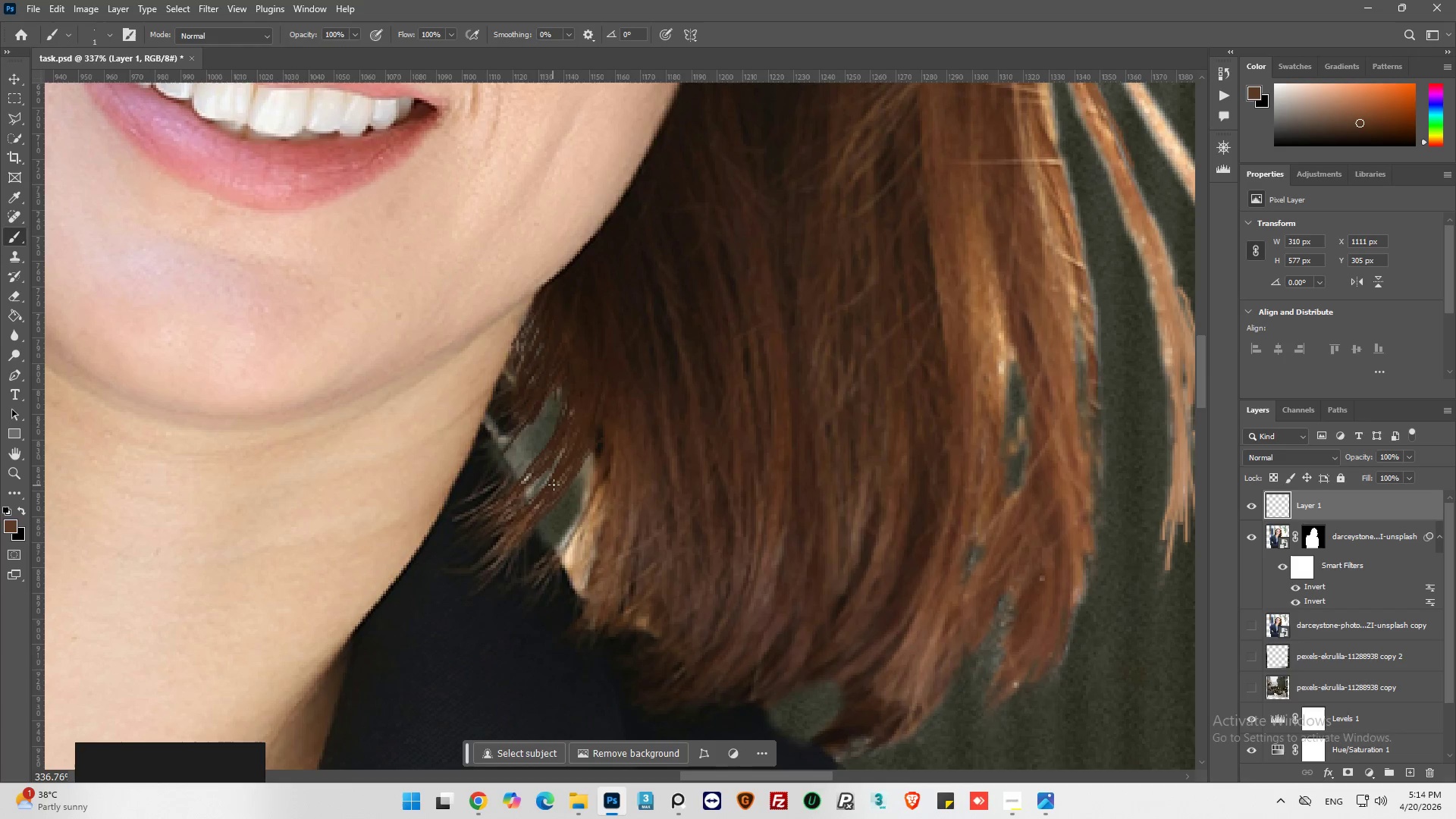 
left_click_drag(start_coordinate=[554, 485], to_coordinate=[516, 548])
 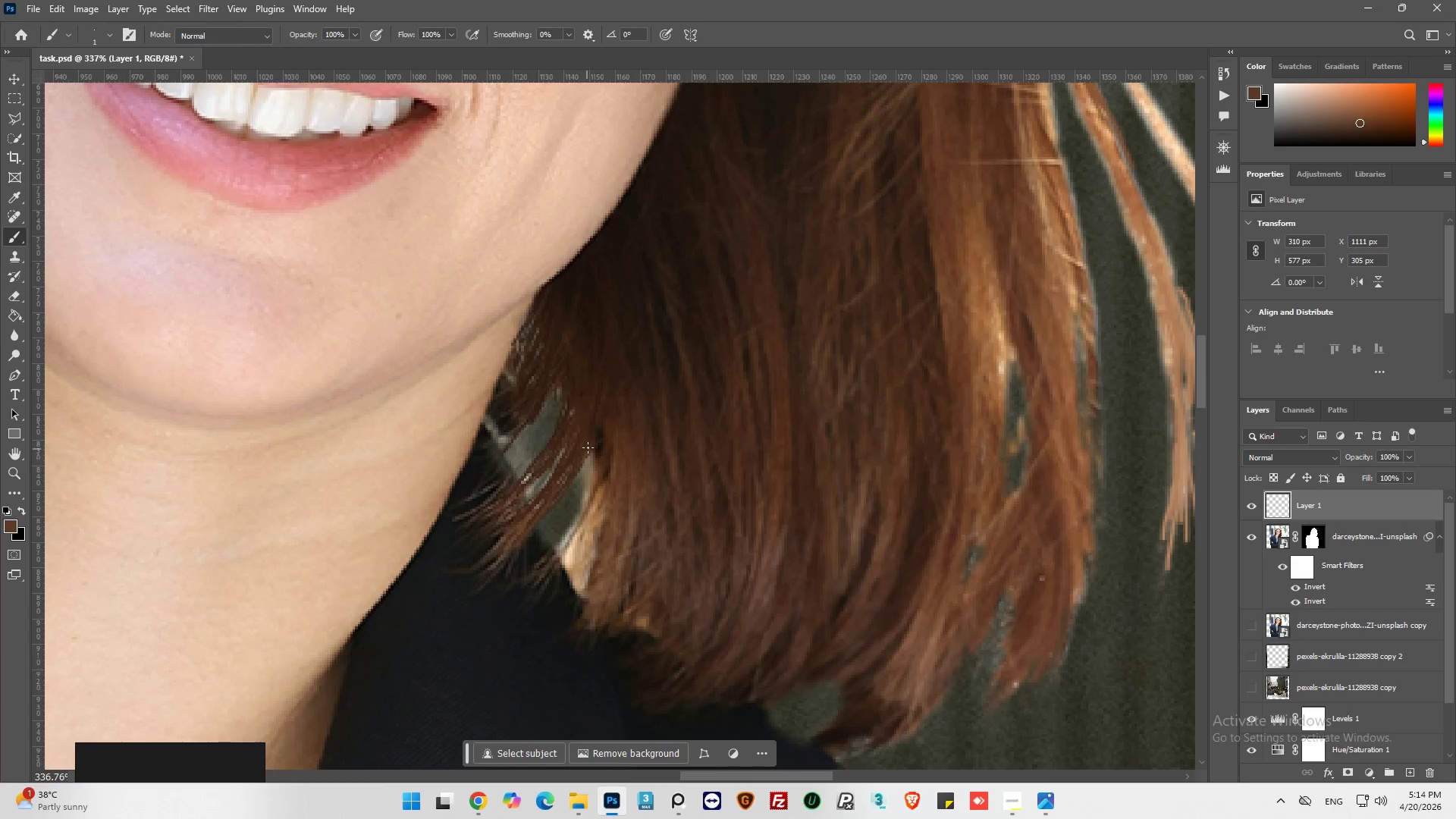 
left_click_drag(start_coordinate=[588, 447], to_coordinate=[529, 535])
 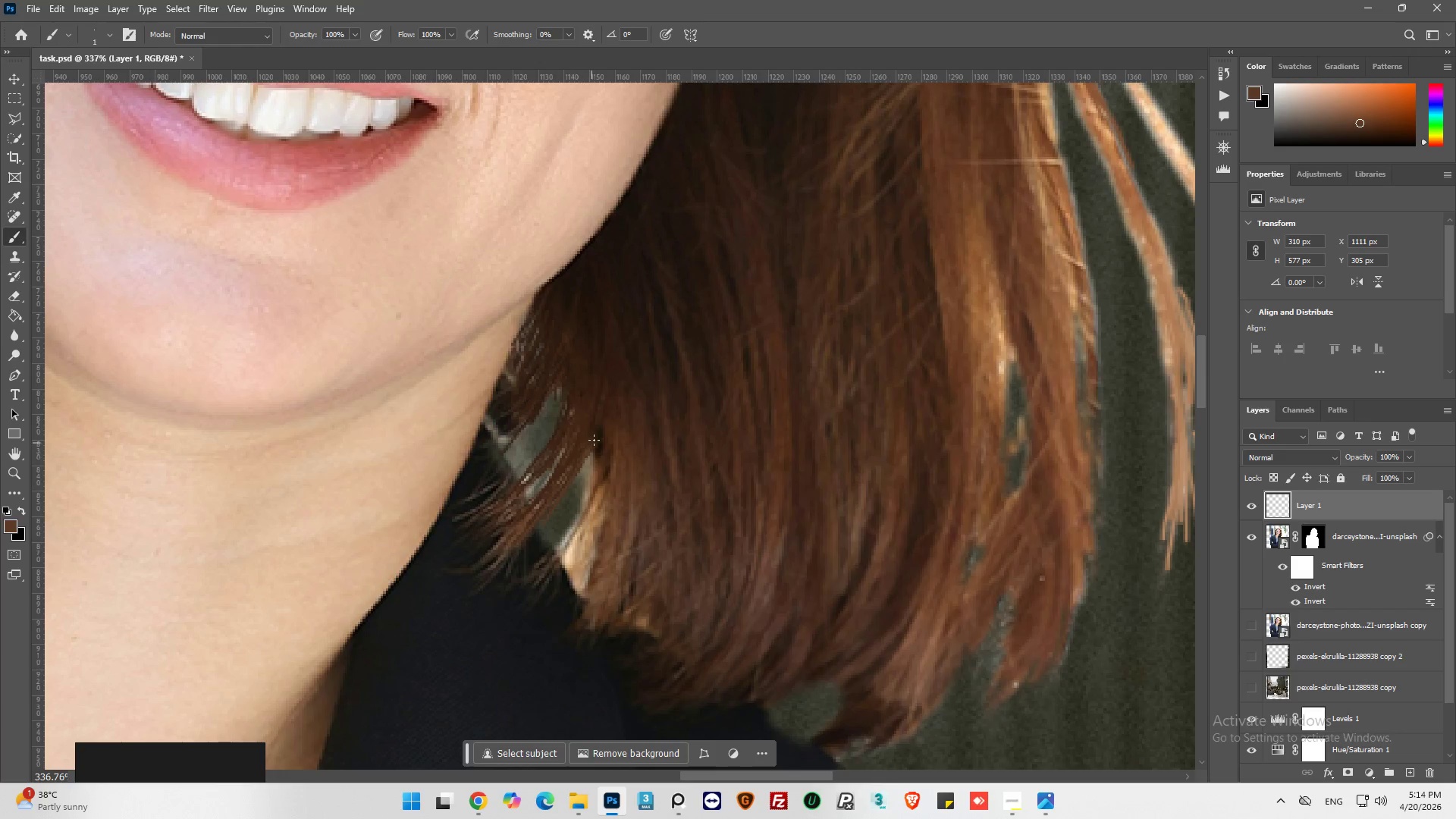 
left_click_drag(start_coordinate=[594, 440], to_coordinate=[537, 529])
 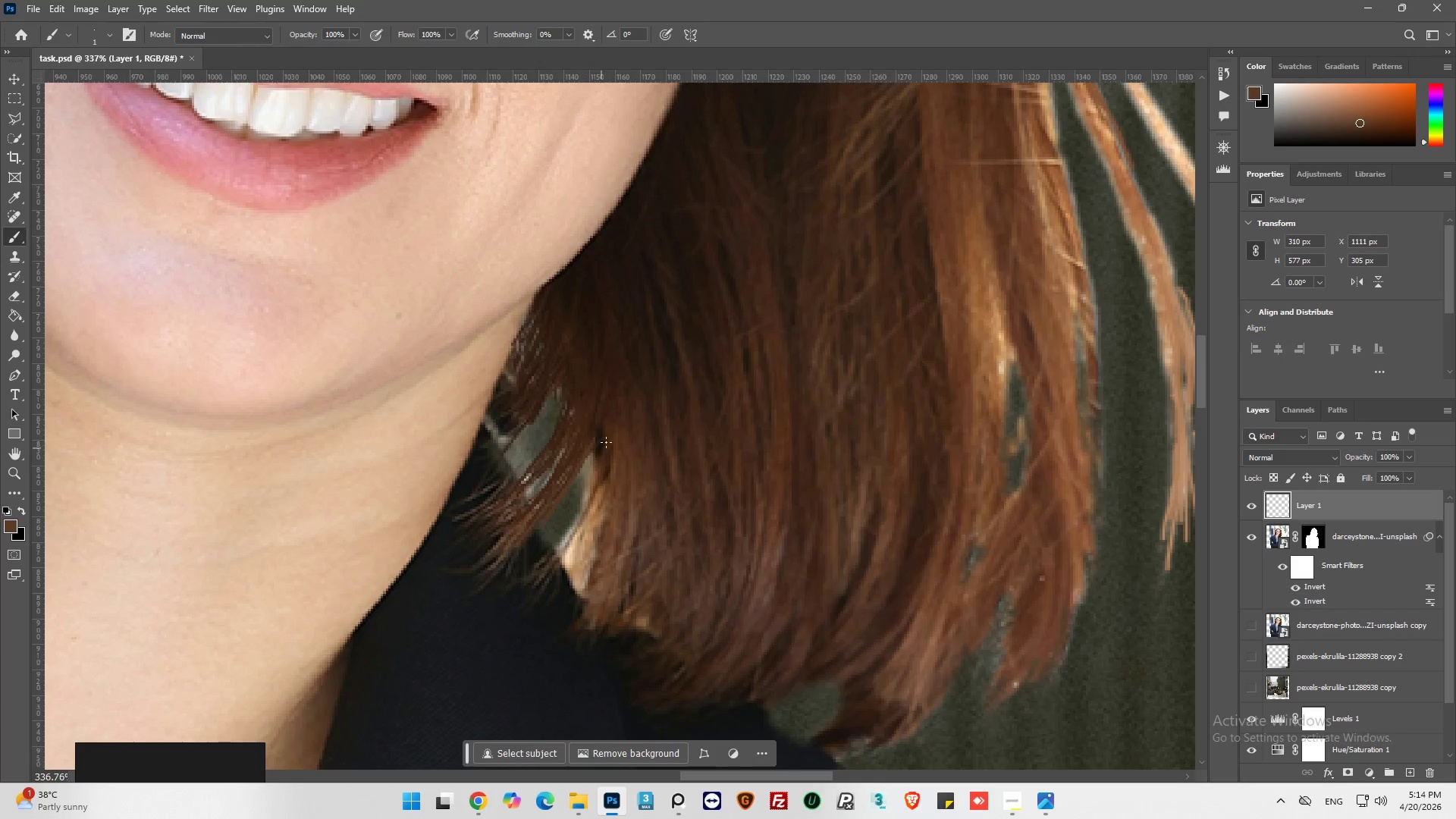 
left_click_drag(start_coordinate=[606, 442], to_coordinate=[570, 534])
 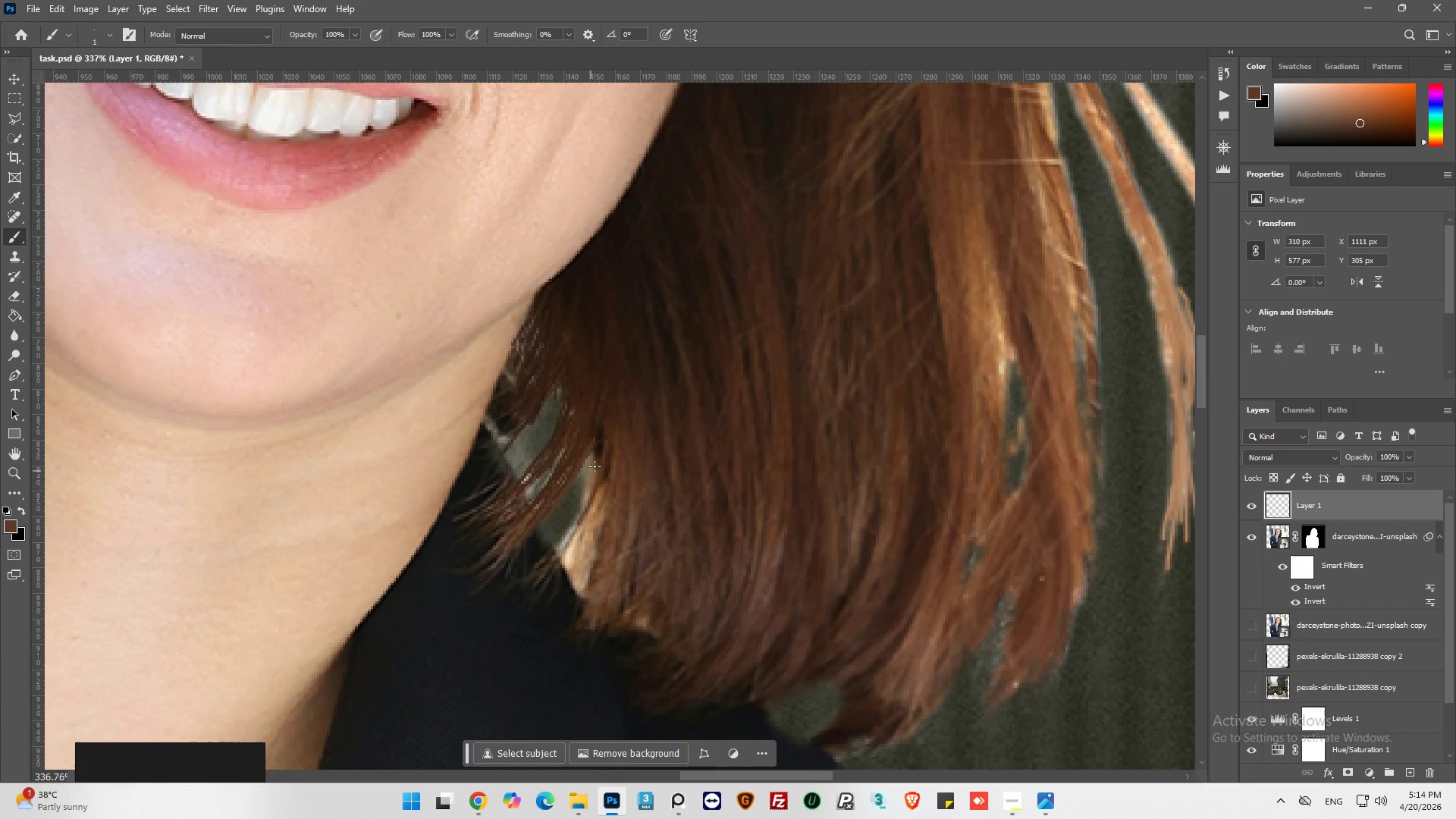 
hold_key(key=AltLeft, duration=0.47)
left_click_drag(start_coordinate=[598, 500], to_coordinate=[598, 504])
 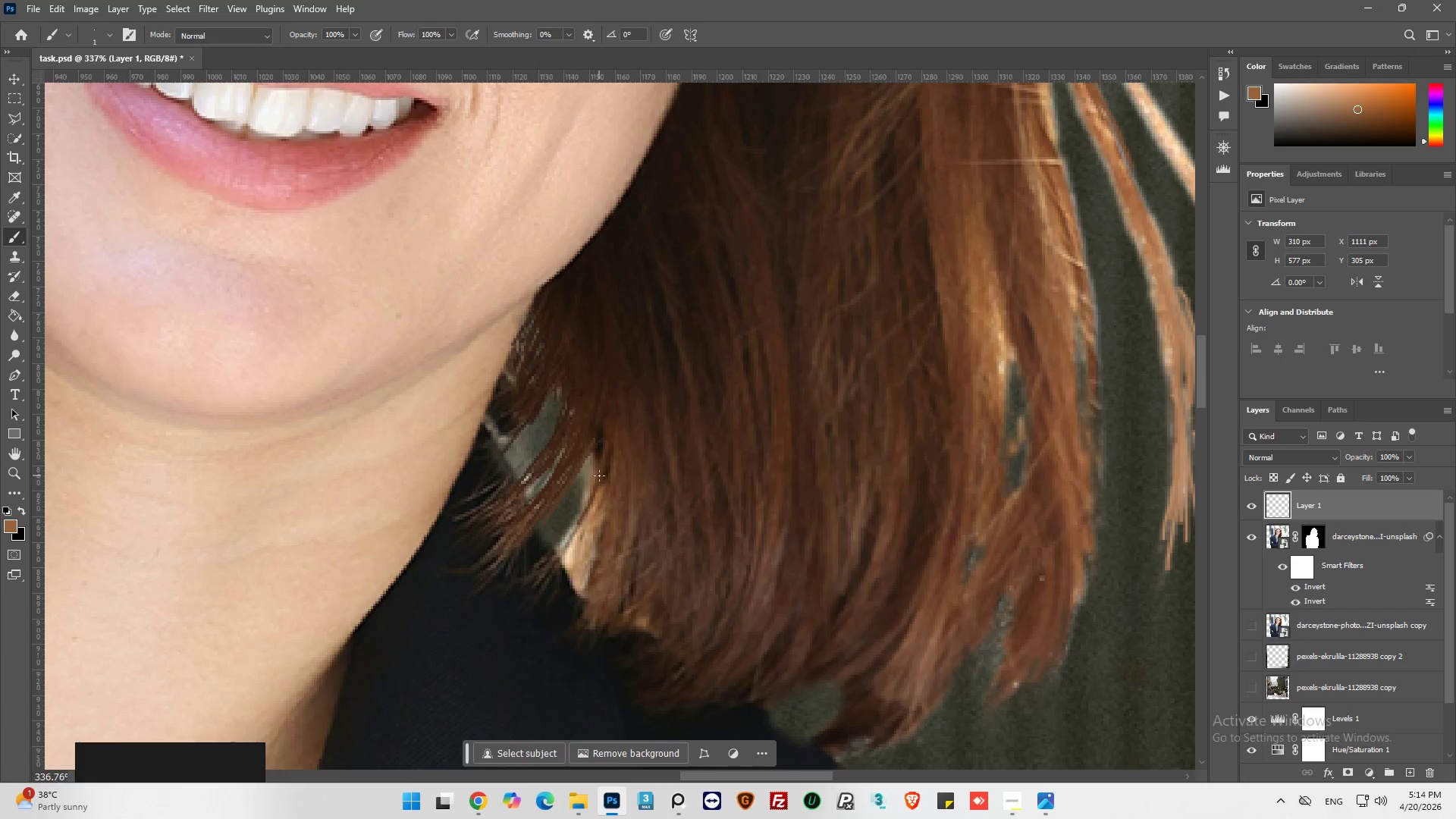 
left_click_drag(start_coordinate=[599, 475], to_coordinate=[557, 565])
 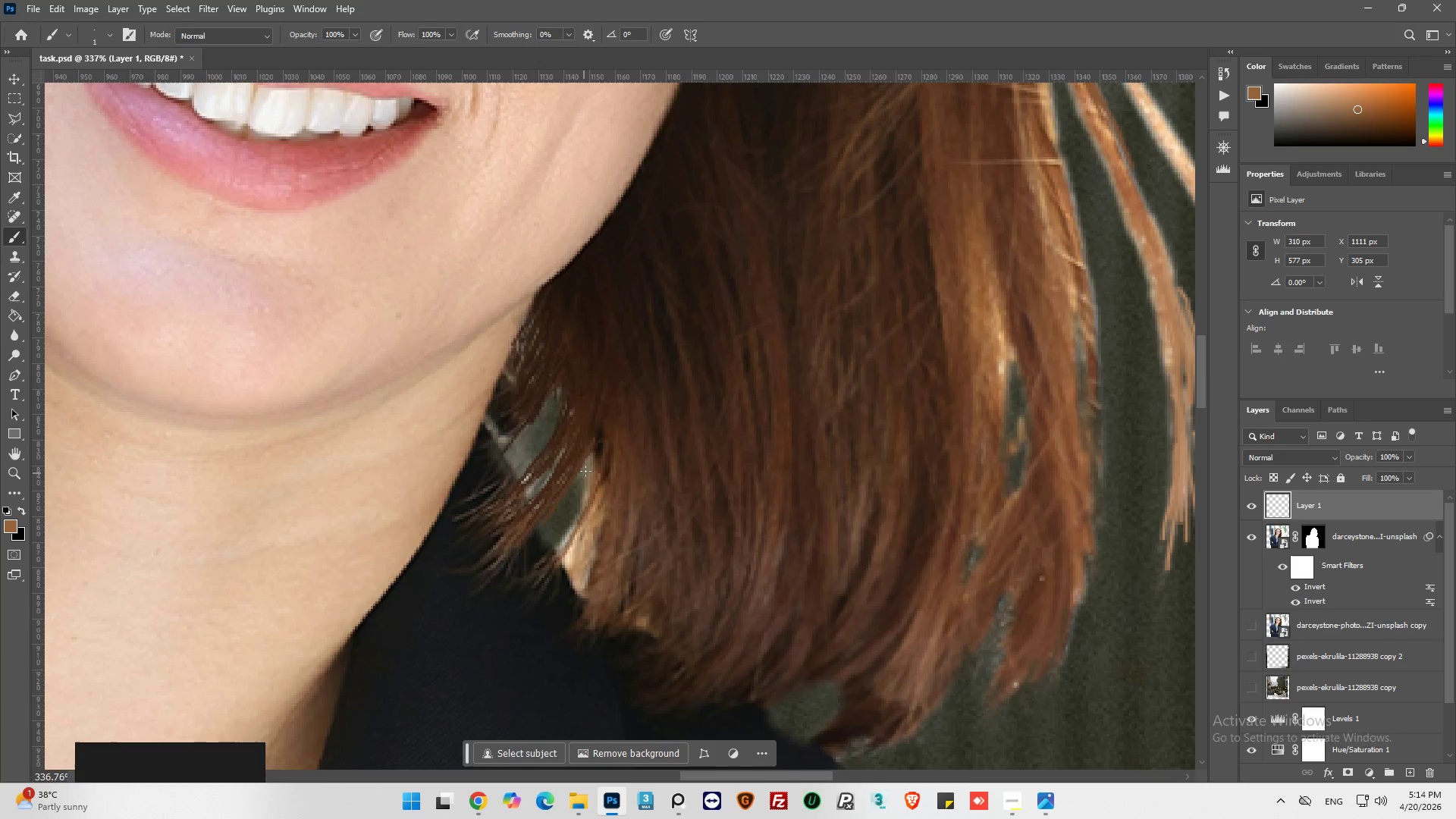 
left_click_drag(start_coordinate=[591, 466], to_coordinate=[582, 520])
 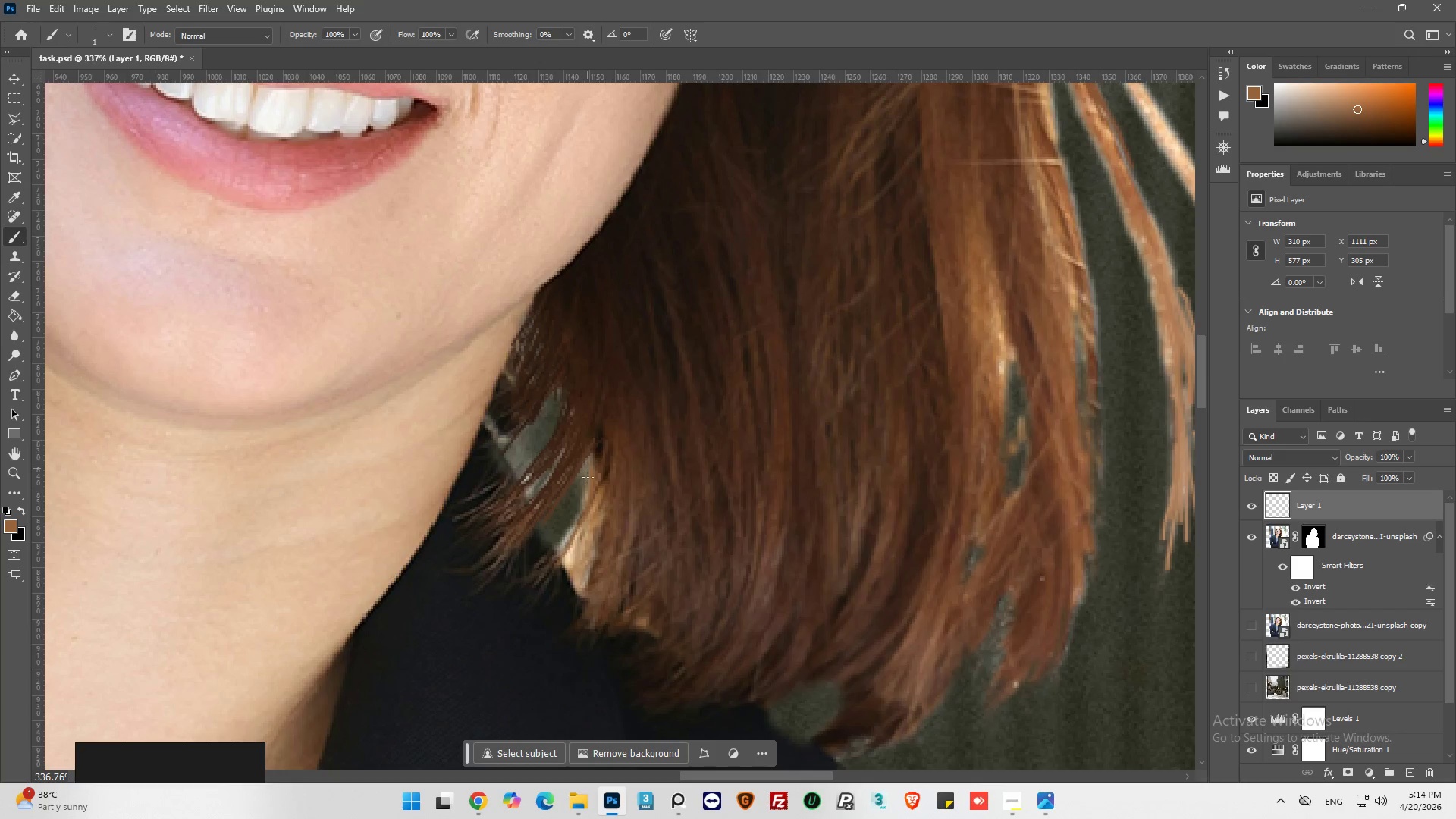 
left_click_drag(start_coordinate=[588, 501], to_coordinate=[574, 566])
 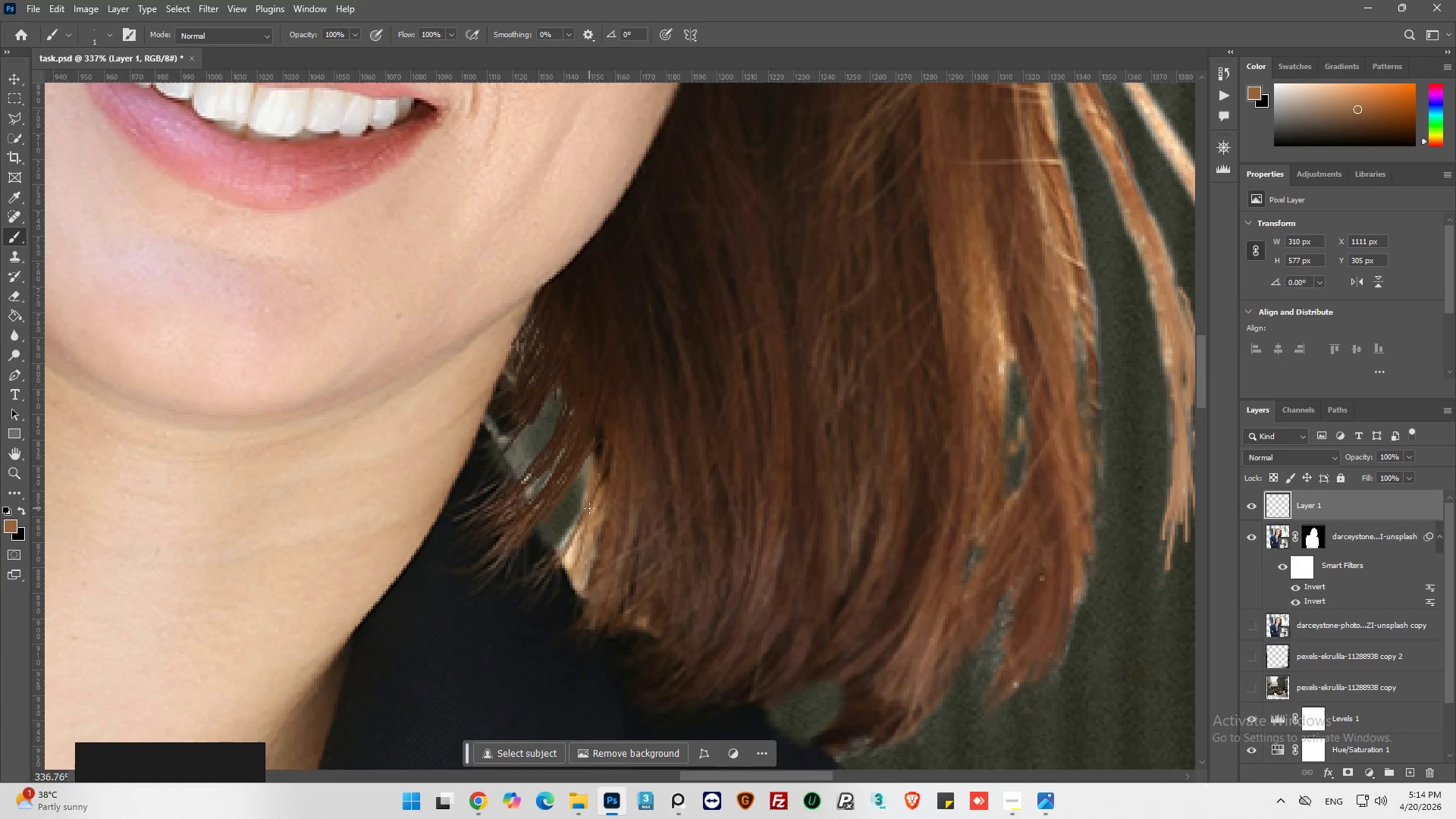 
hold_key(key=AltLeft, duration=0.47)
left_click_drag(start_coordinate=[592, 502], to_coordinate=[566, 575])
 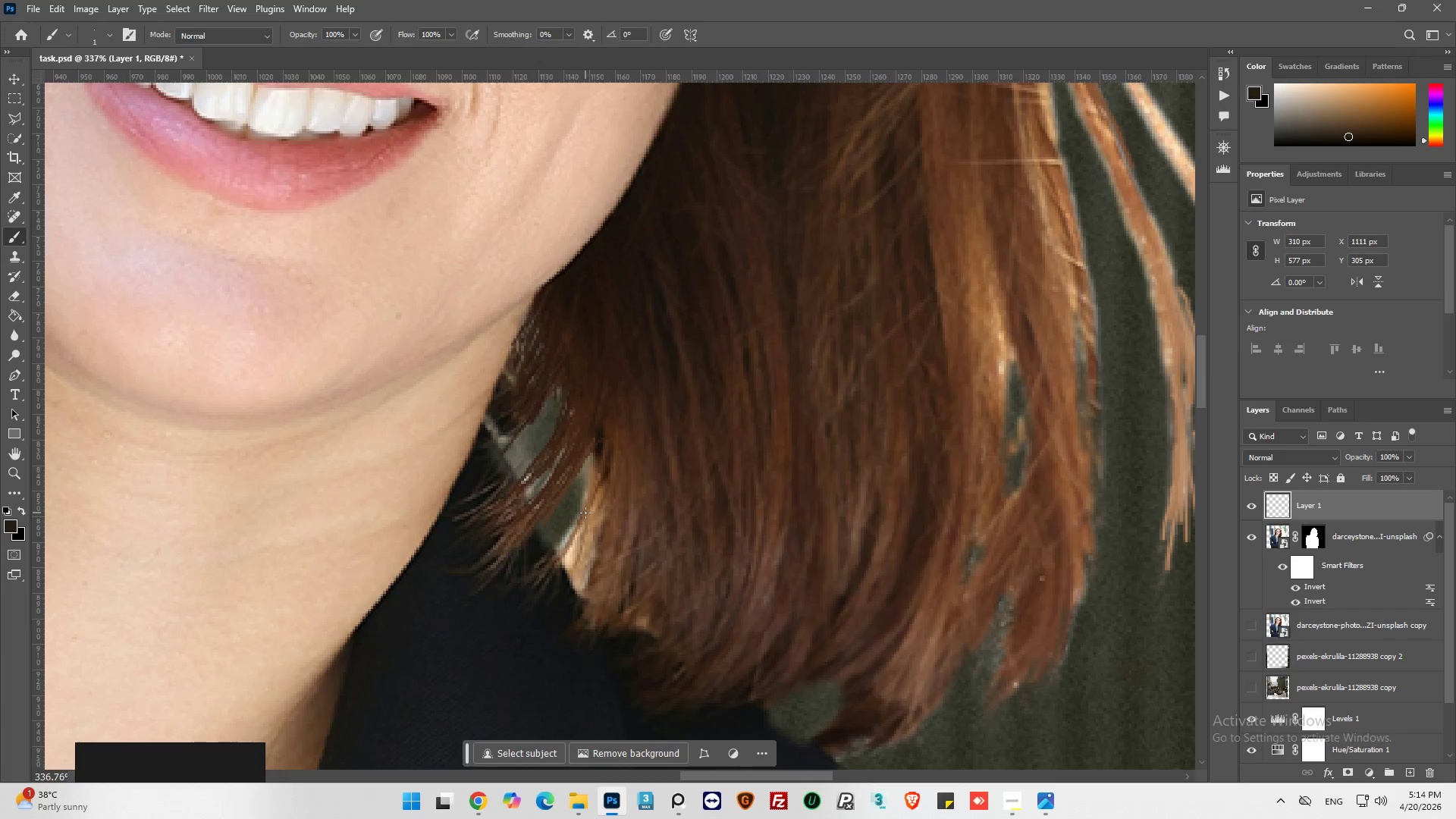 
left_click_drag(start_coordinate=[586, 513], to_coordinate=[563, 581])
 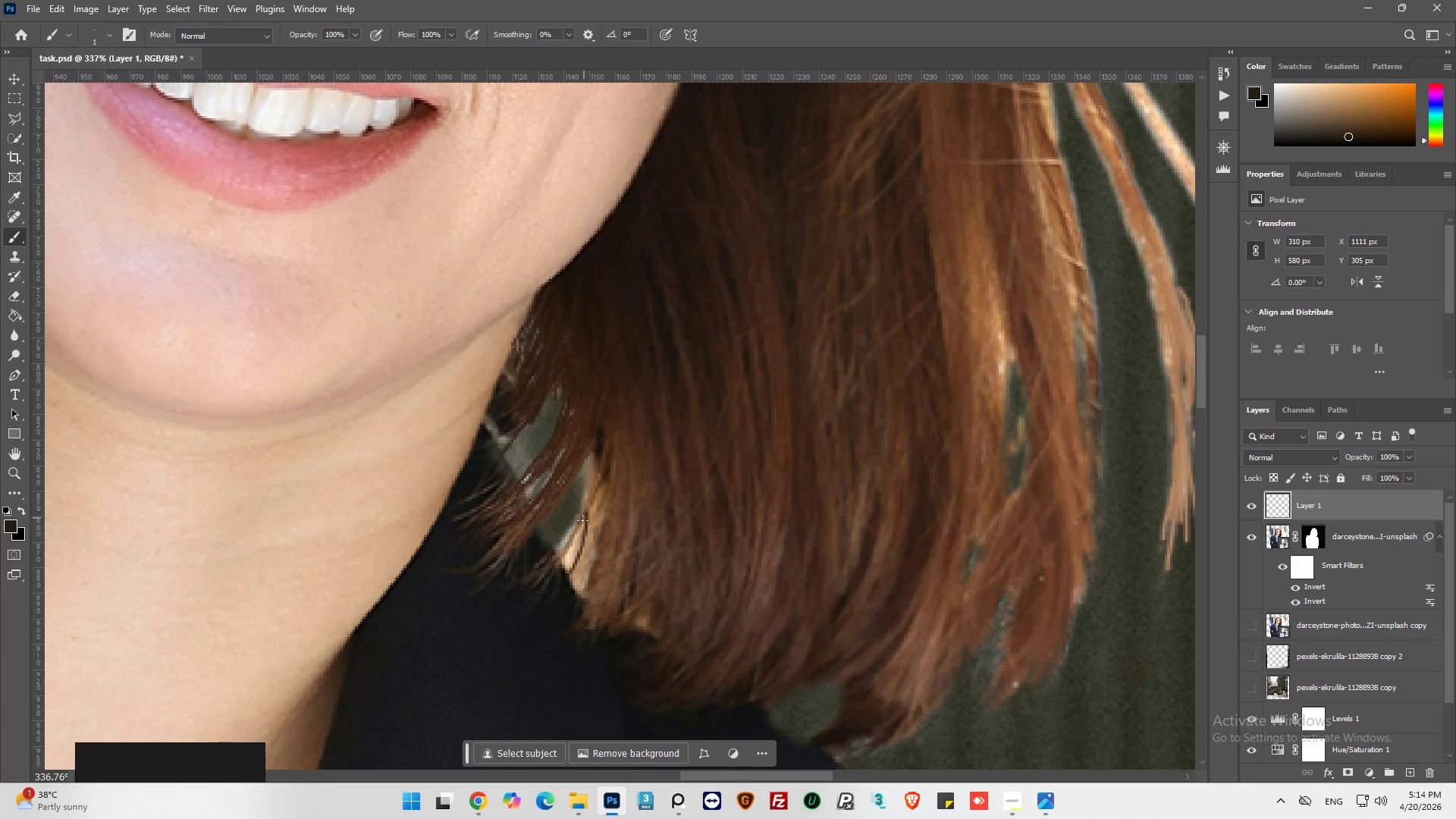 
key(Control+Z)
 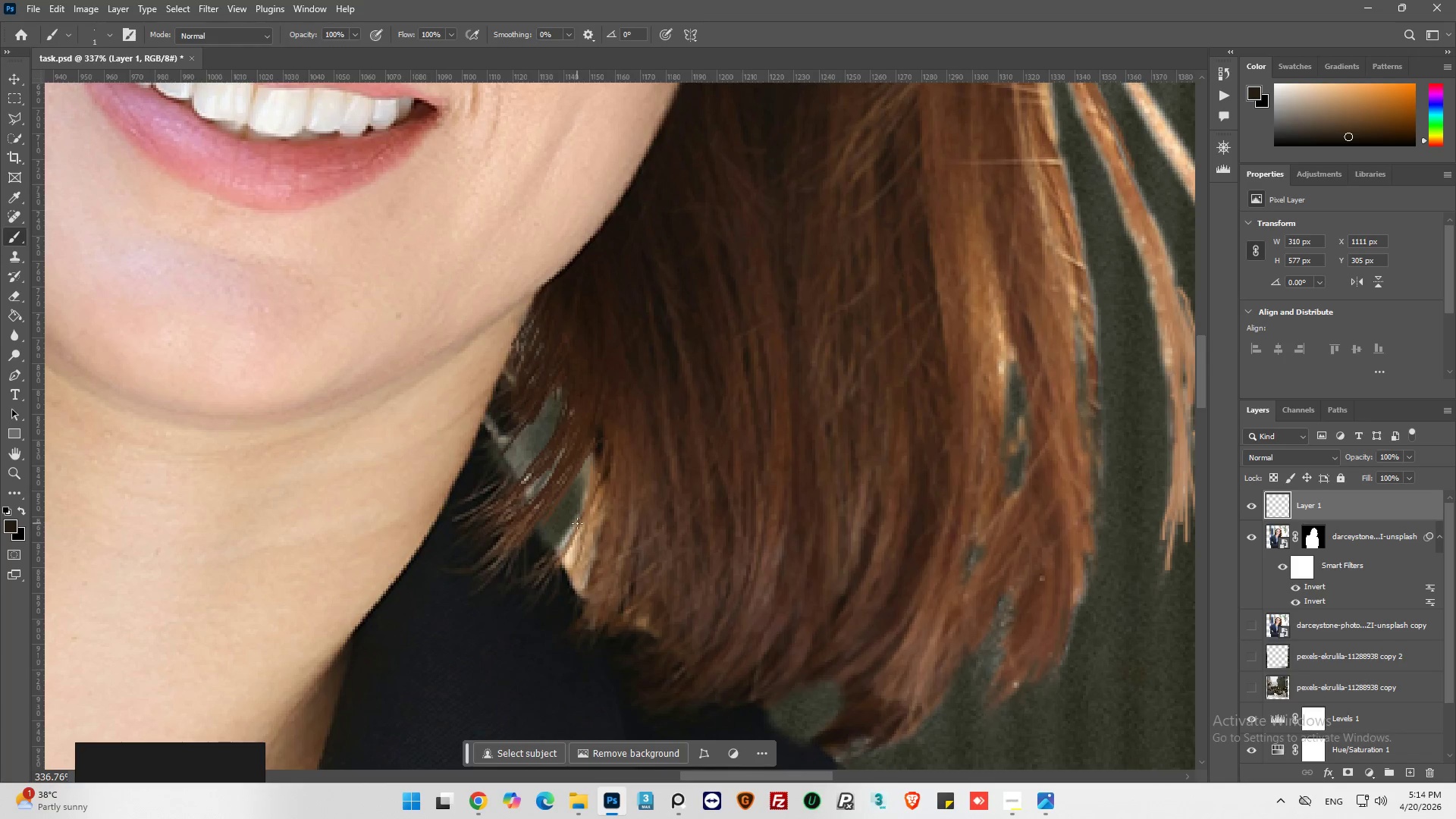 
key(Alt+AltLeft)
 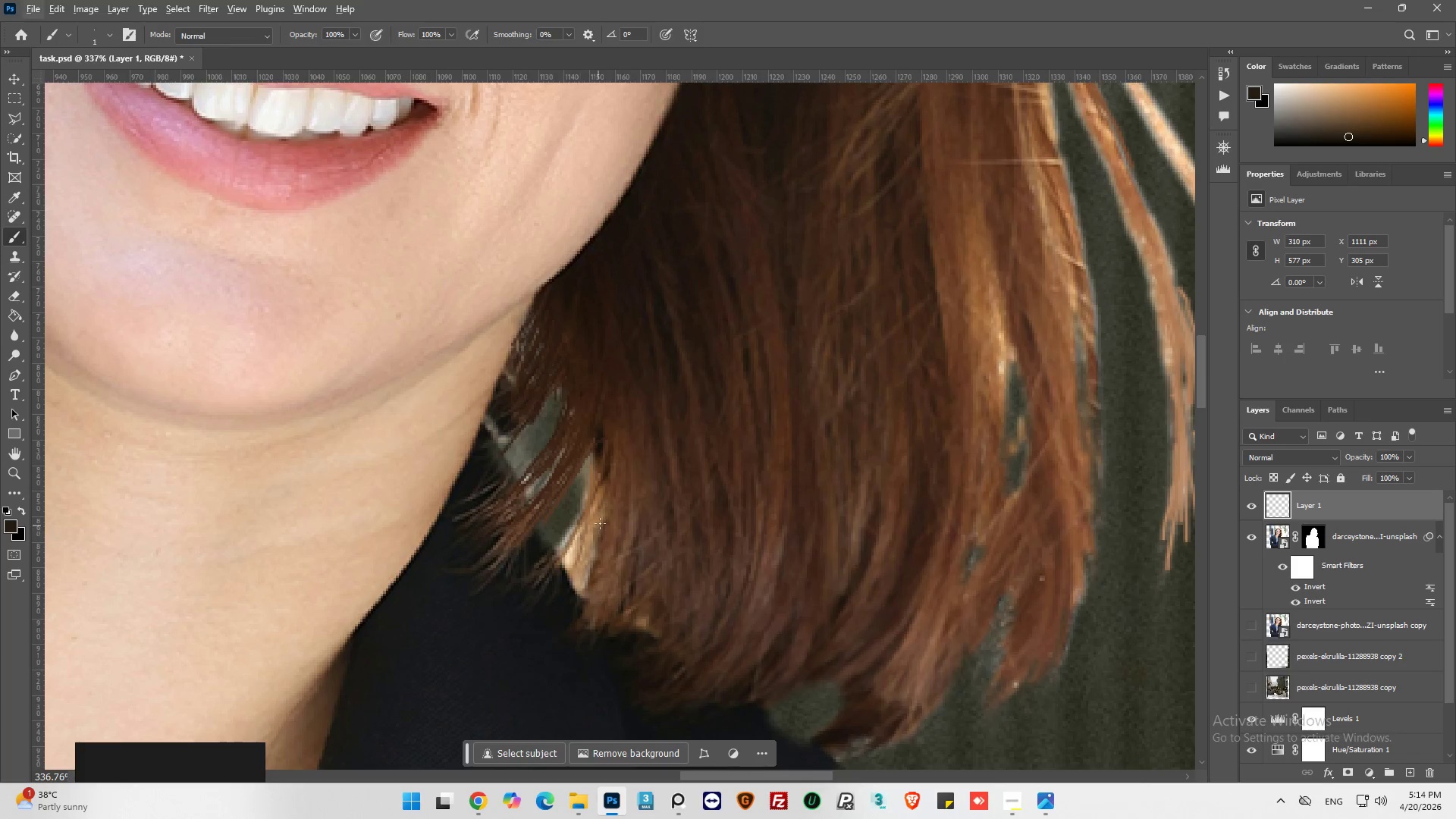 
key(Alt+AltLeft)
 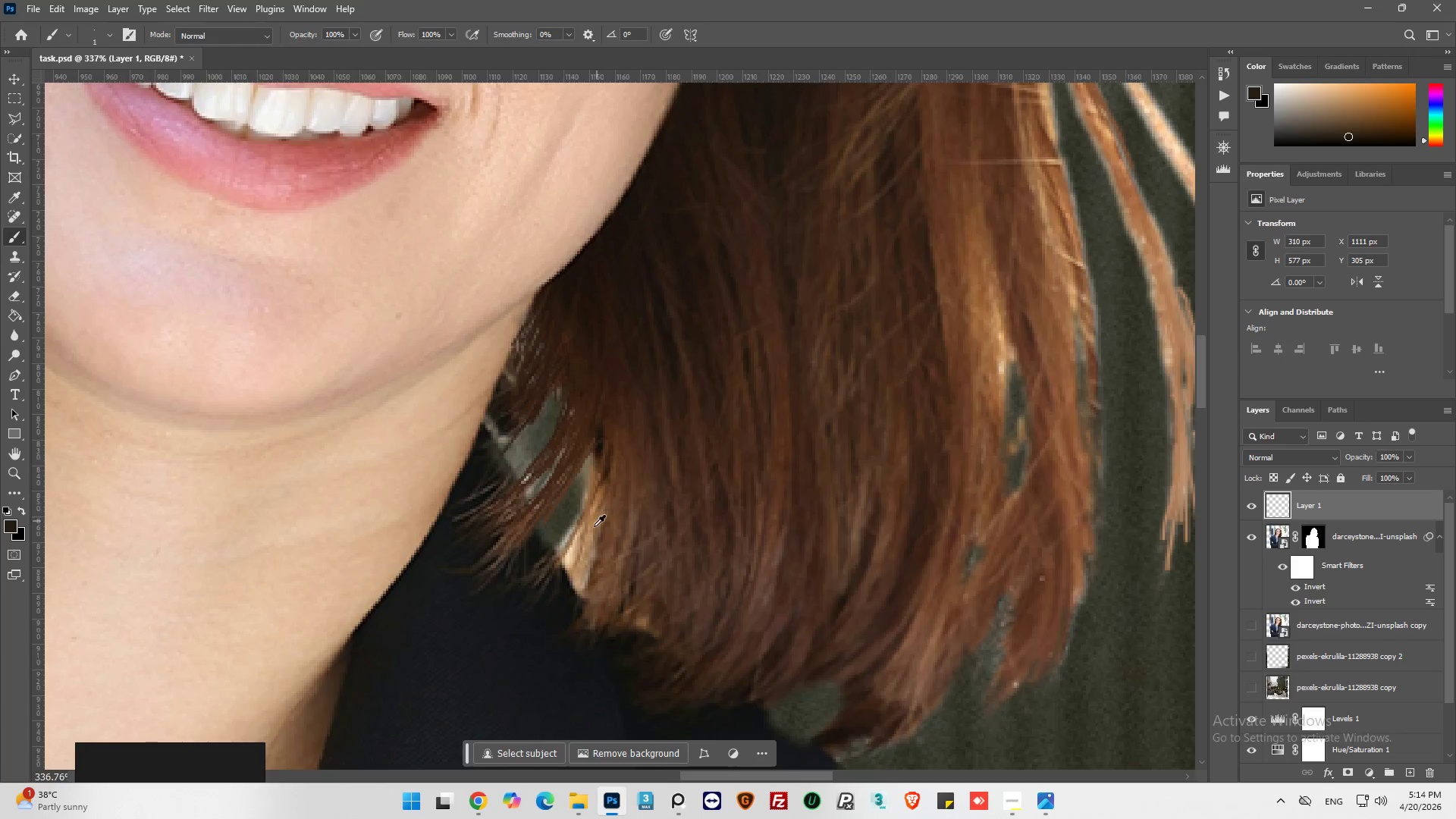 
hold_key(key=AltLeft, duration=0.44)
 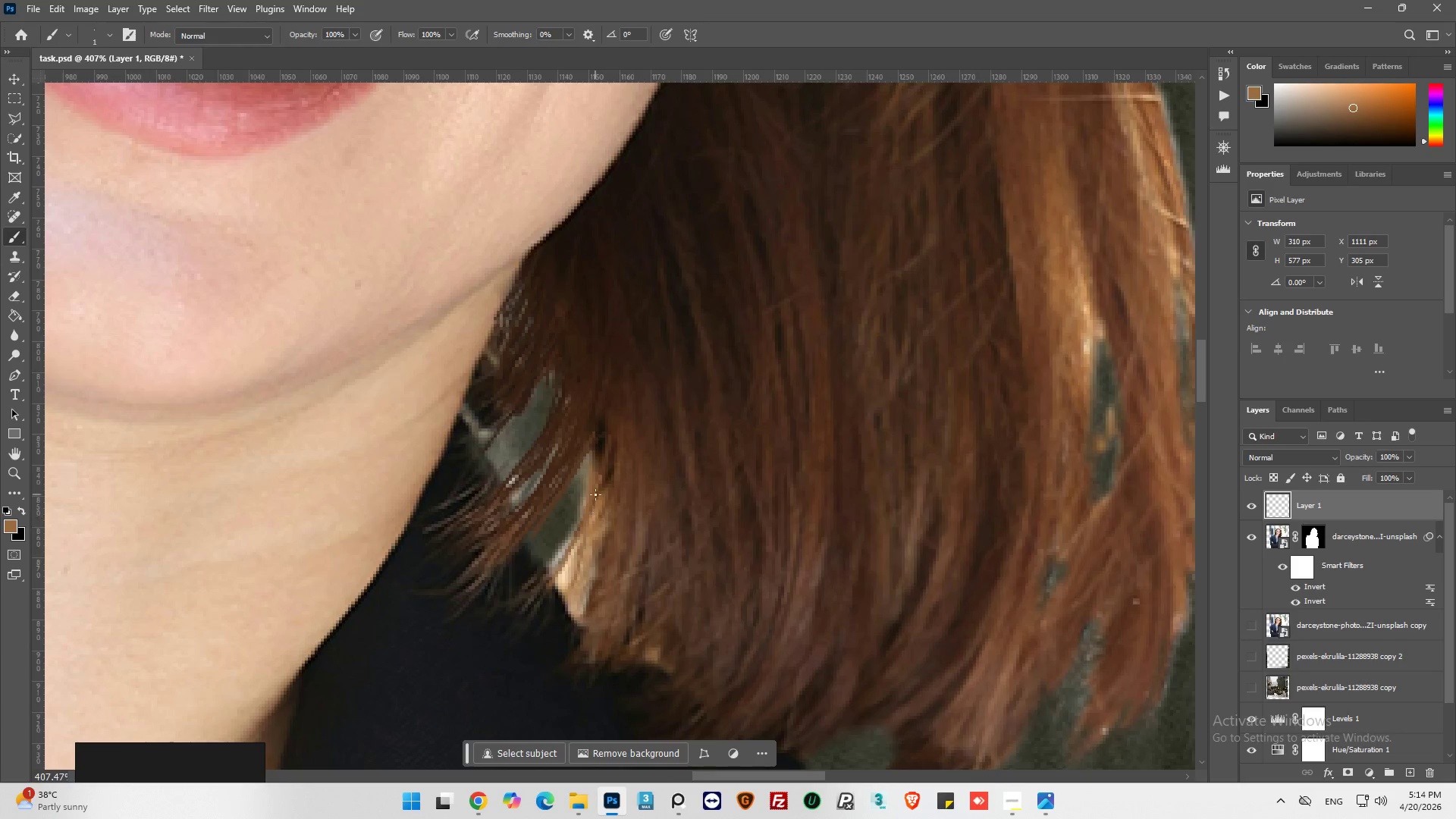 
scroll: coordinate [594, 526], scroll_direction: up, amount: 3.0
 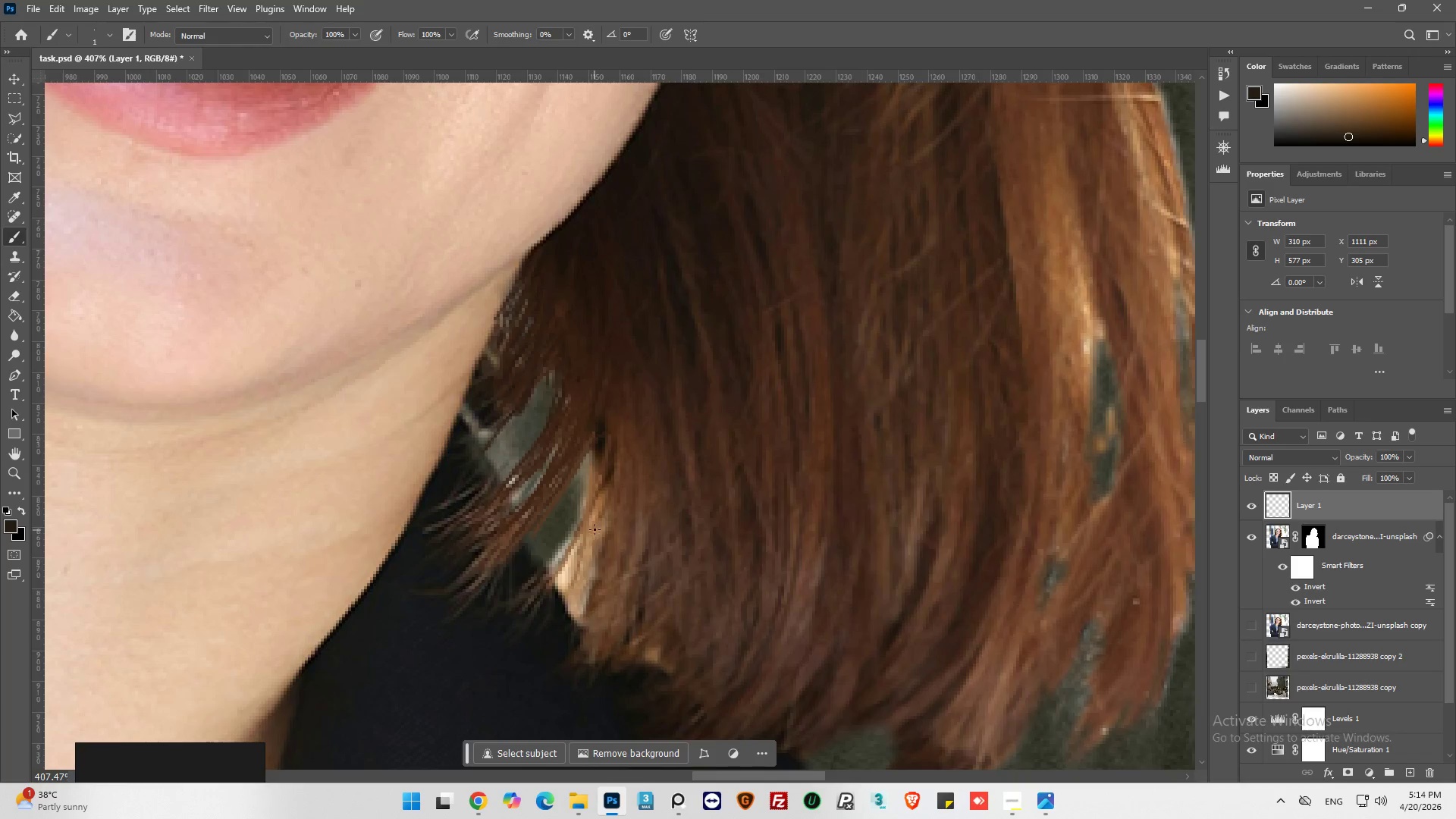 
left_click_drag(start_coordinate=[595, 494], to_coordinate=[548, 614])
 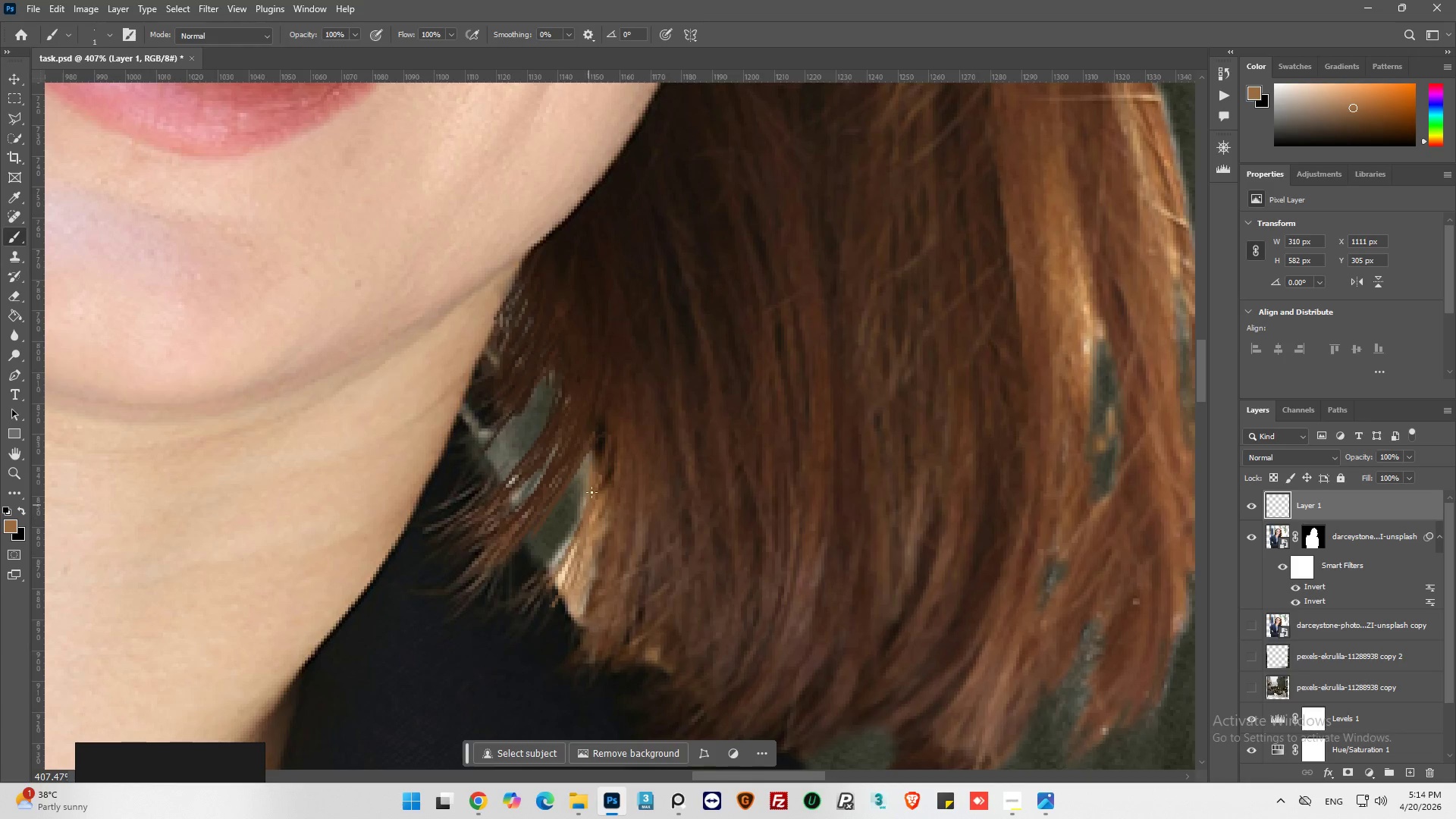 
left_click_drag(start_coordinate=[592, 491], to_coordinate=[576, 601])
 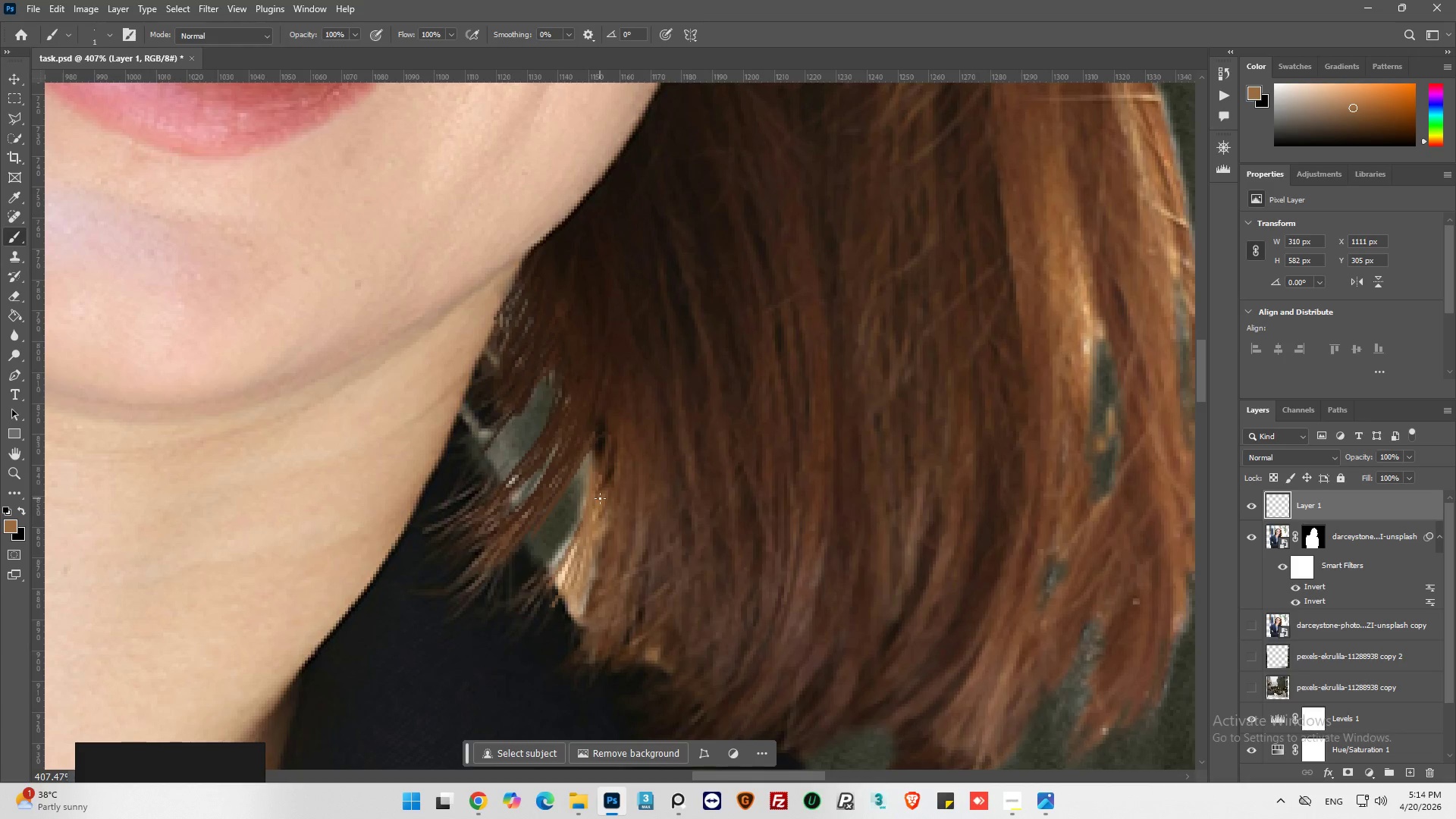 
left_click_drag(start_coordinate=[601, 505], to_coordinate=[594, 573])
 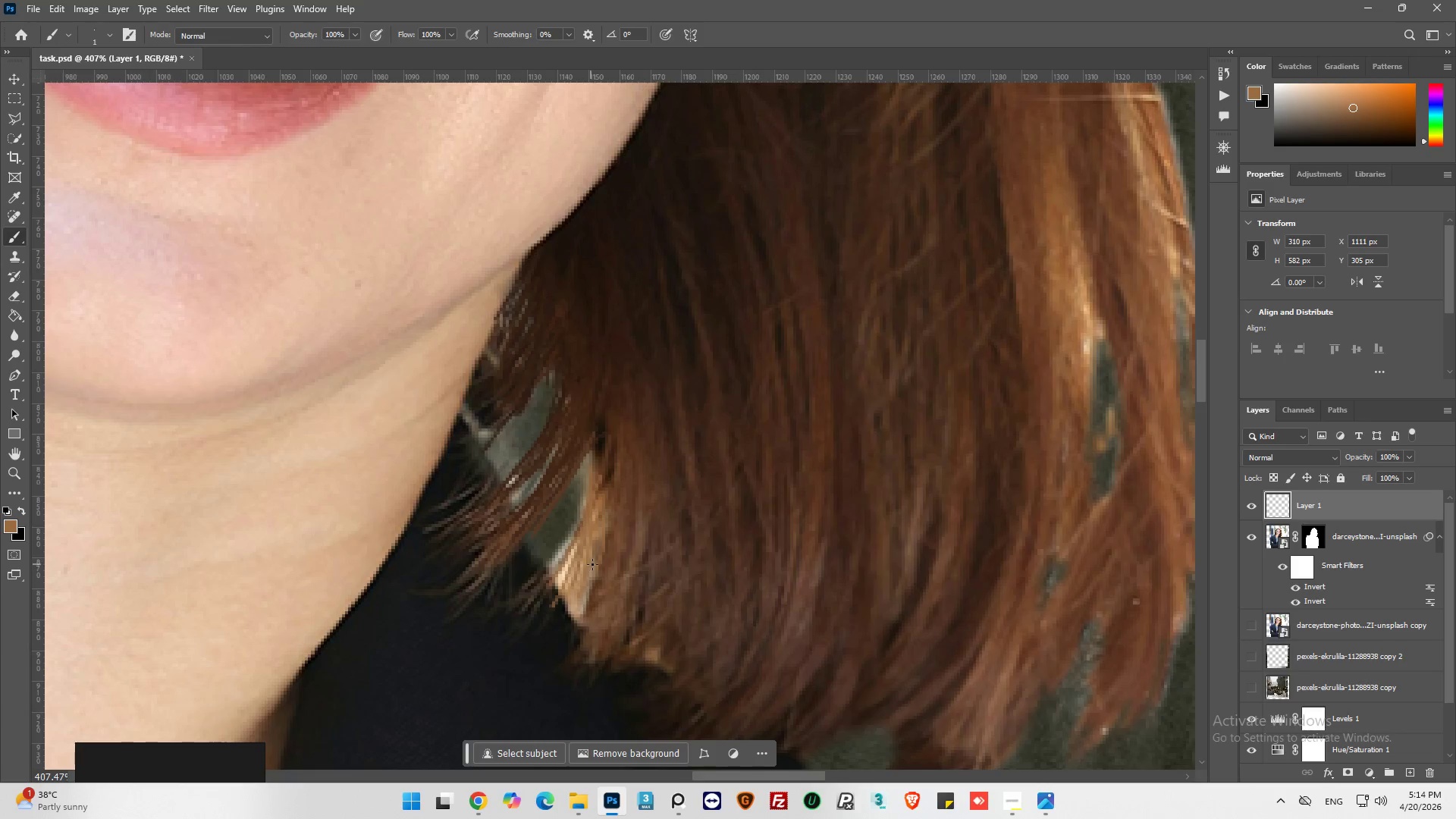 
hold_key(key=AltLeft, duration=0.66)
left_click([620, 460])
 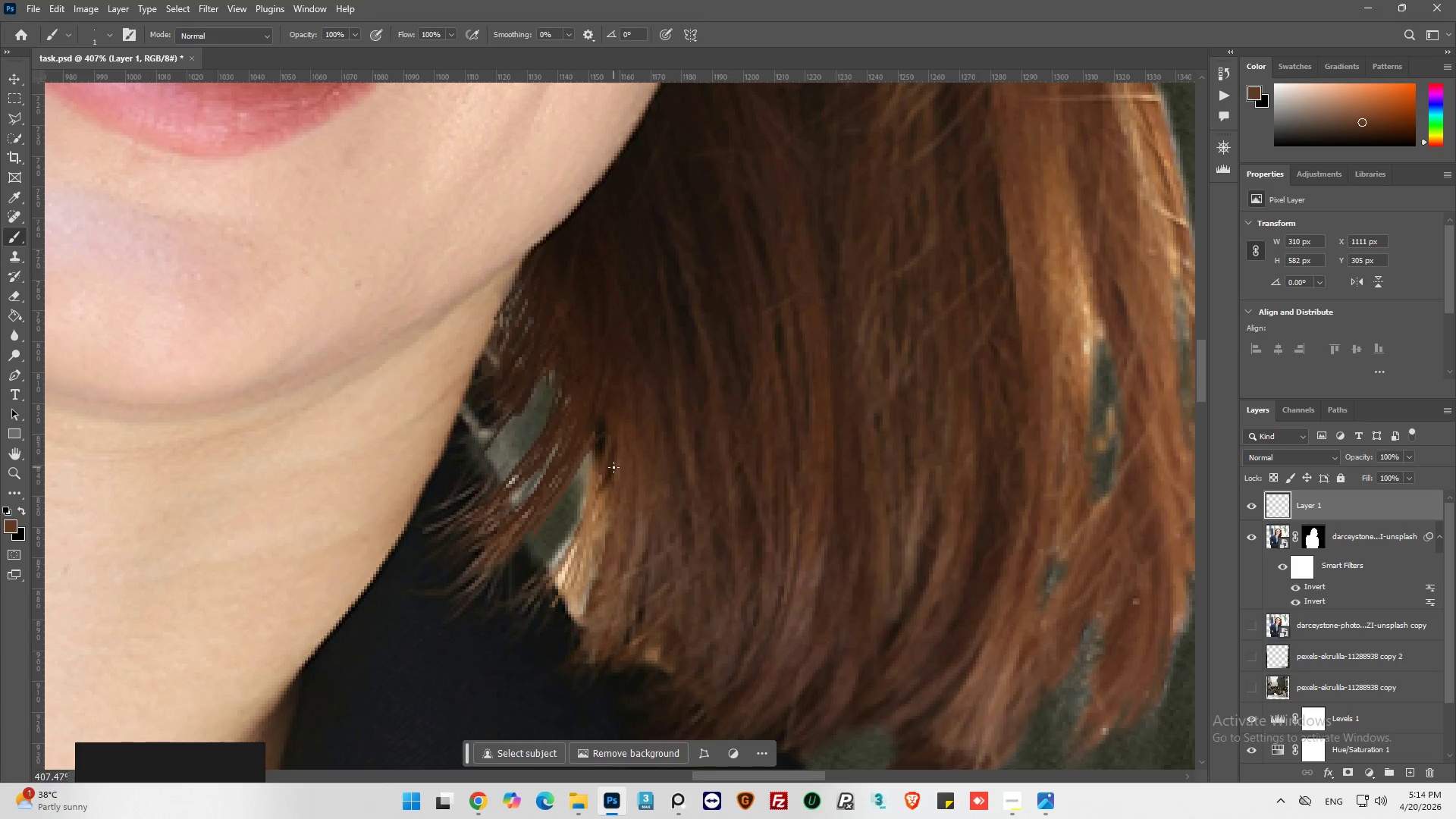 
left_click_drag(start_coordinate=[613, 467], to_coordinate=[577, 582])
 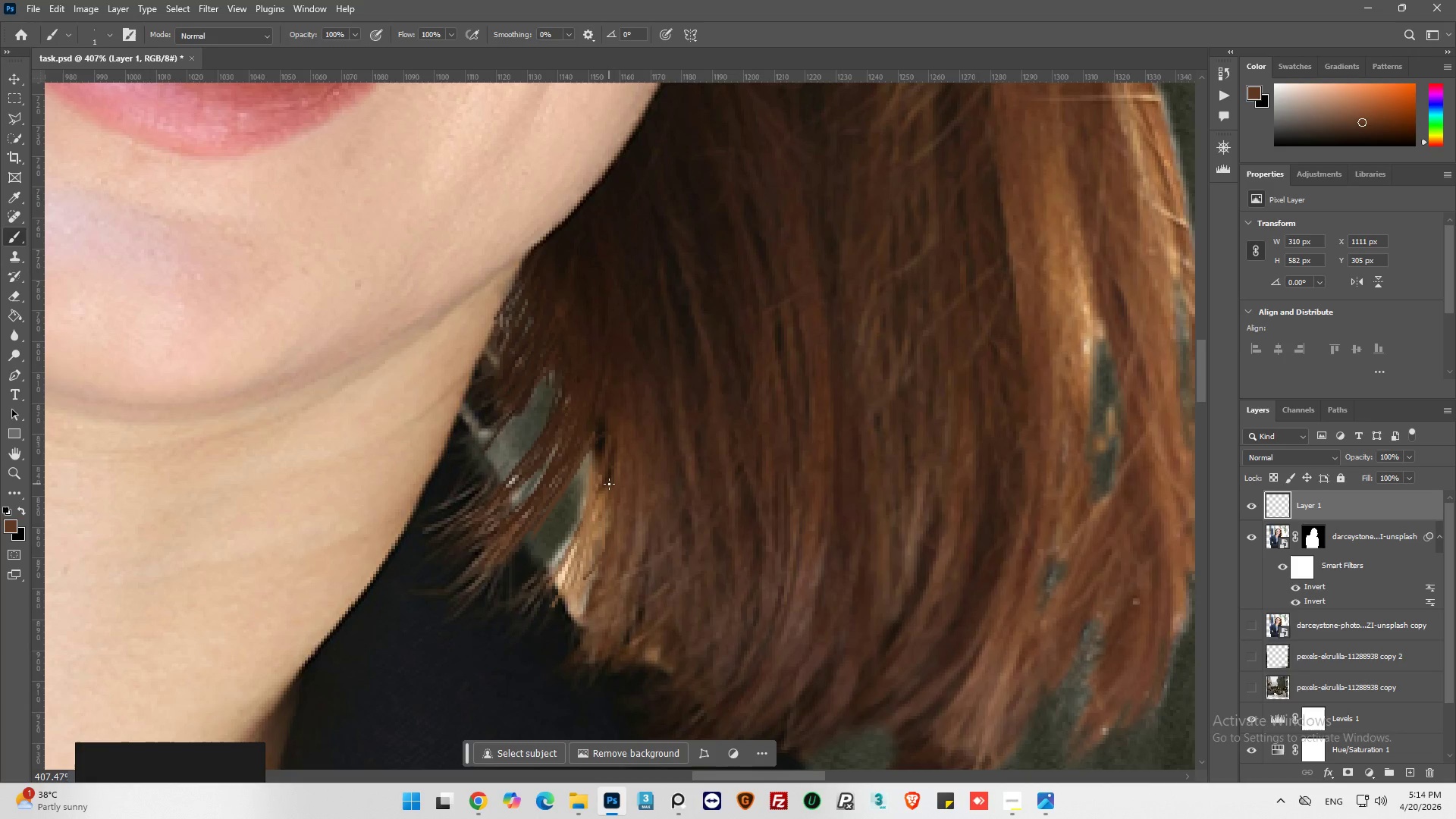 
left_click_drag(start_coordinate=[609, 484], to_coordinate=[585, 598])
 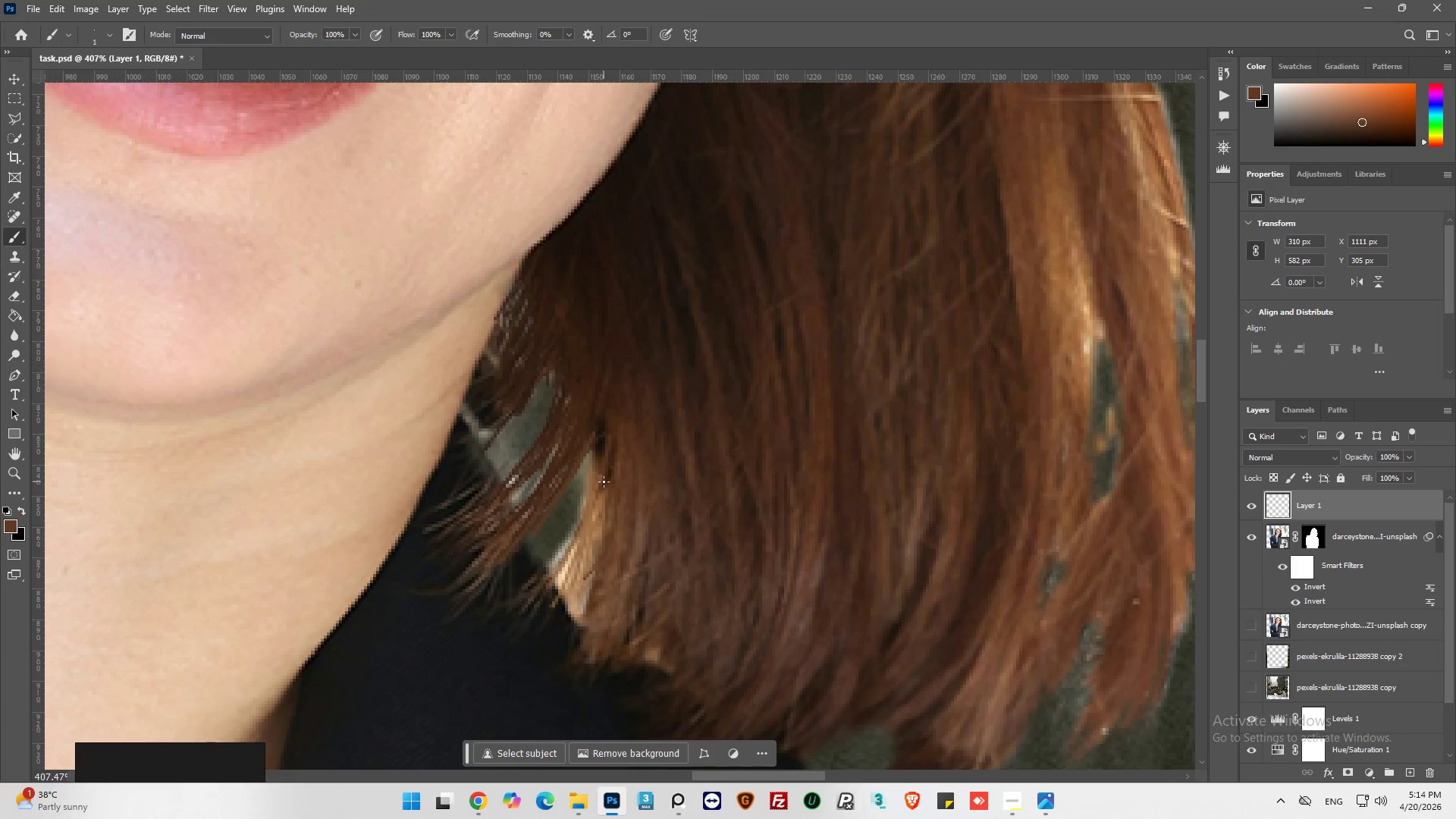 
left_click_drag(start_coordinate=[606, 478], to_coordinate=[570, 590])
 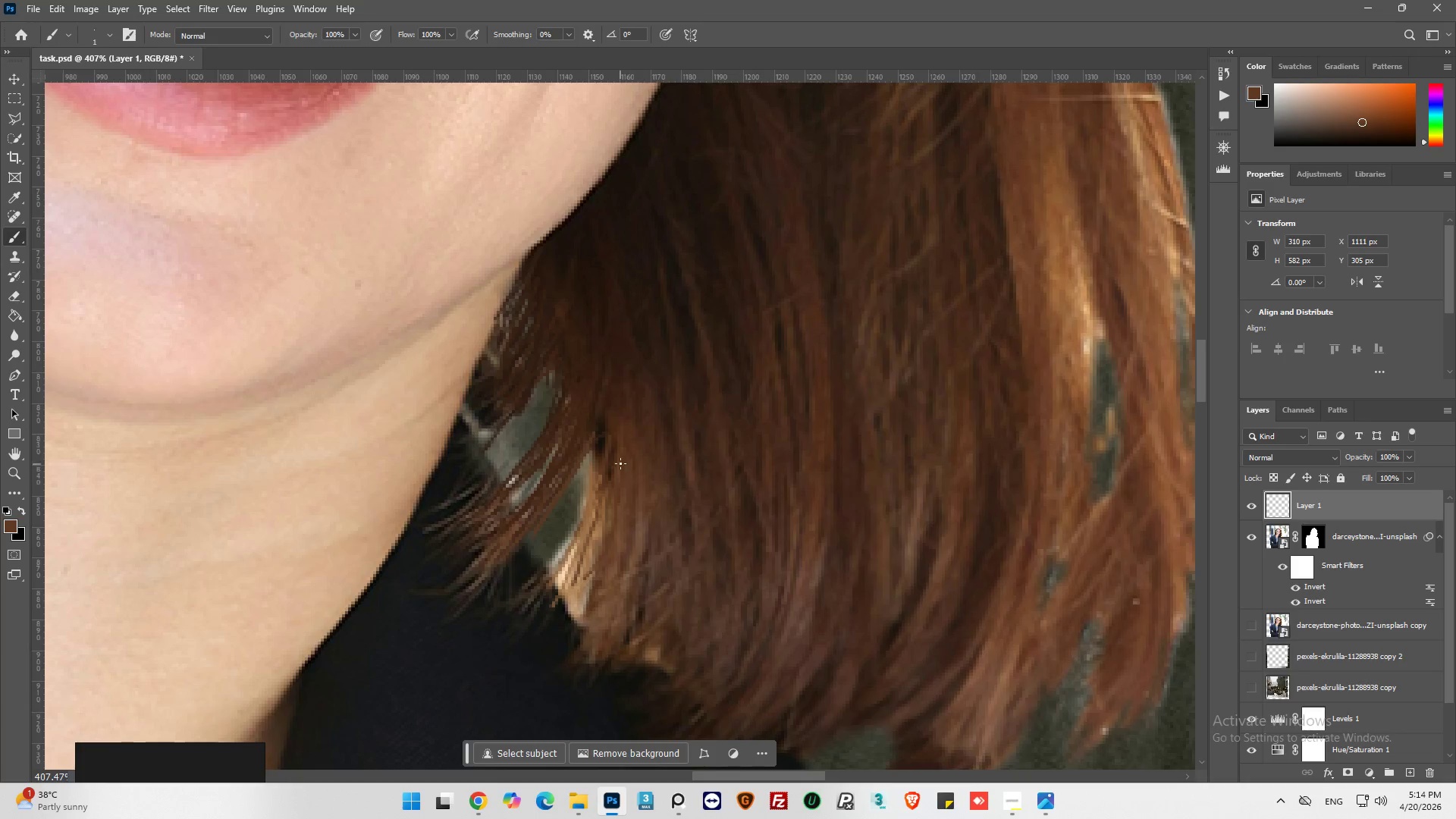 
left_click_drag(start_coordinate=[617, 463], to_coordinate=[548, 589])
 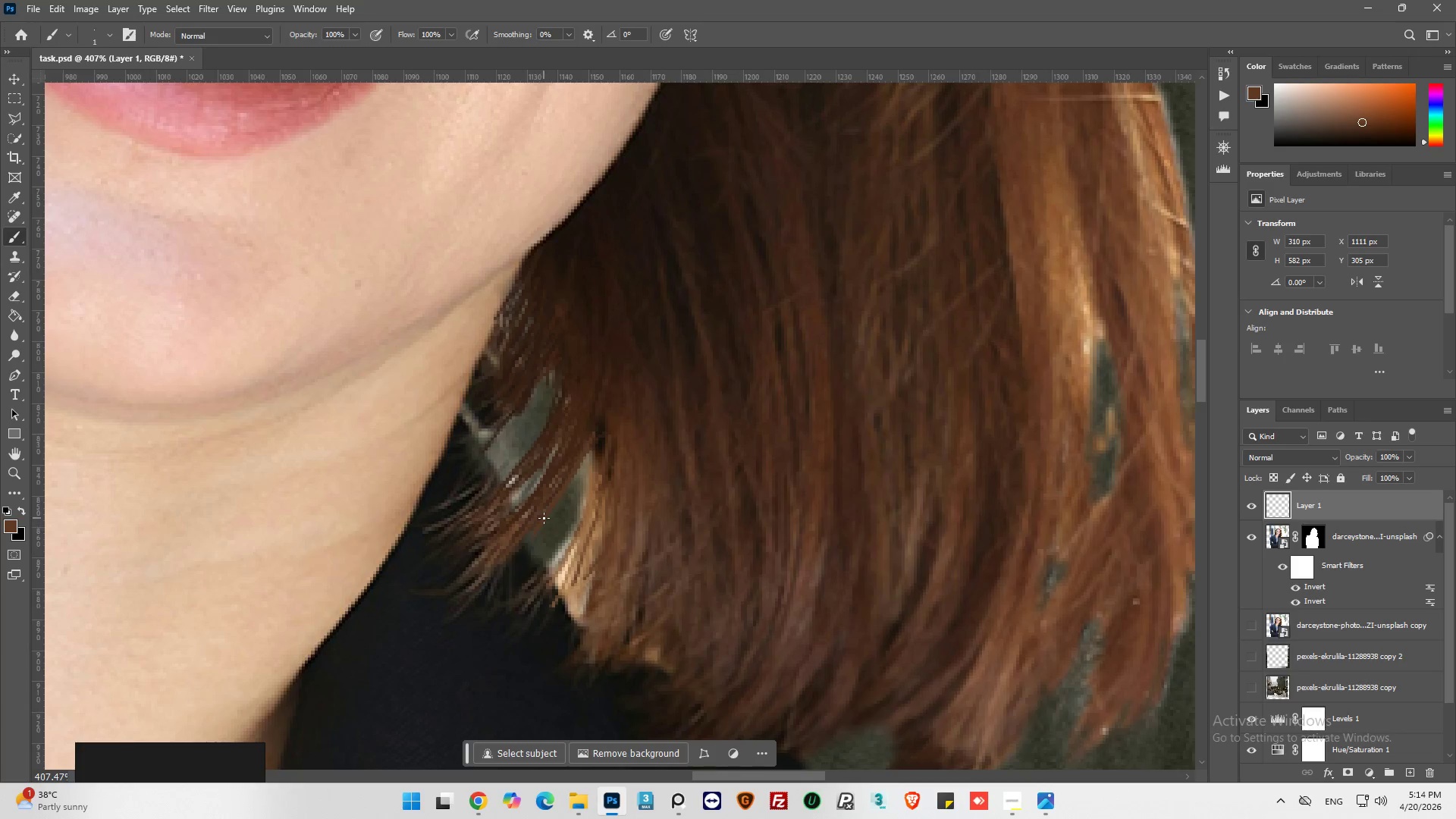 
key(Alt+AltLeft)
 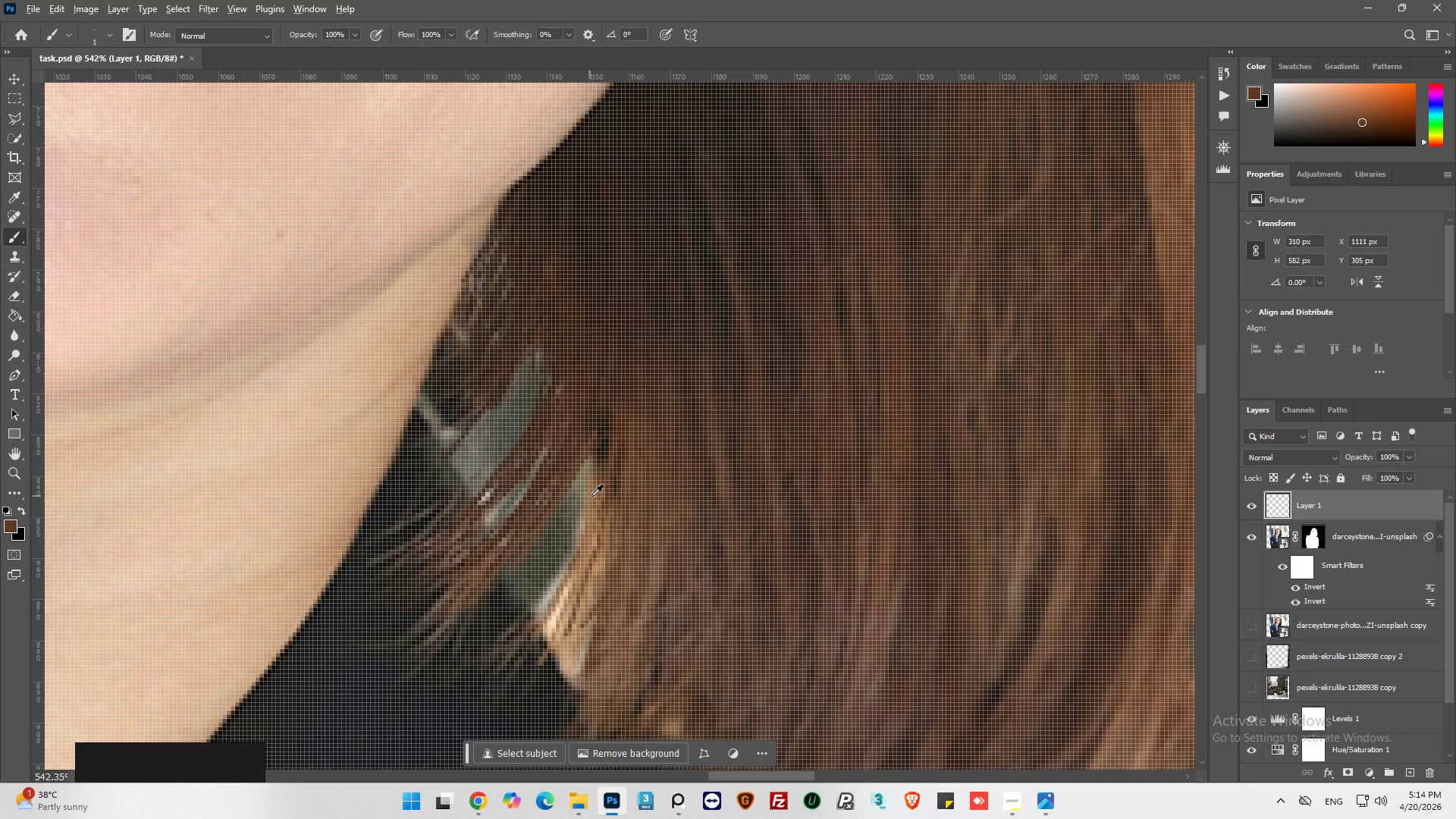 
hold_key(key=AltLeft, duration=0.52)
 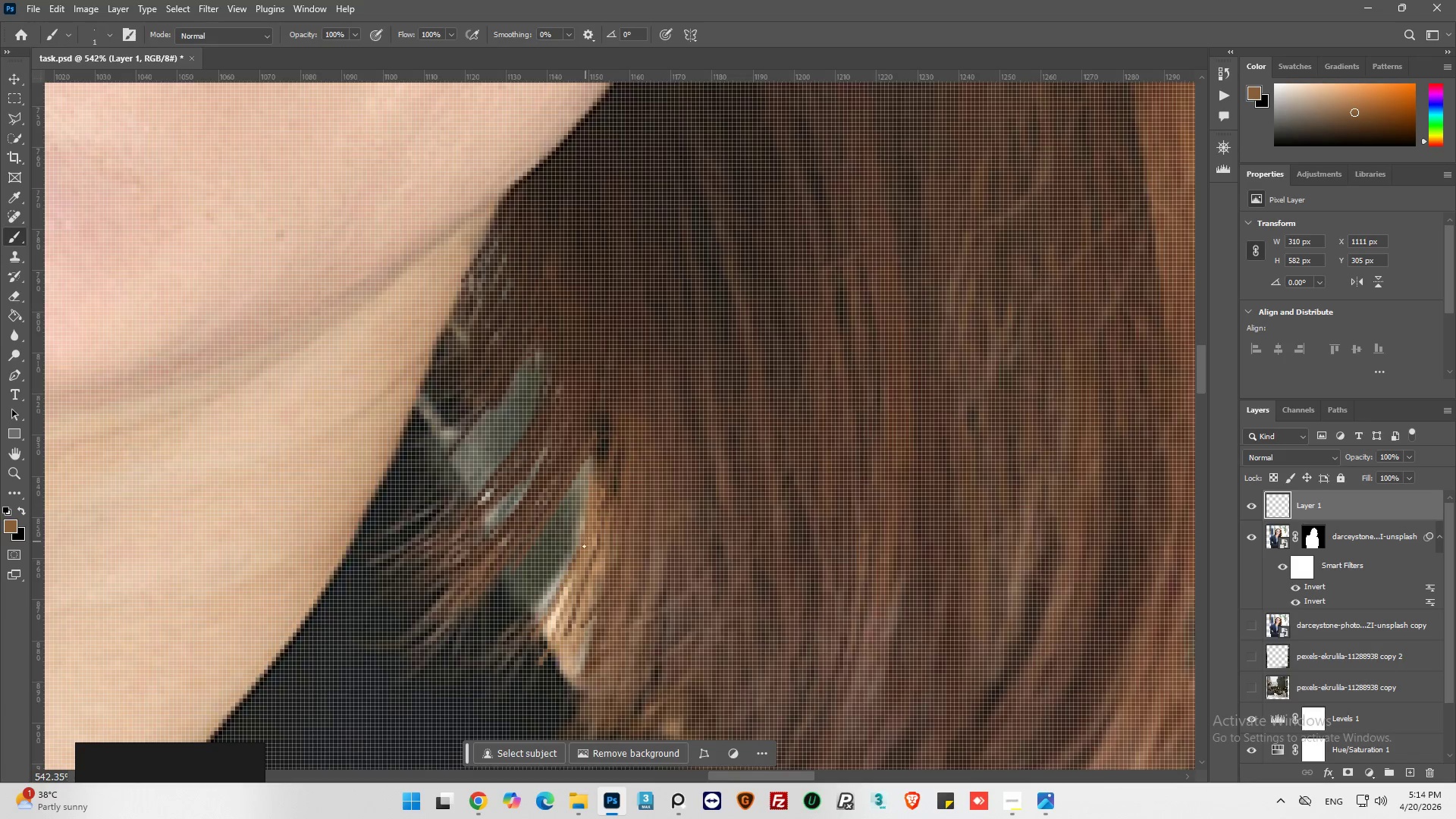 
scroll: coordinate [591, 483], scroll_direction: up, amount: 4.0
 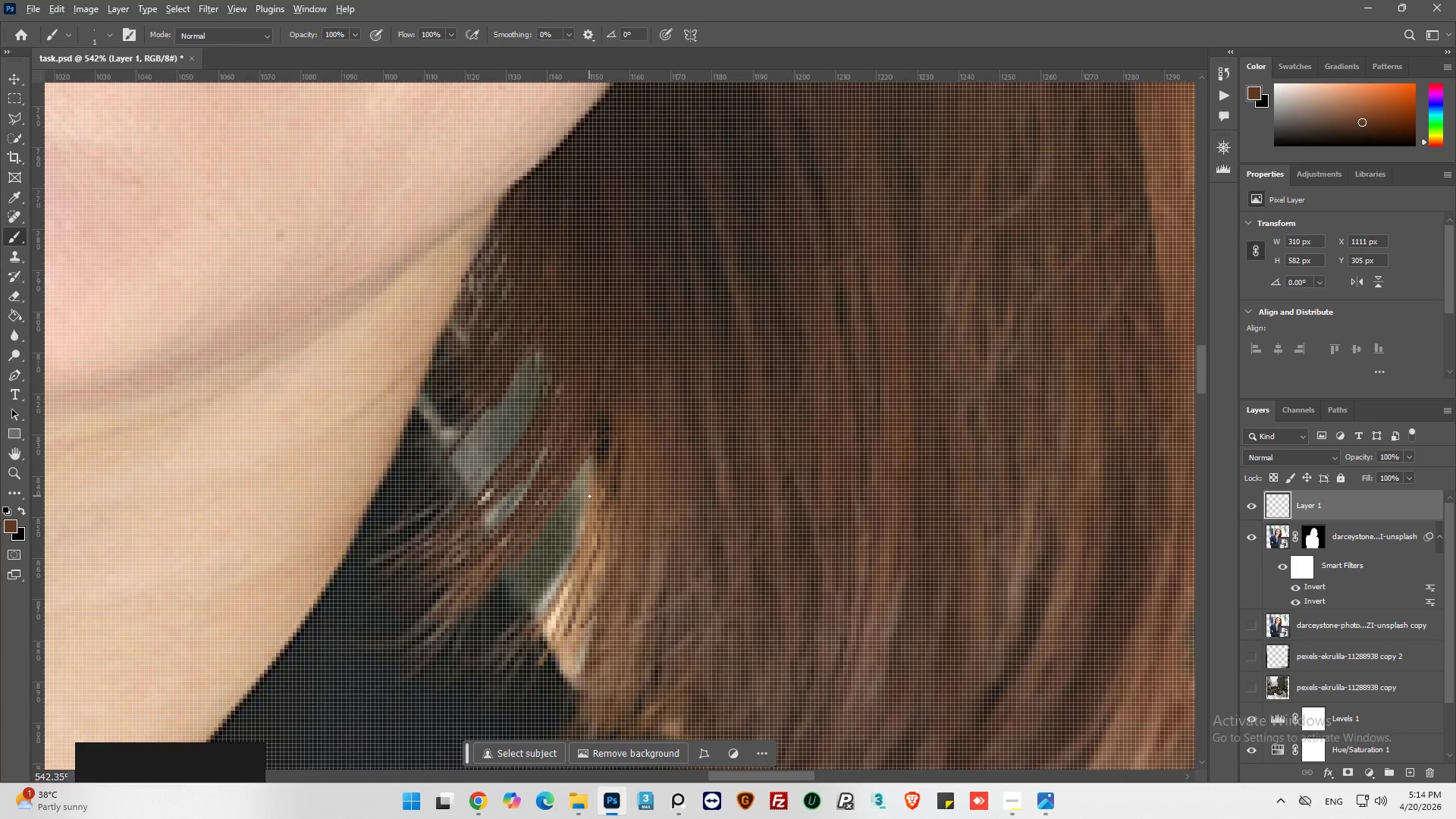 
left_click([593, 496])
 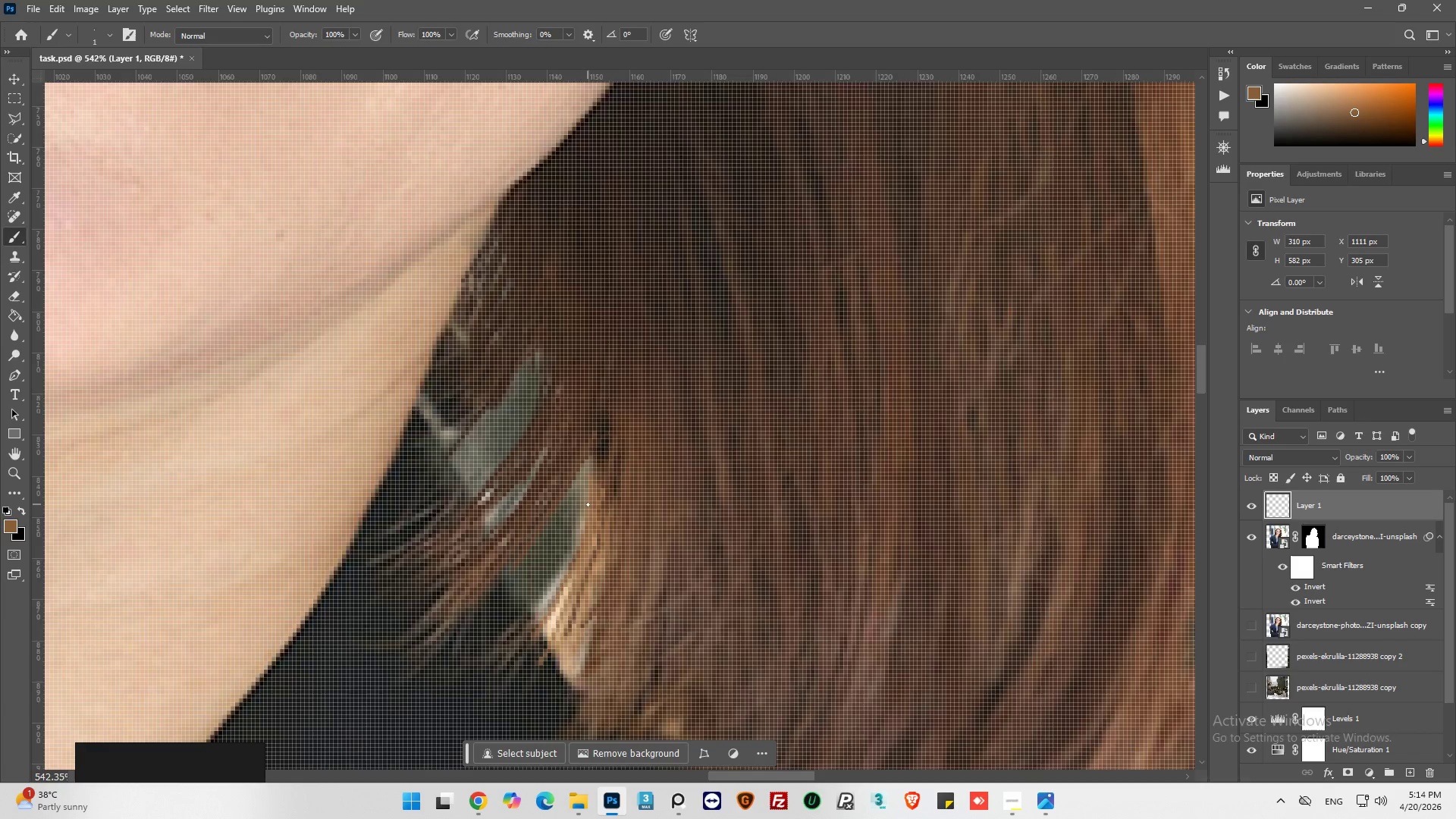 
left_click_drag(start_coordinate=[588, 504], to_coordinate=[584, 546])
 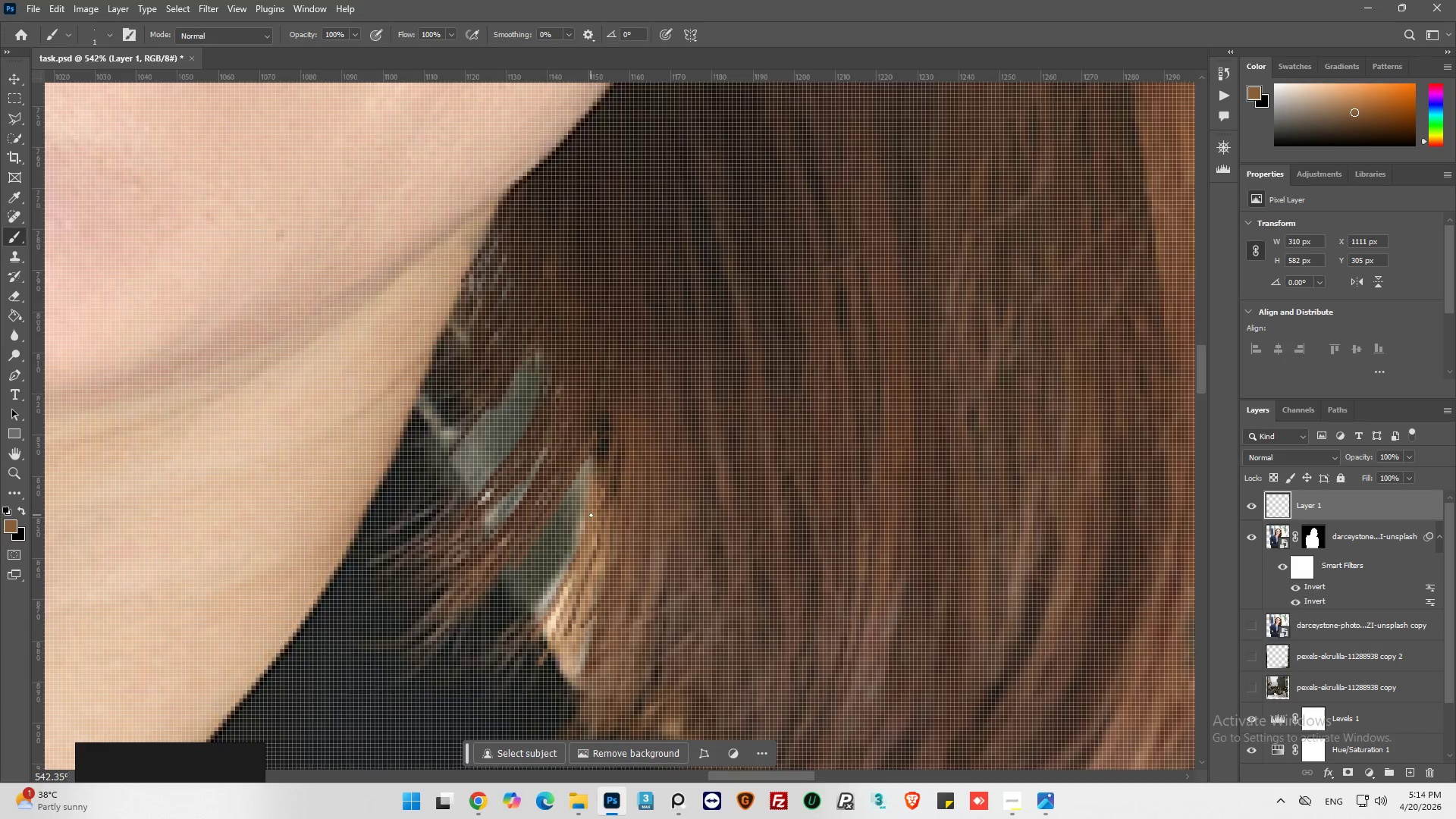 
left_click_drag(start_coordinate=[588, 519], to_coordinate=[571, 560])
 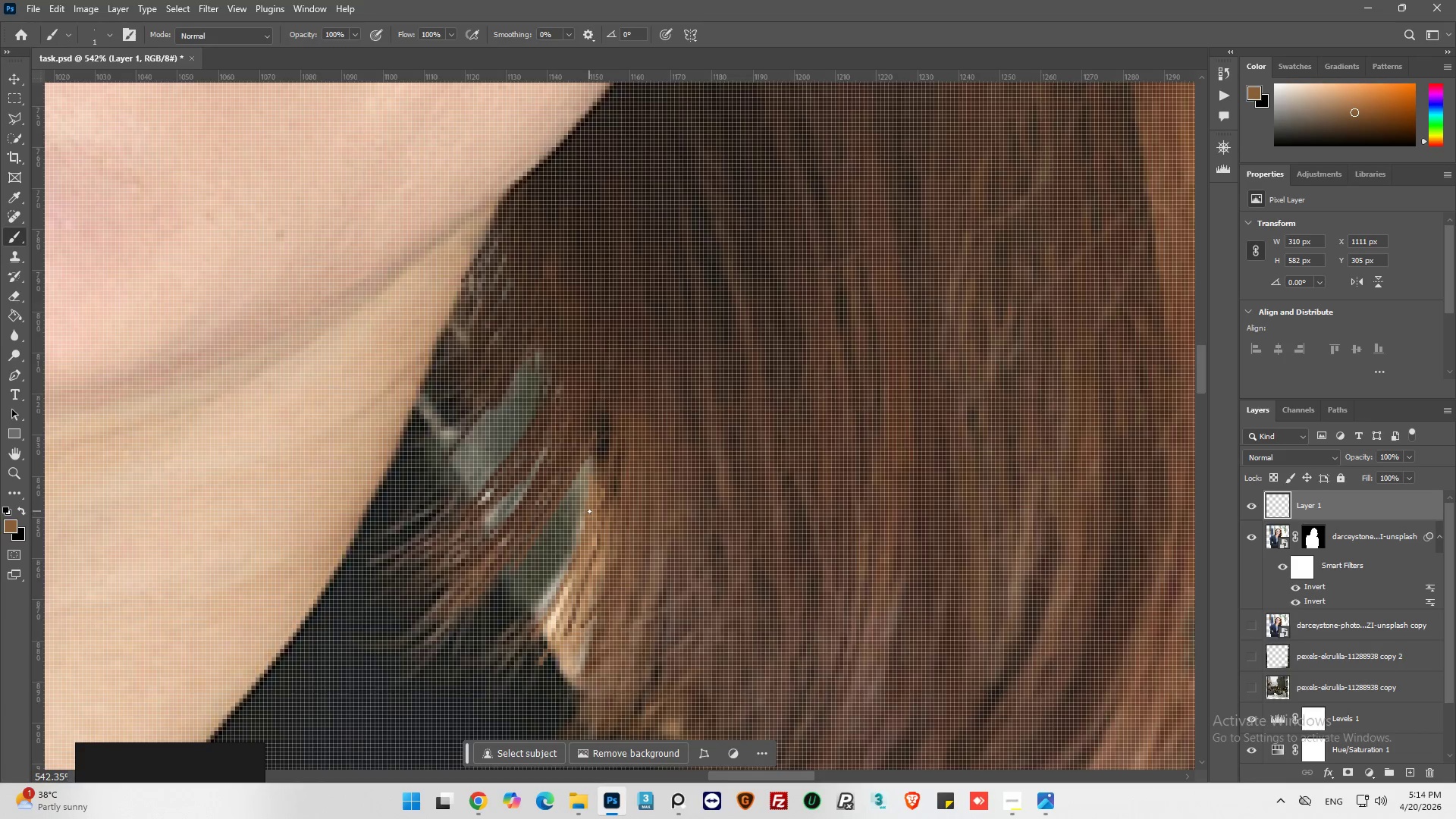 
left_click_drag(start_coordinate=[585, 516], to_coordinate=[560, 576])
 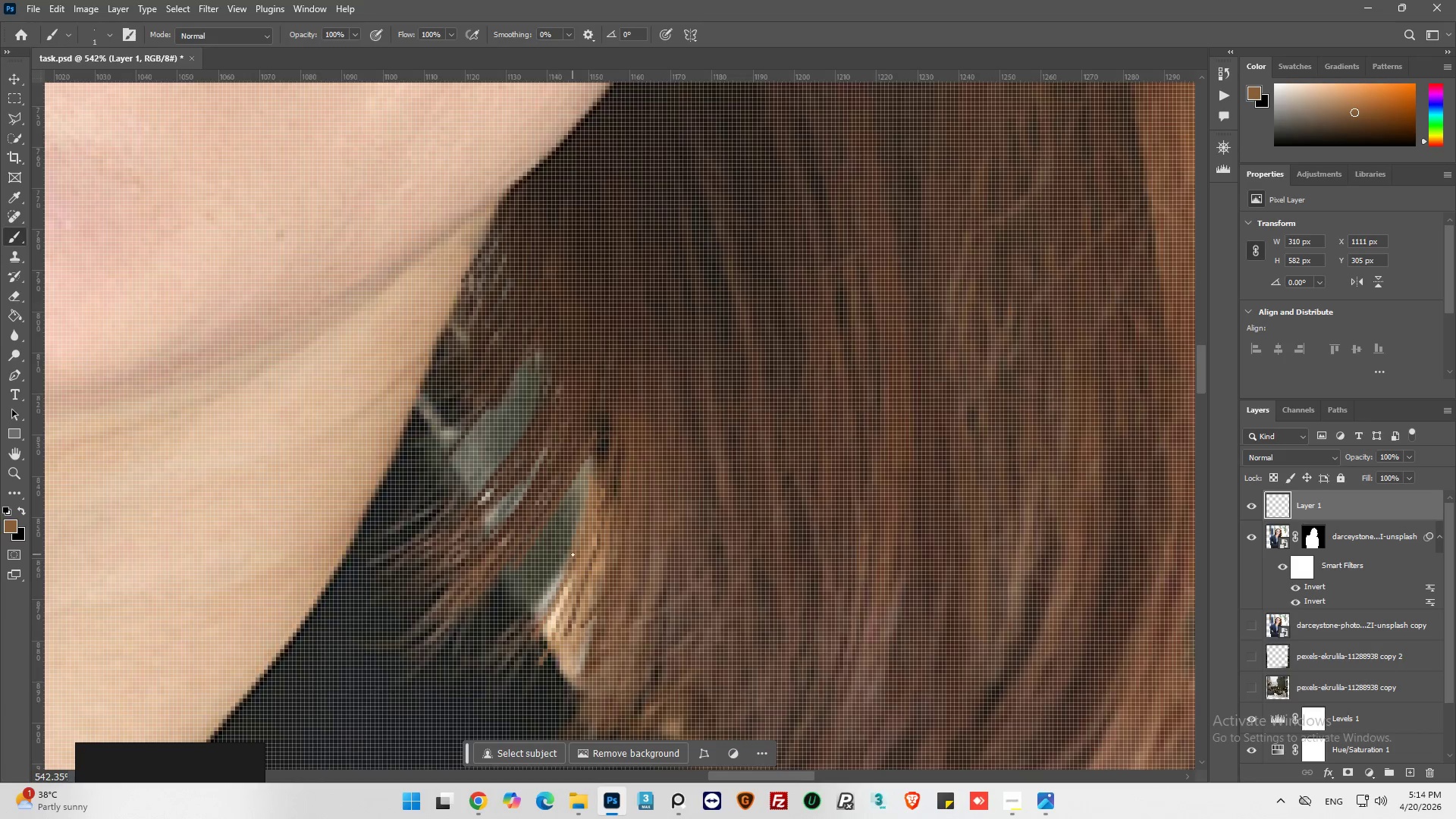 
left_click_drag(start_coordinate=[572, 556], to_coordinate=[510, 621])
 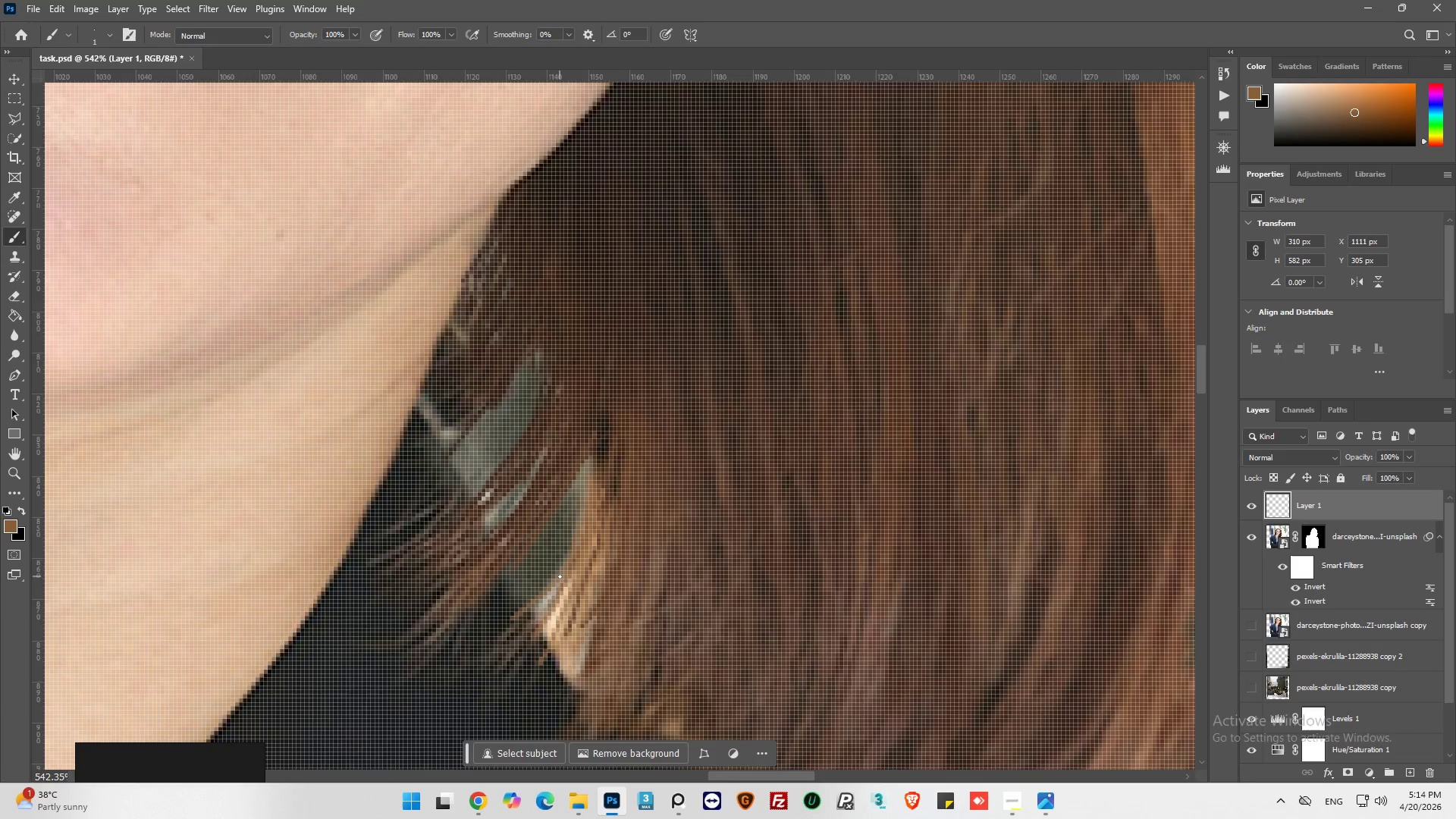 
left_click_drag(start_coordinate=[559, 579], to_coordinate=[535, 610])
 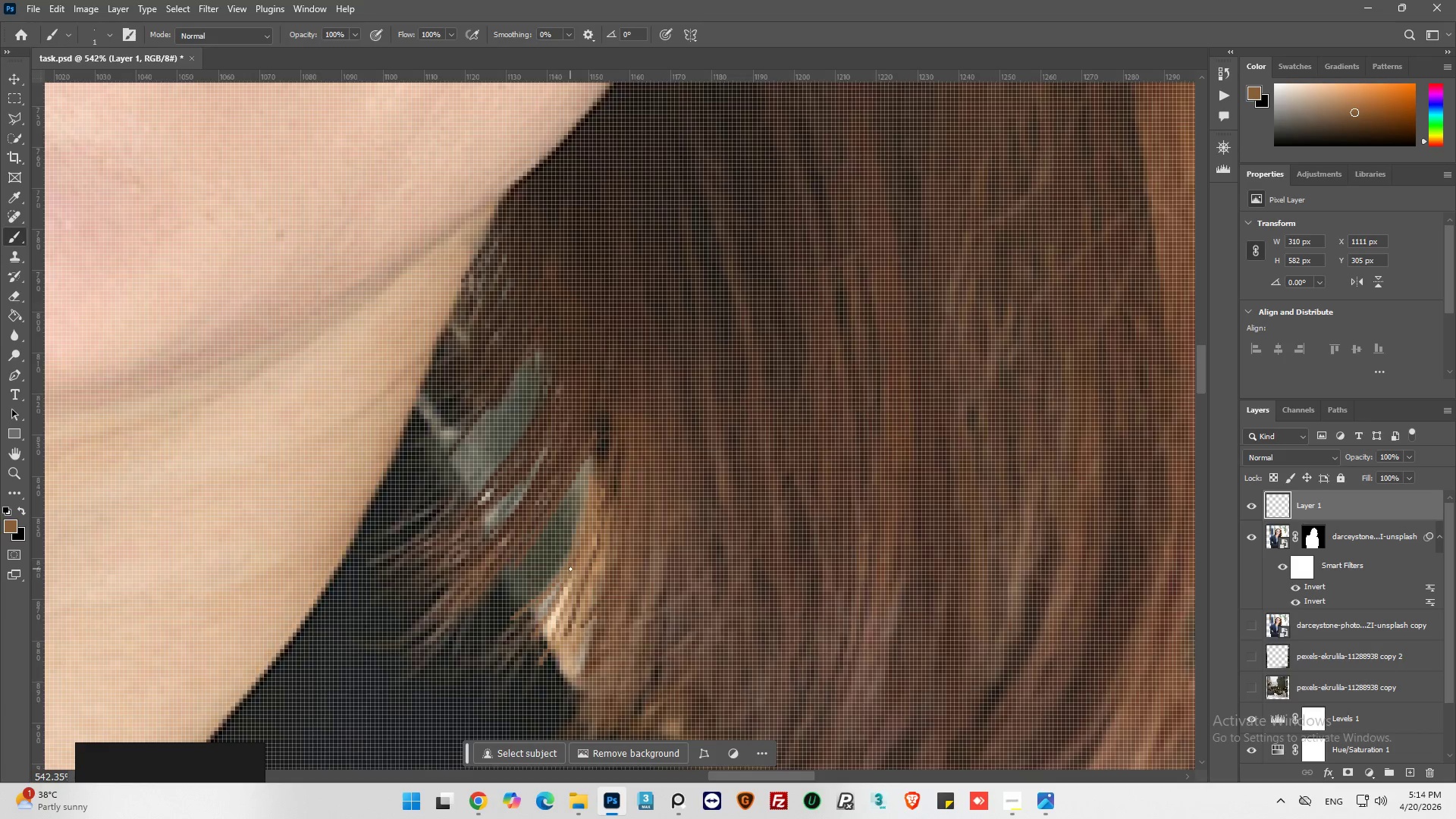 
left_click_drag(start_coordinate=[564, 575], to_coordinate=[536, 614])
 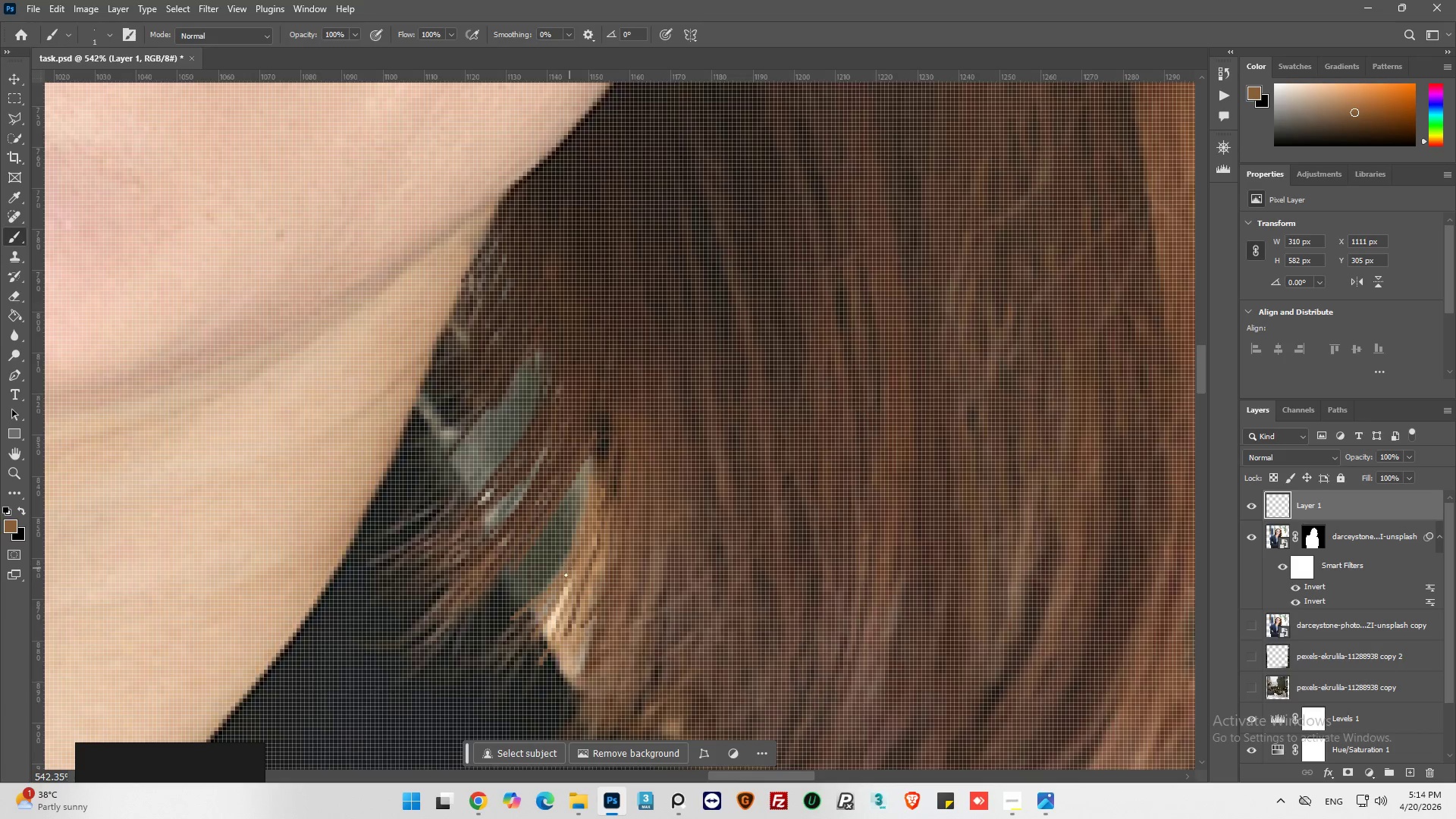 
left_click_drag(start_coordinate=[564, 578], to_coordinate=[543, 618])
 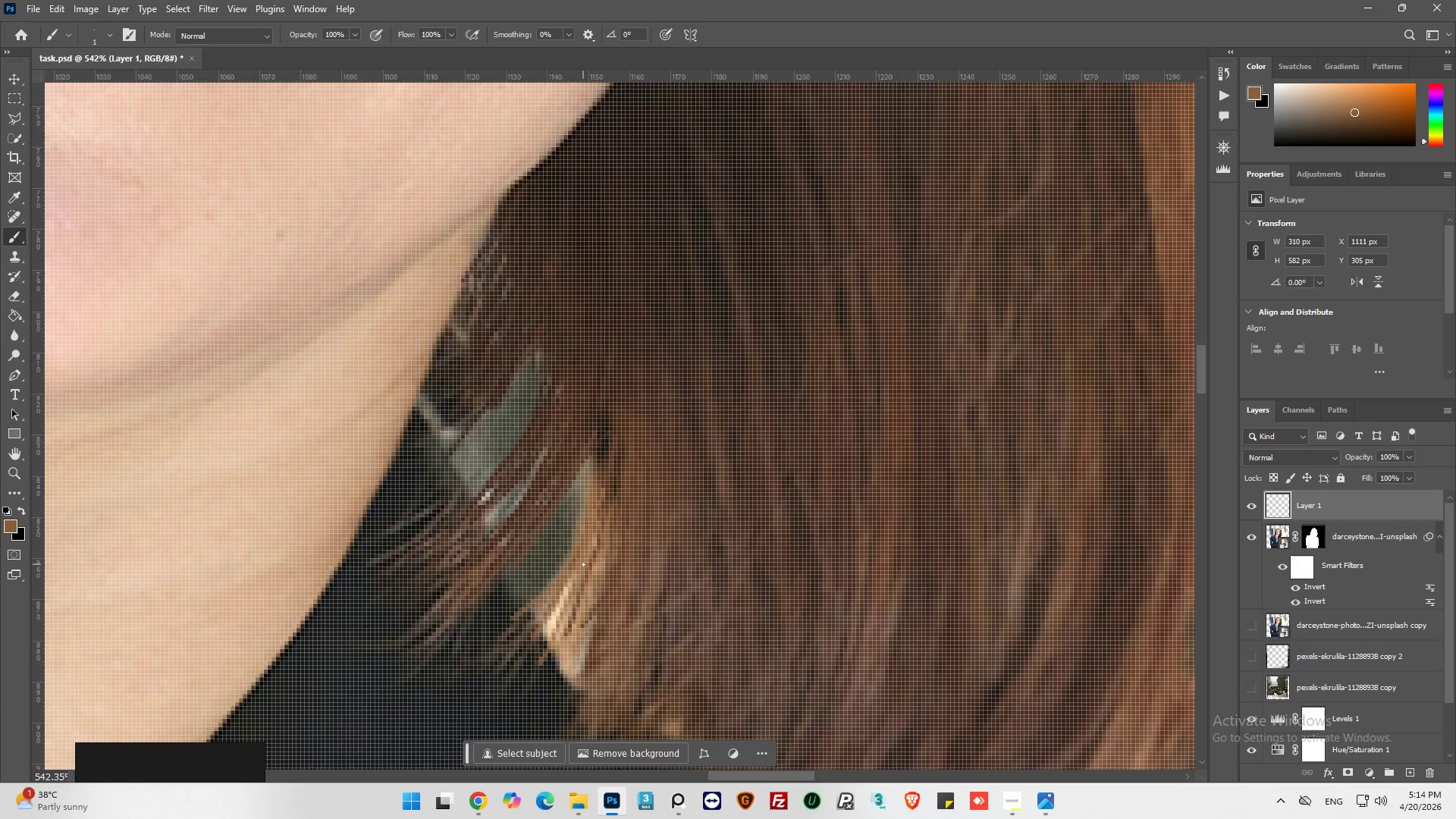 
left_click_drag(start_coordinate=[577, 587], to_coordinate=[557, 658])
 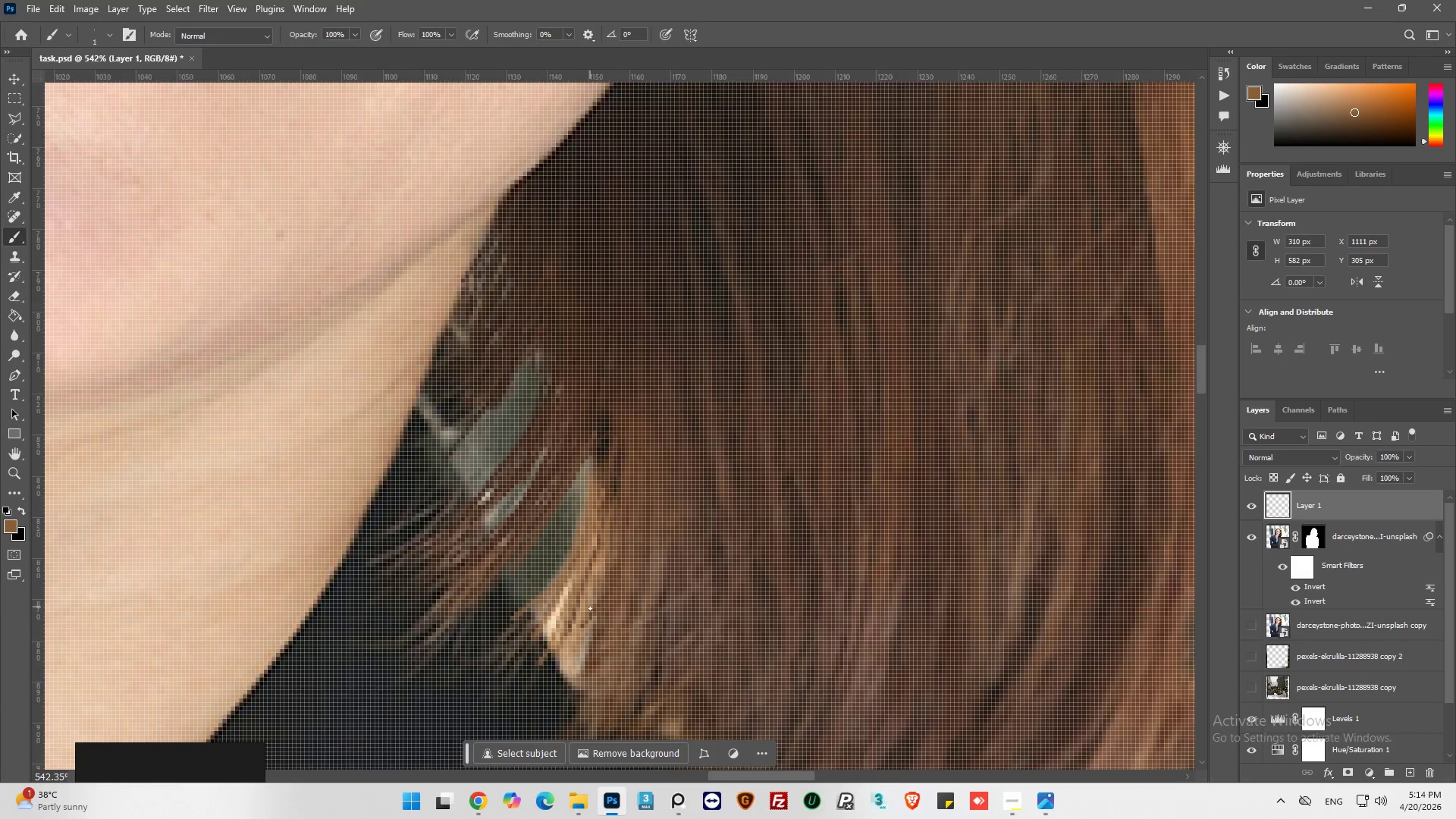 
left_click_drag(start_coordinate=[590, 624], to_coordinate=[576, 678])
 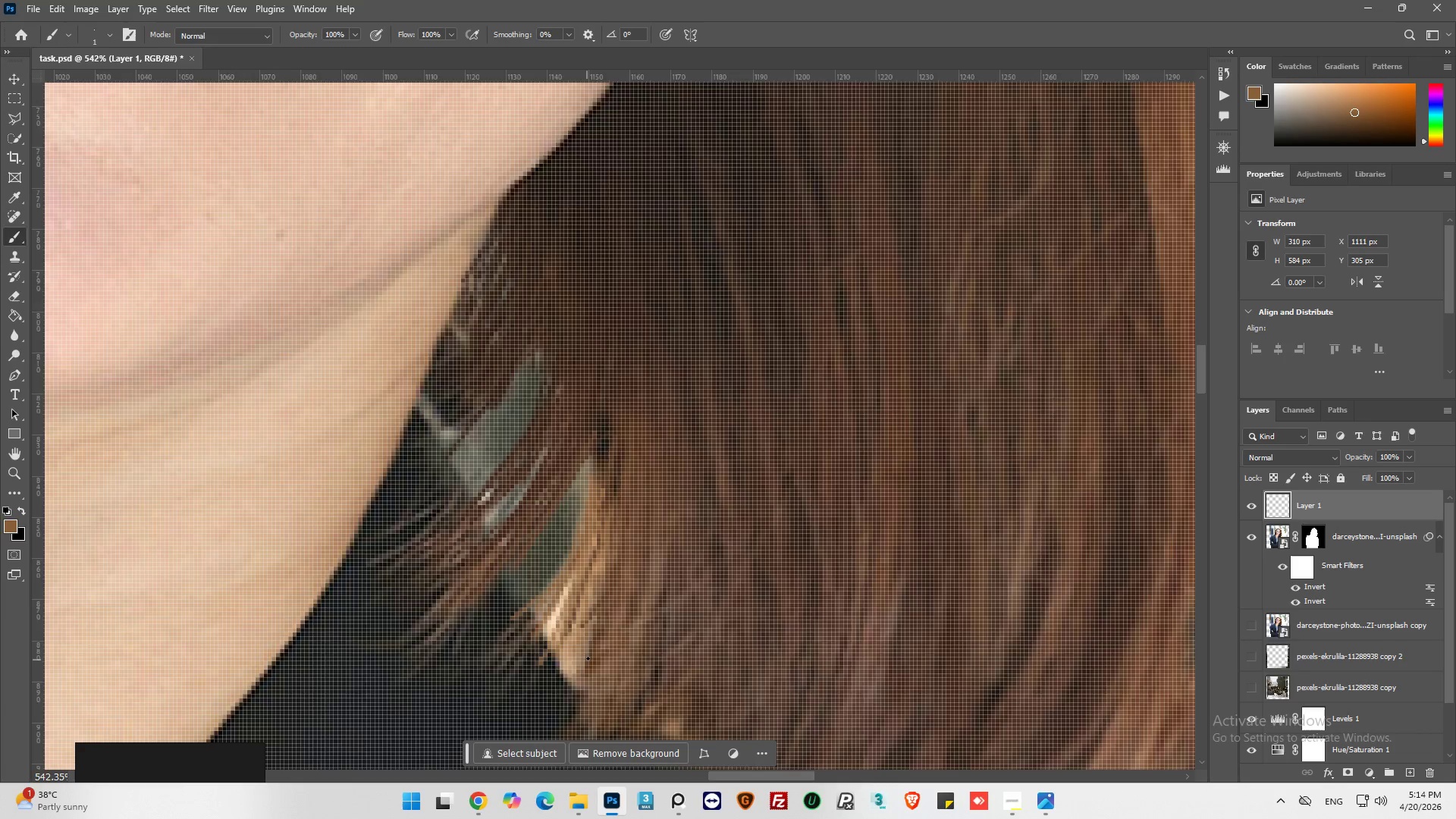 
hold_key(key=AltLeft, duration=0.36)
 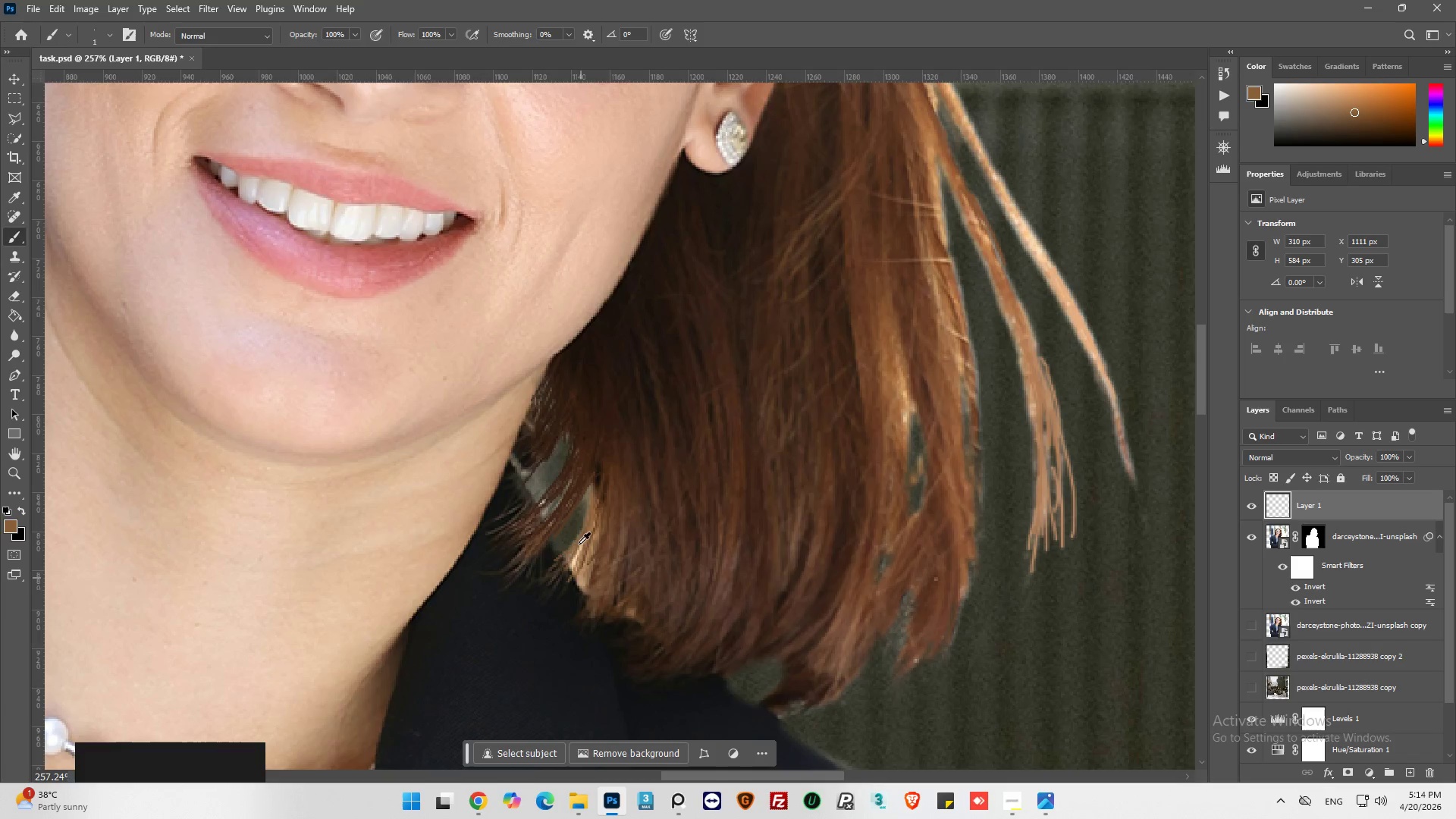 
hold_key(key=AltLeft, duration=0.59)
 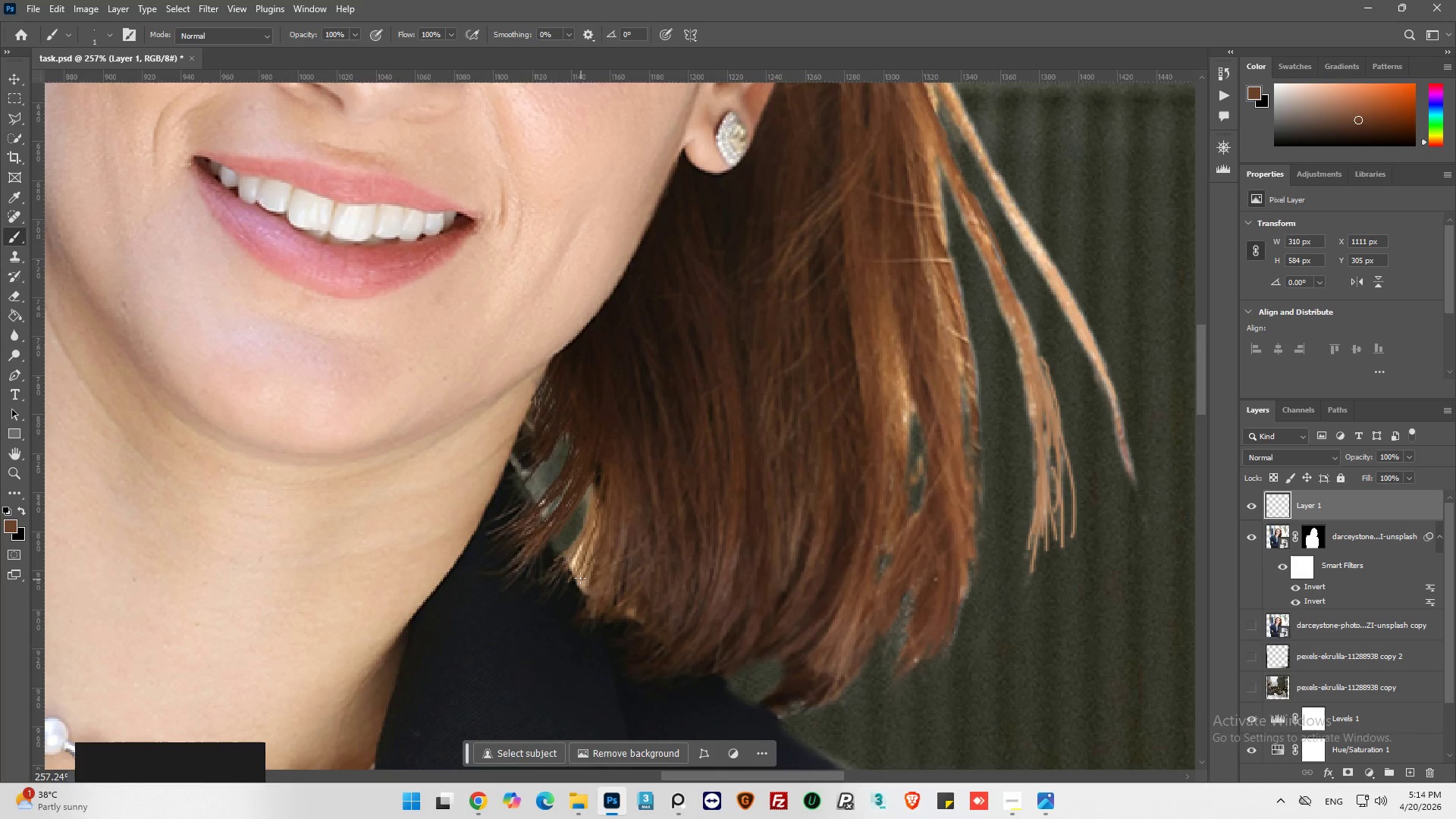 
scroll: coordinate [595, 644], scroll_direction: down, amount: 14.0
 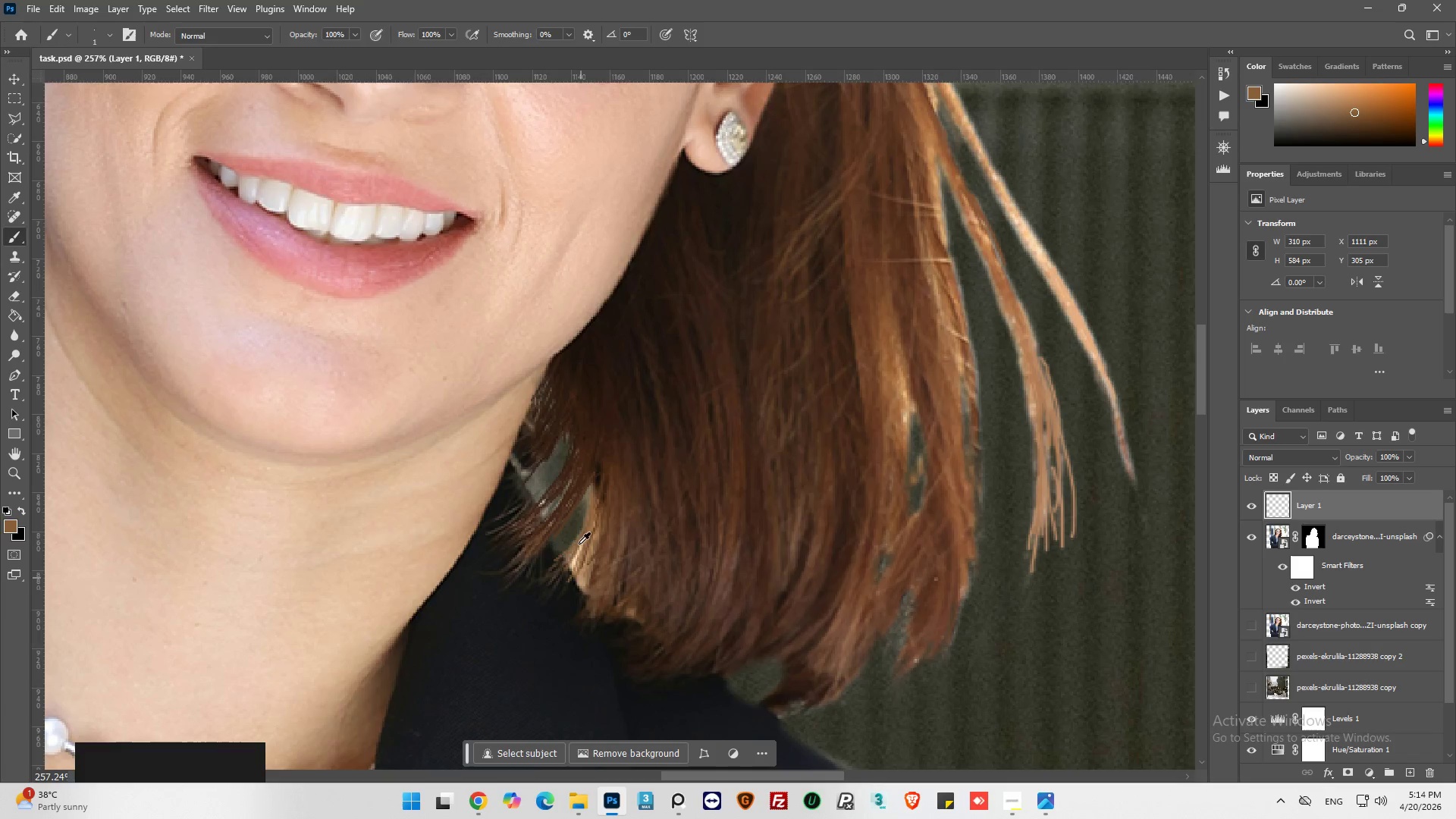 
left_click([606, 544])
 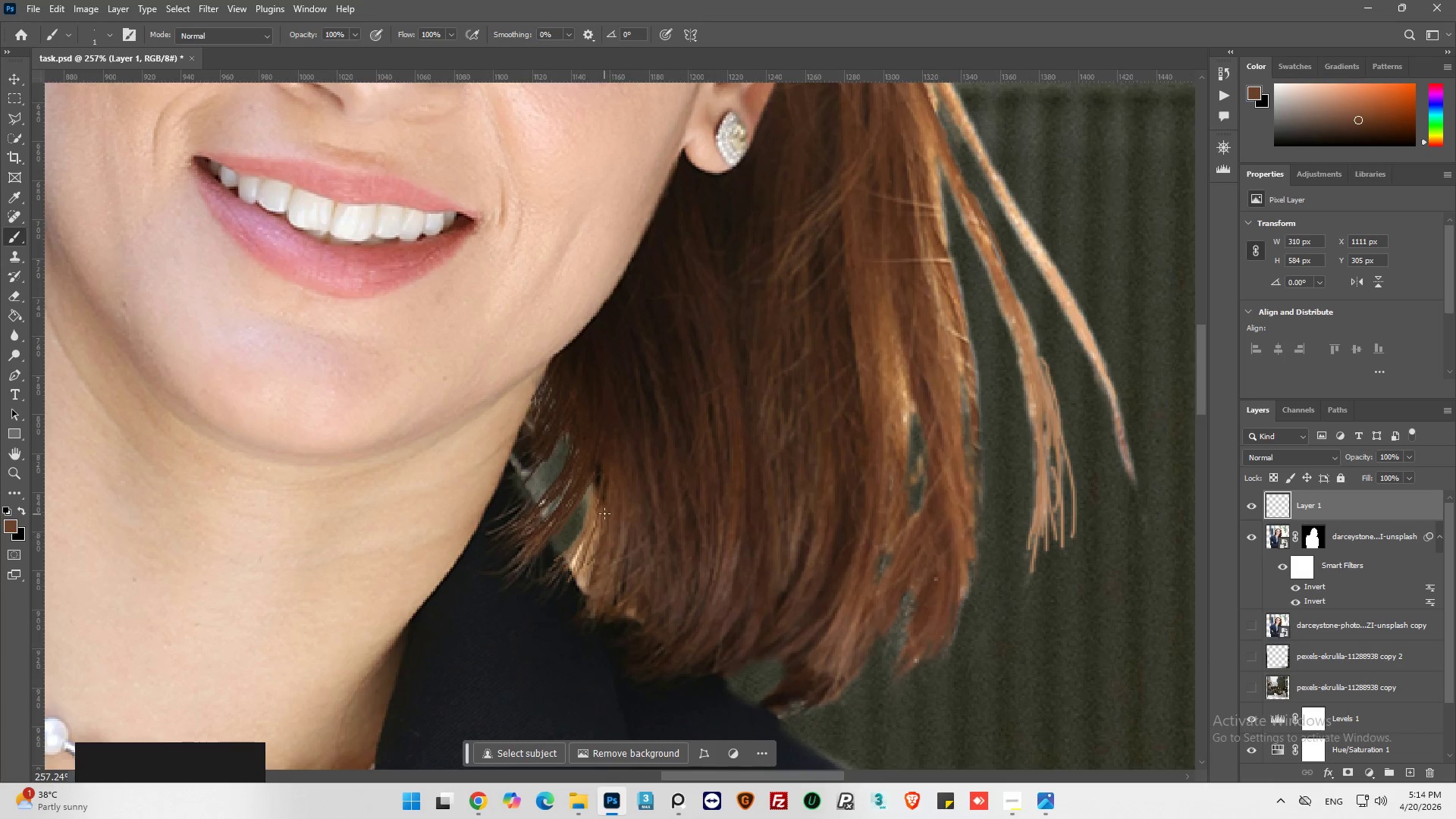 
left_click_drag(start_coordinate=[604, 513], to_coordinate=[582, 579])
 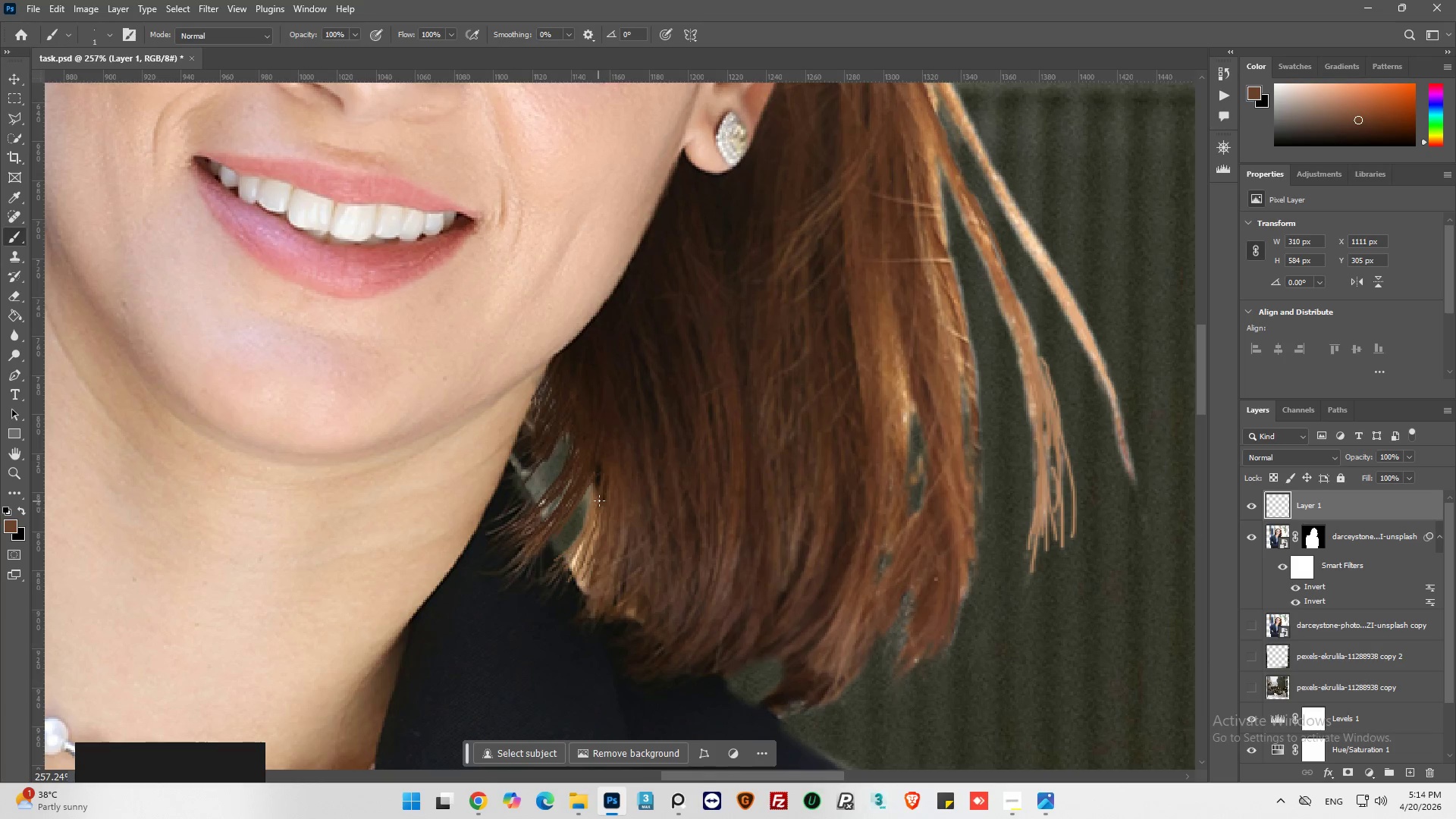 
left_click_drag(start_coordinate=[599, 499], to_coordinate=[585, 548])
 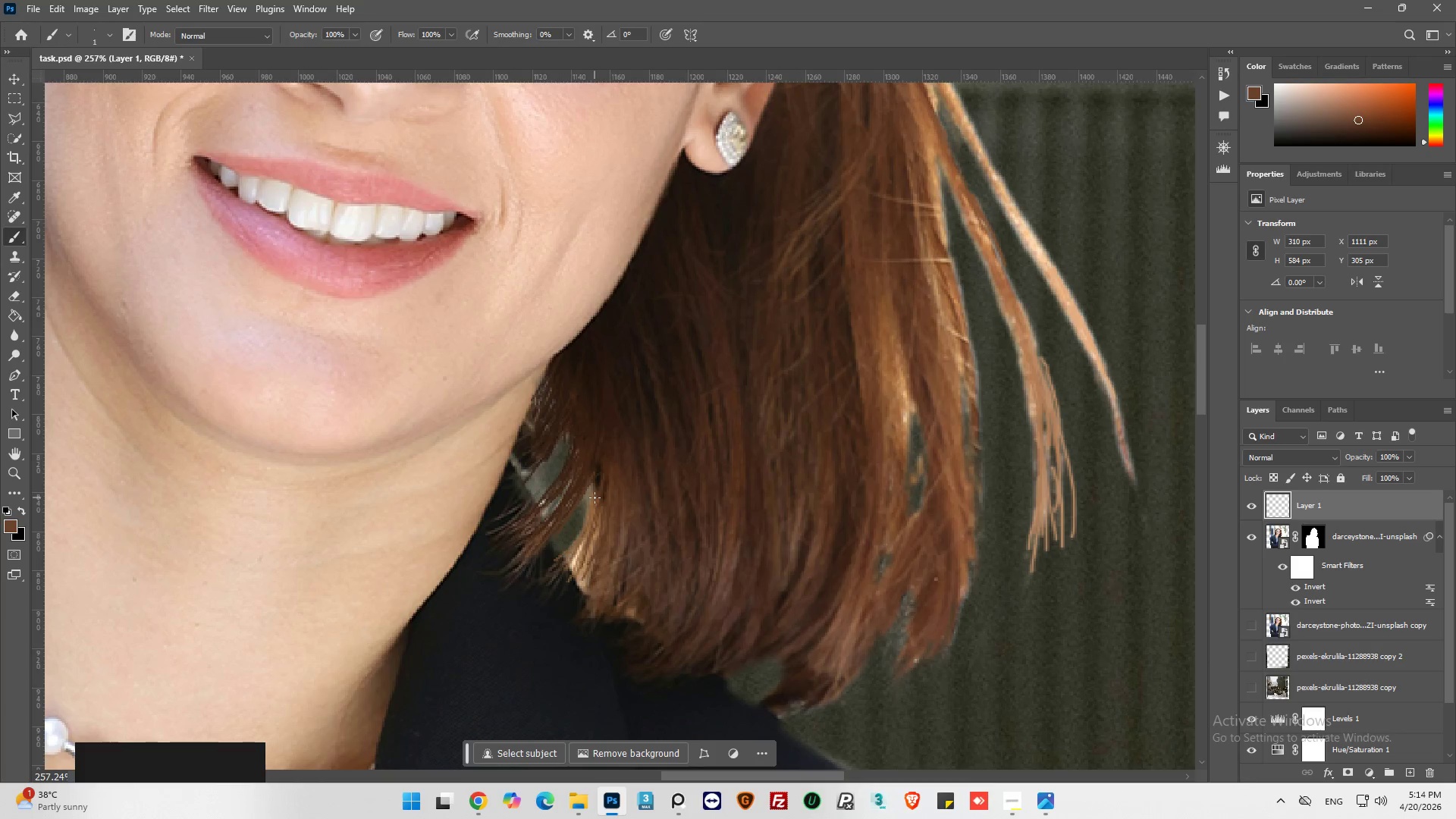 
left_click_drag(start_coordinate=[595, 497], to_coordinate=[573, 562])
 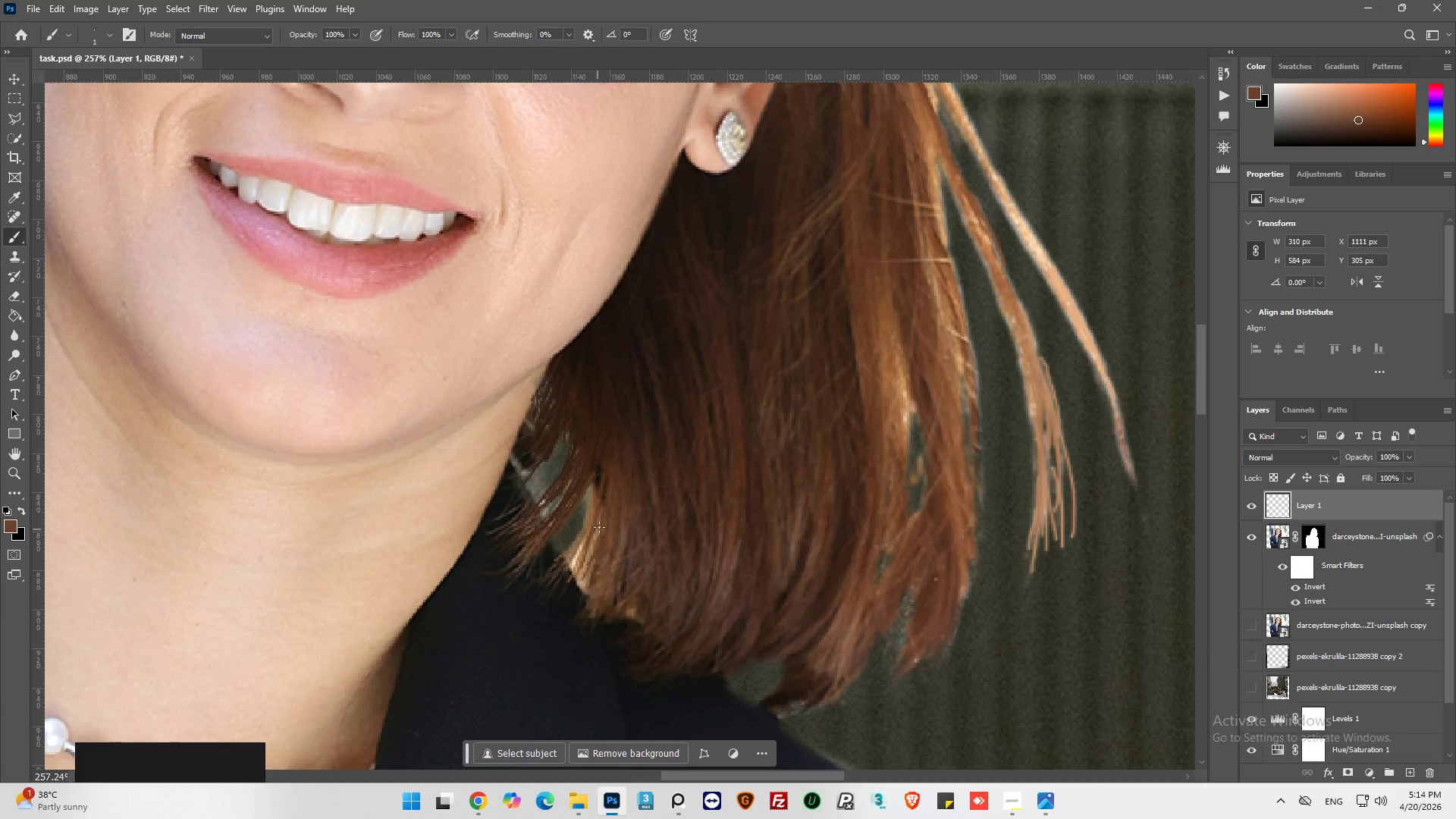 
left_click_drag(start_coordinate=[599, 529], to_coordinate=[576, 597])
 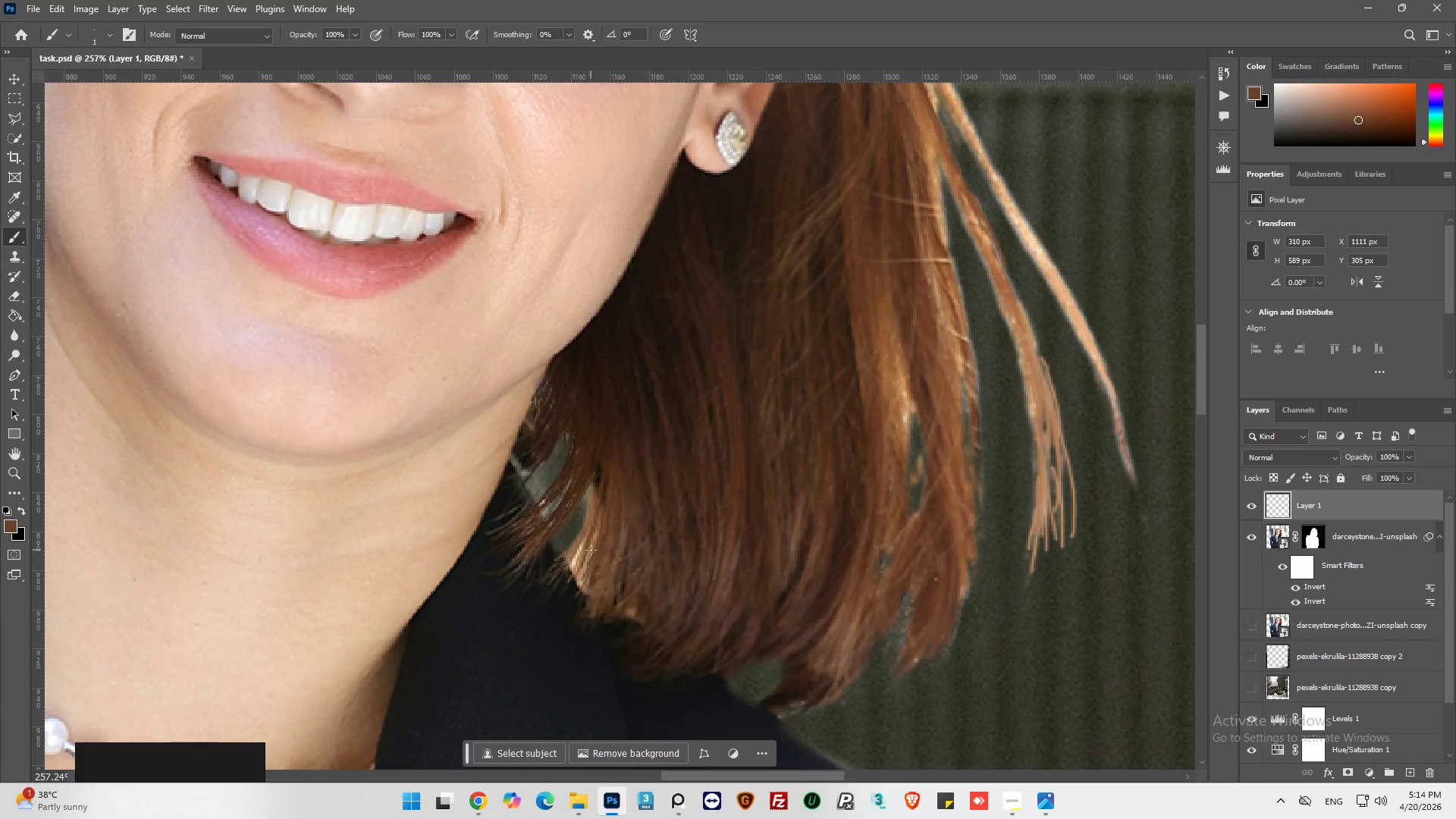 
left_click_drag(start_coordinate=[591, 552], to_coordinate=[576, 590])
 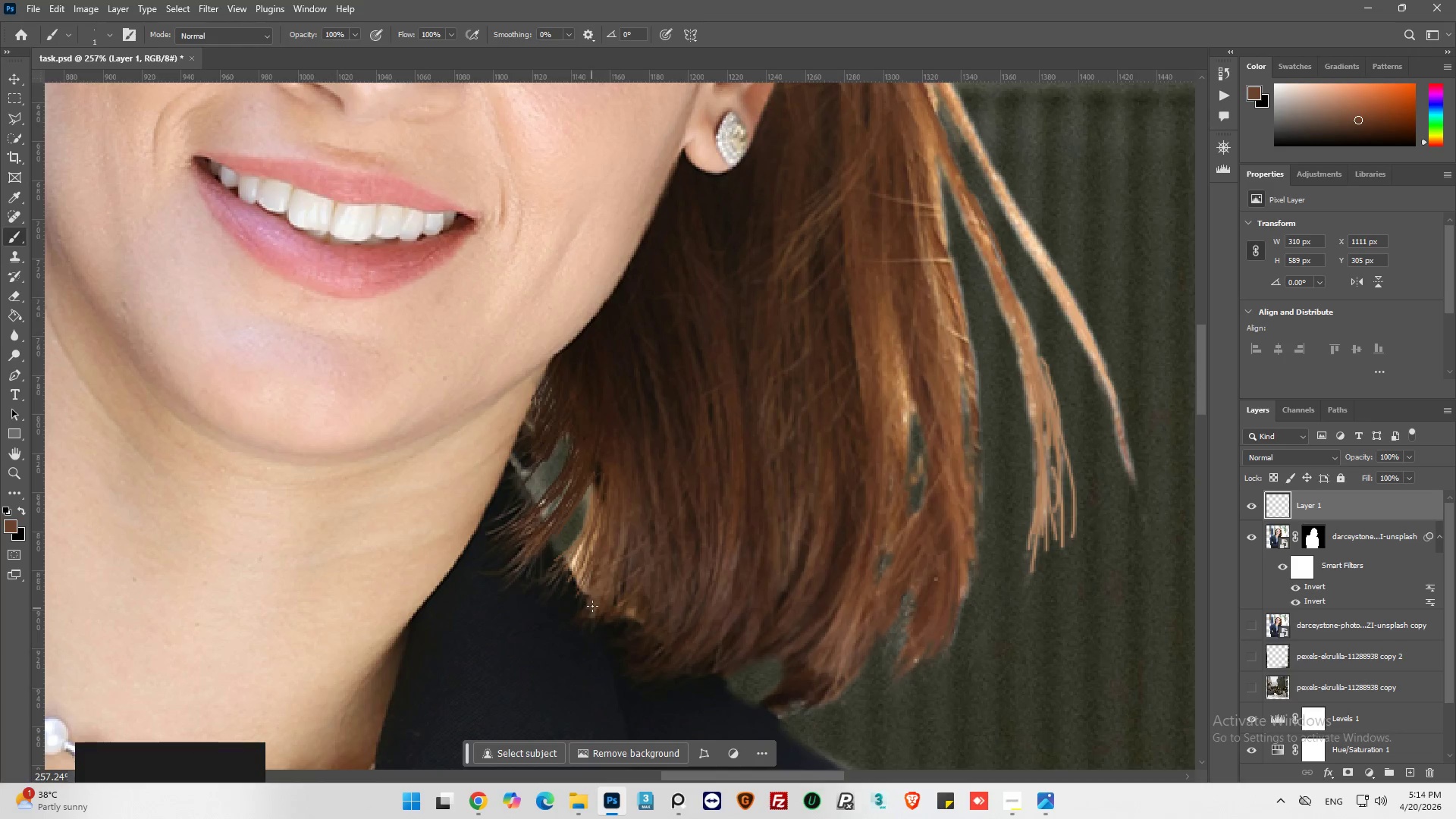 
hold_key(key=AltLeft, duration=0.39)
 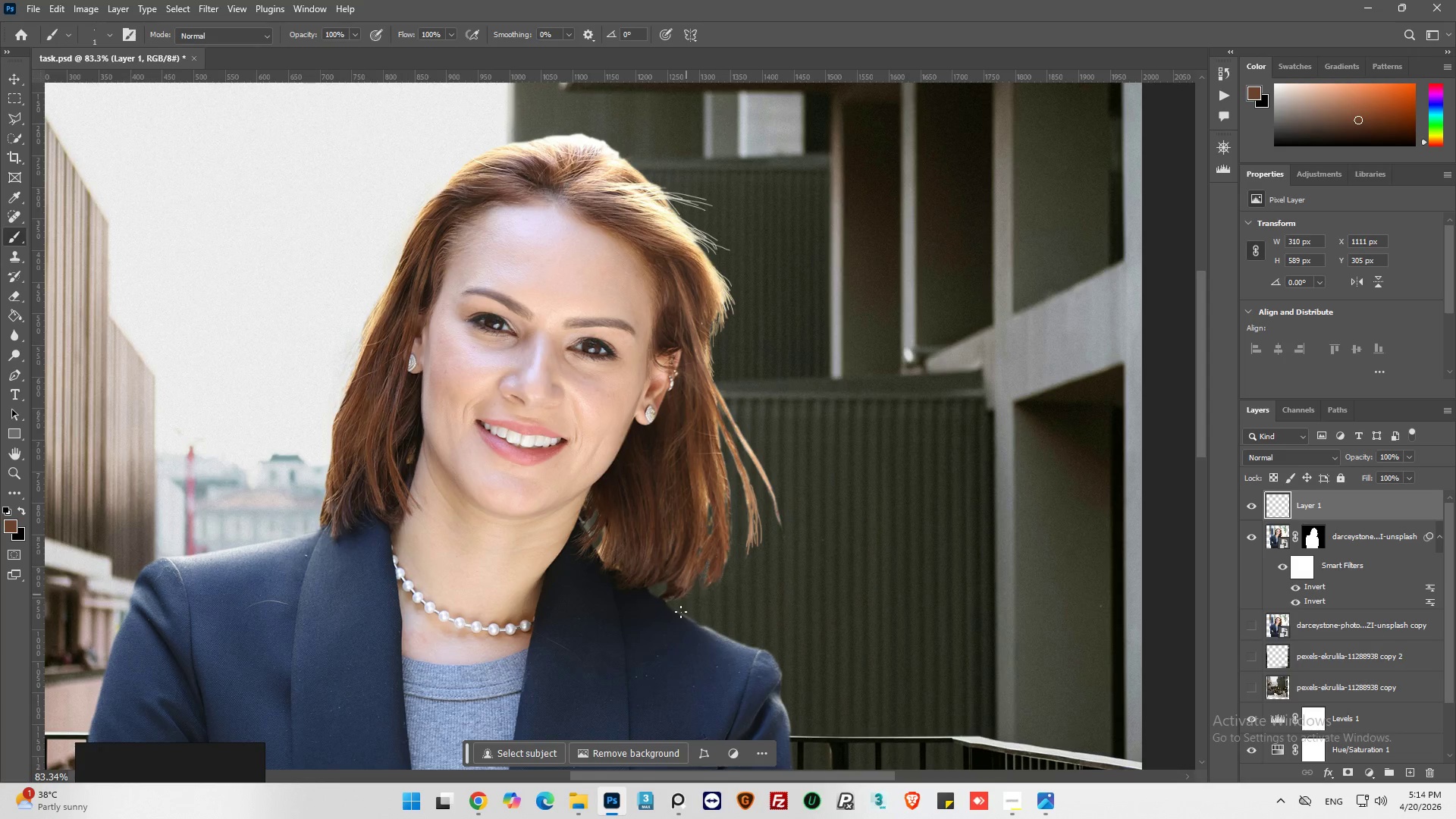 
key(Alt+AltLeft)
 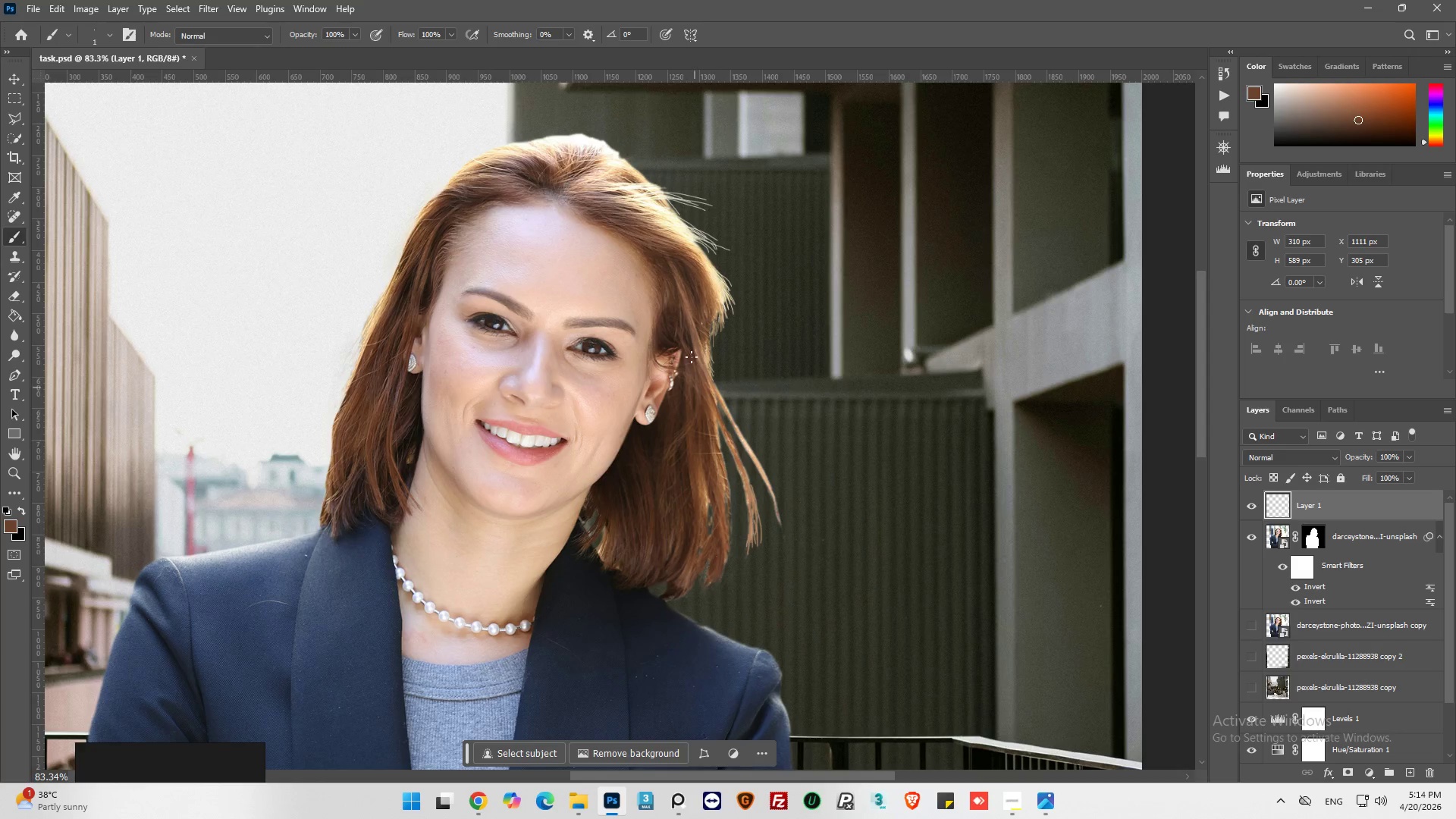 
scroll: coordinate [629, 578], scroll_direction: down, amount: 15.0
 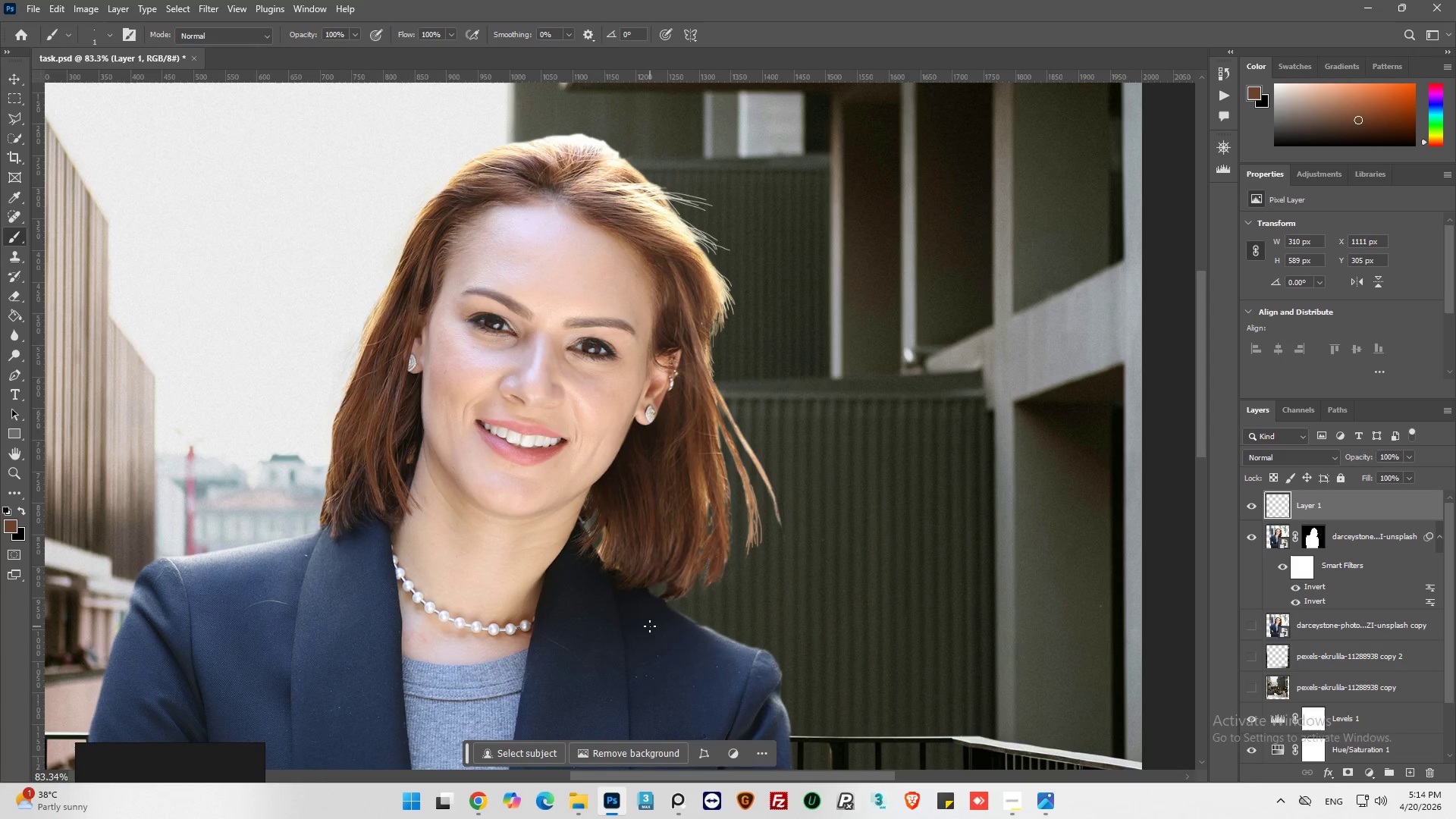 
scroll: coordinate [454, 466], scroll_direction: up, amount: 7.0
 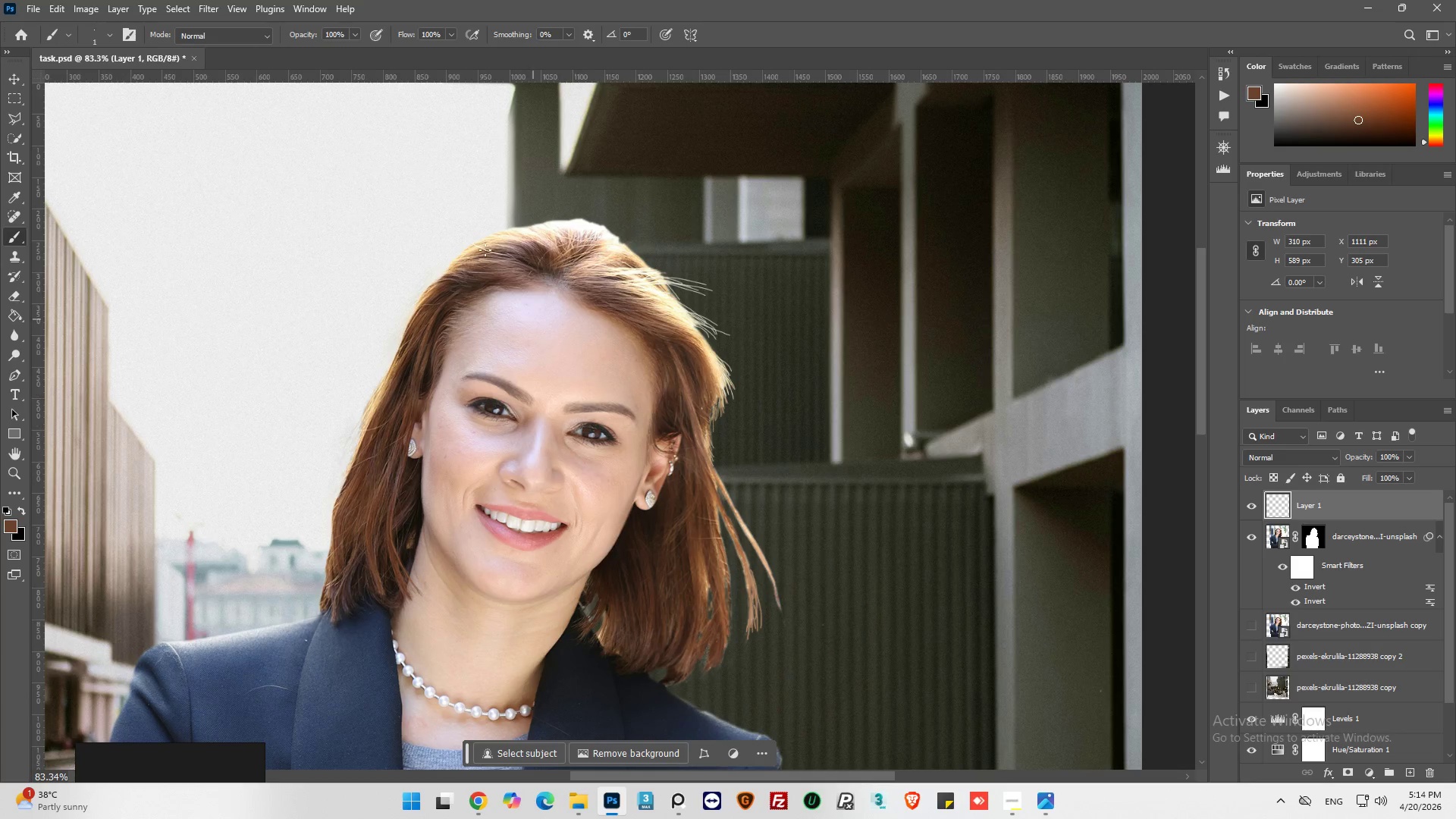 
hold_key(key=AltLeft, duration=0.52)
scroll: coordinate [431, 318], scroll_direction: up, amount: 9.0
 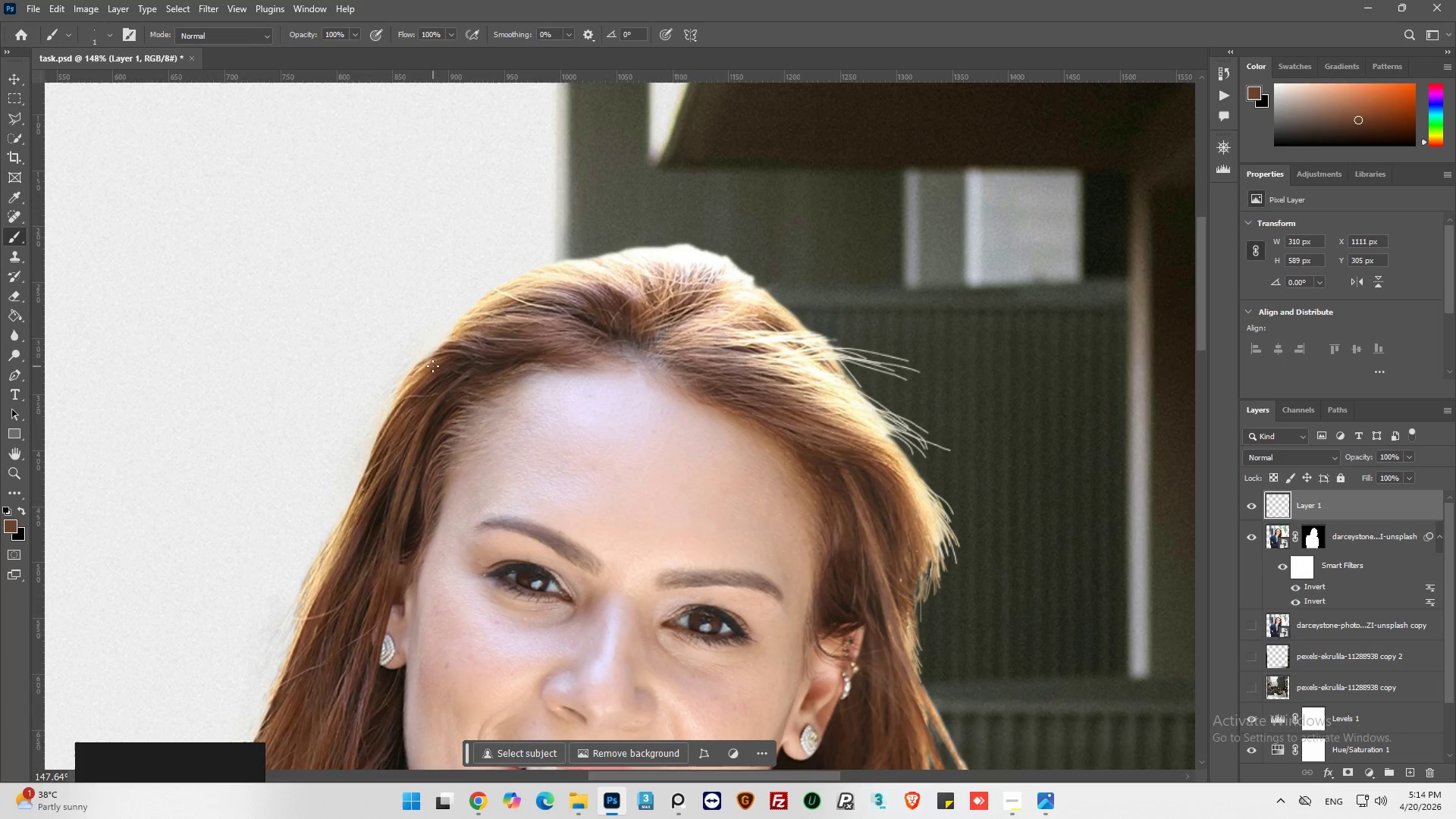 
hold_key(key=AltLeft, duration=0.75)
 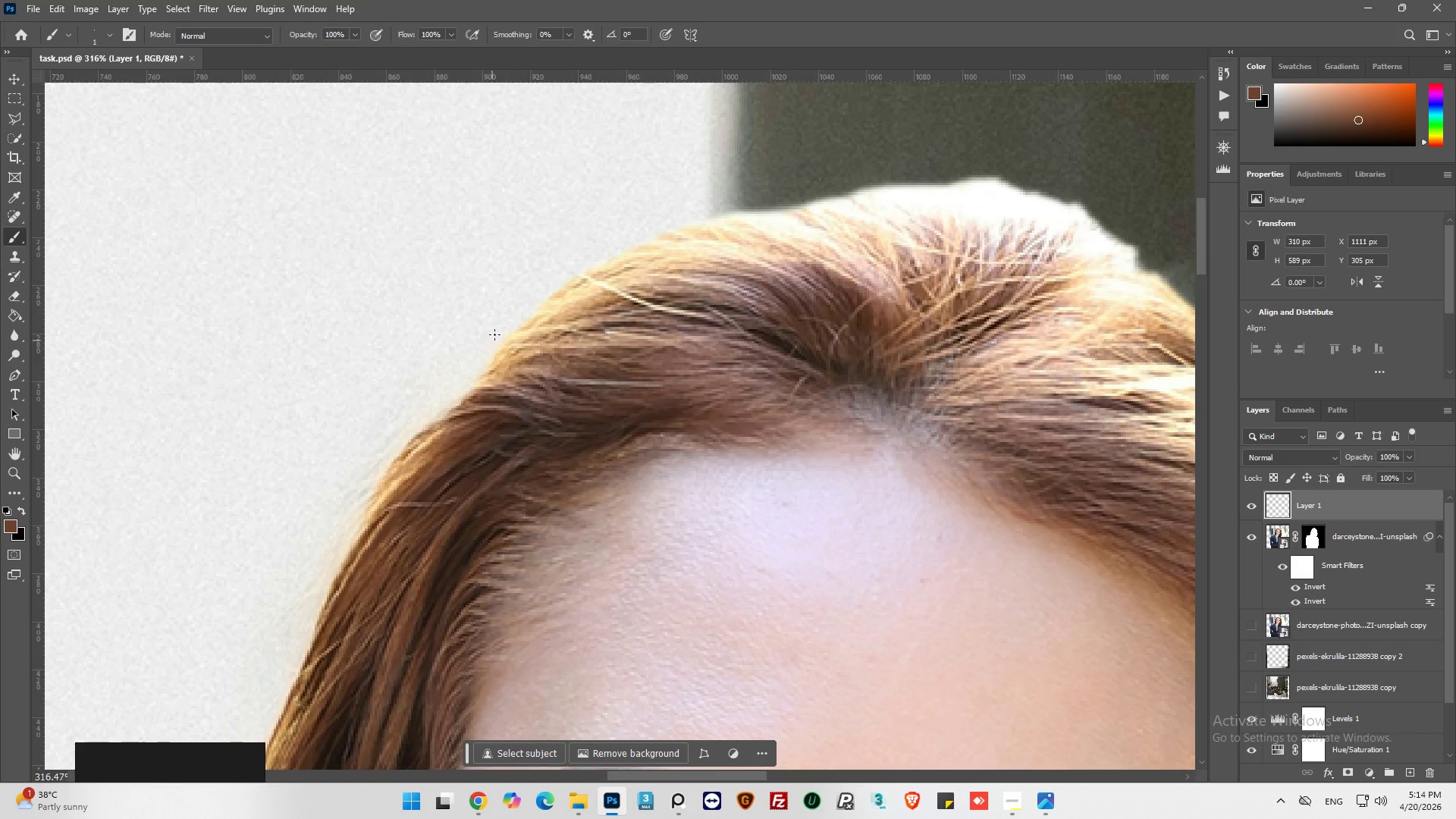 
hold_key(key=AltLeft, duration=1.09)
 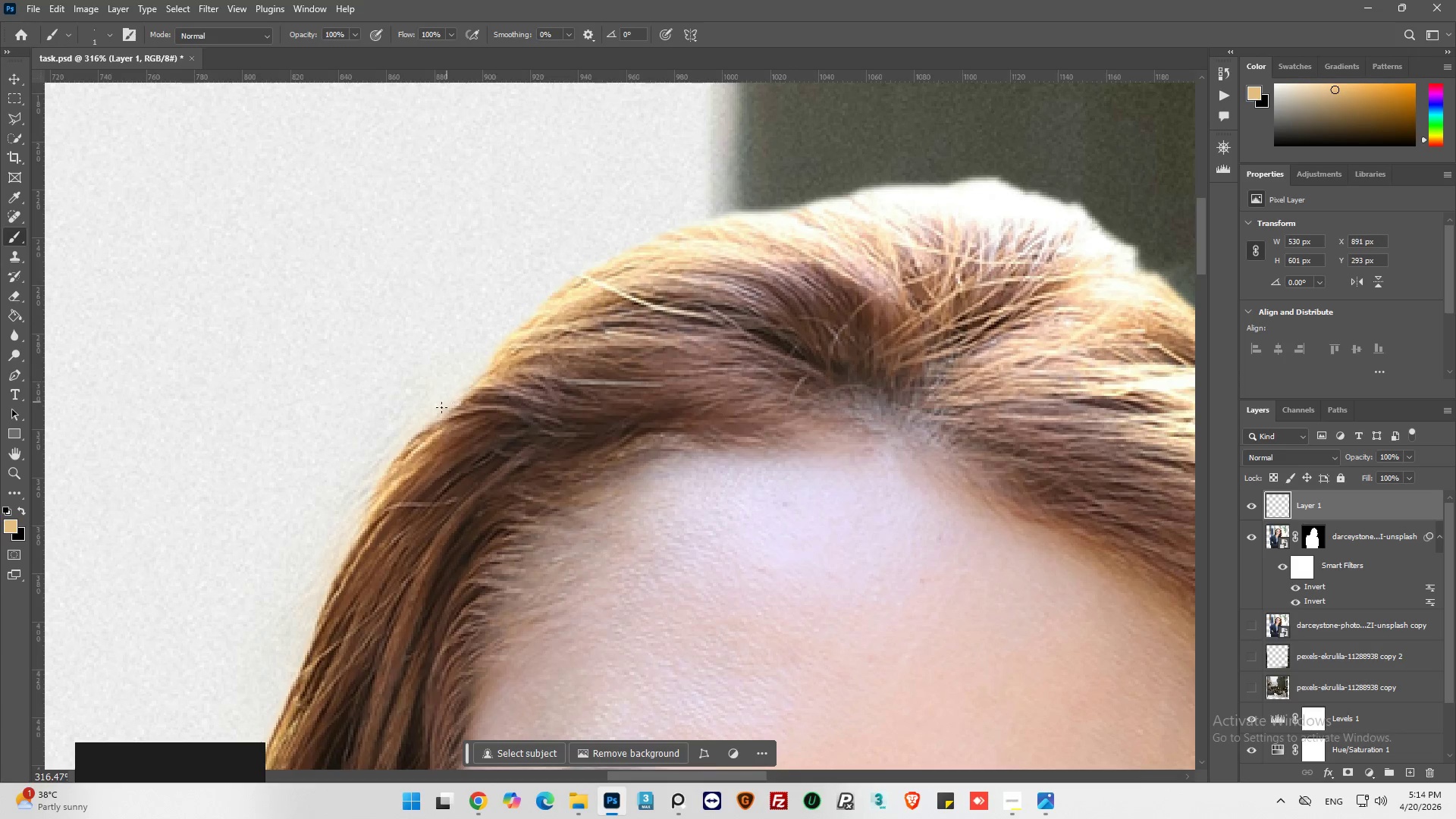 
scroll: coordinate [419, 411], scroll_direction: up, amount: 13.0
 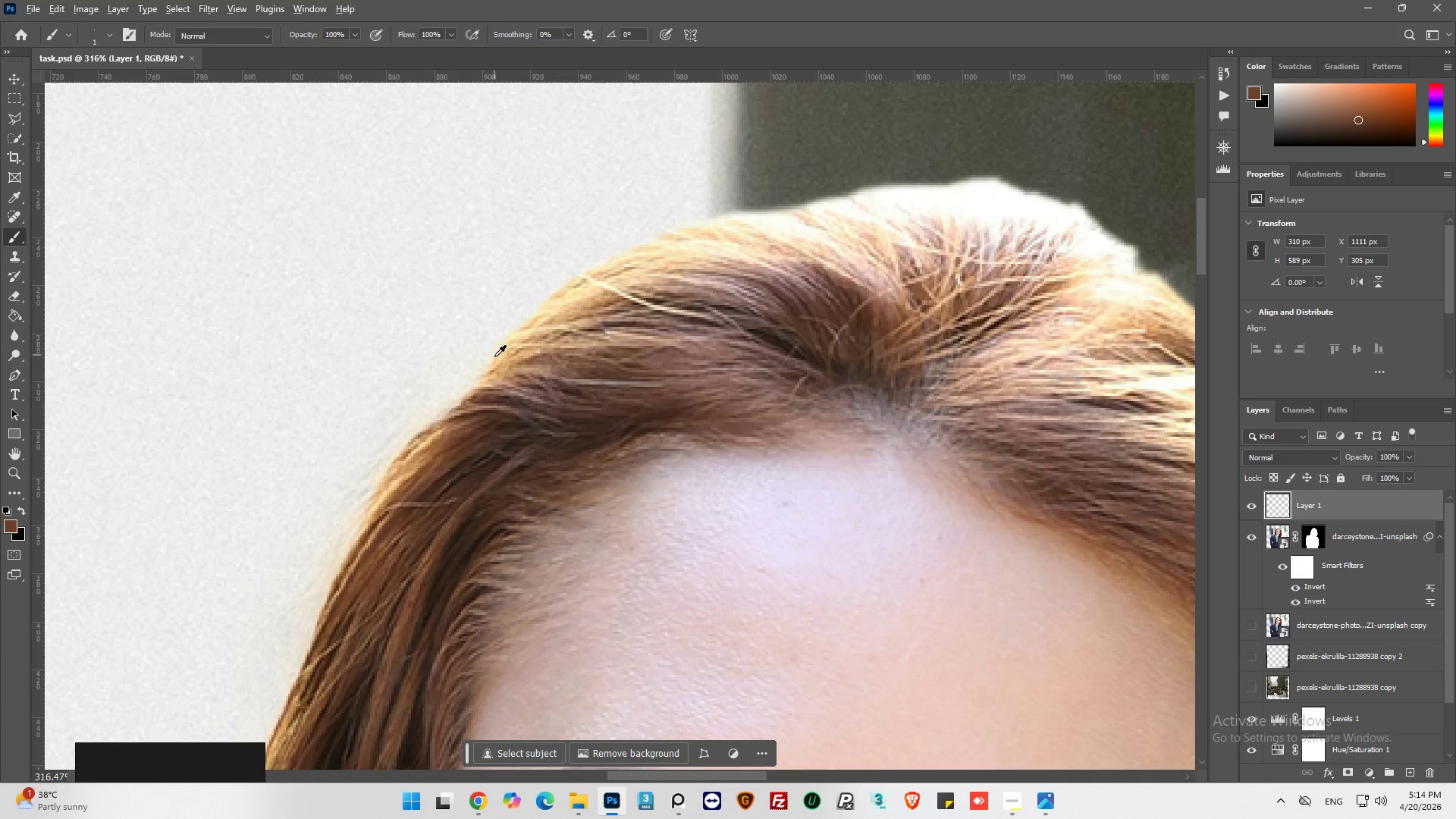 
left_click([503, 352])
 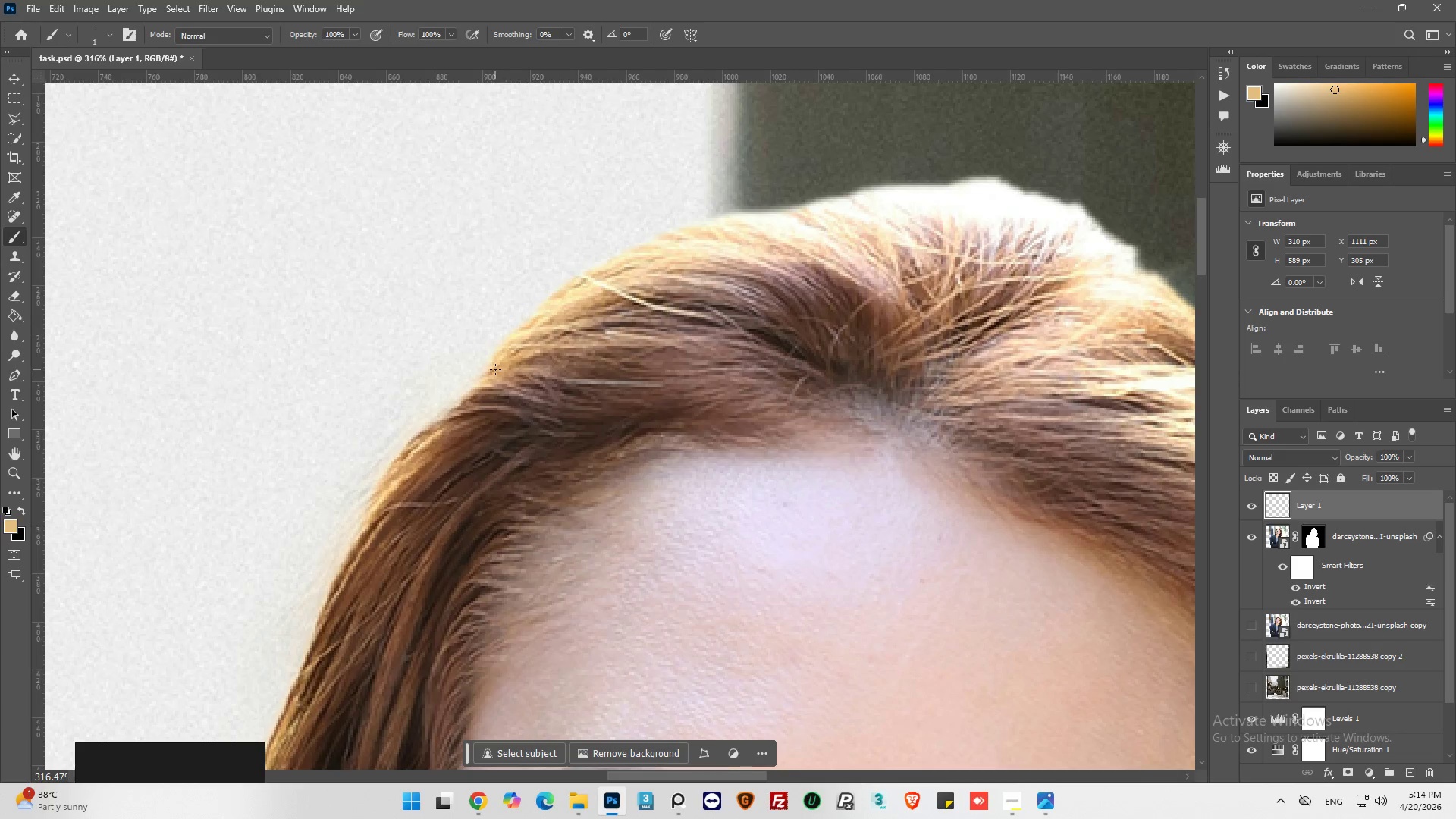 
left_click_drag(start_coordinate=[494, 369], to_coordinate=[452, 398])
 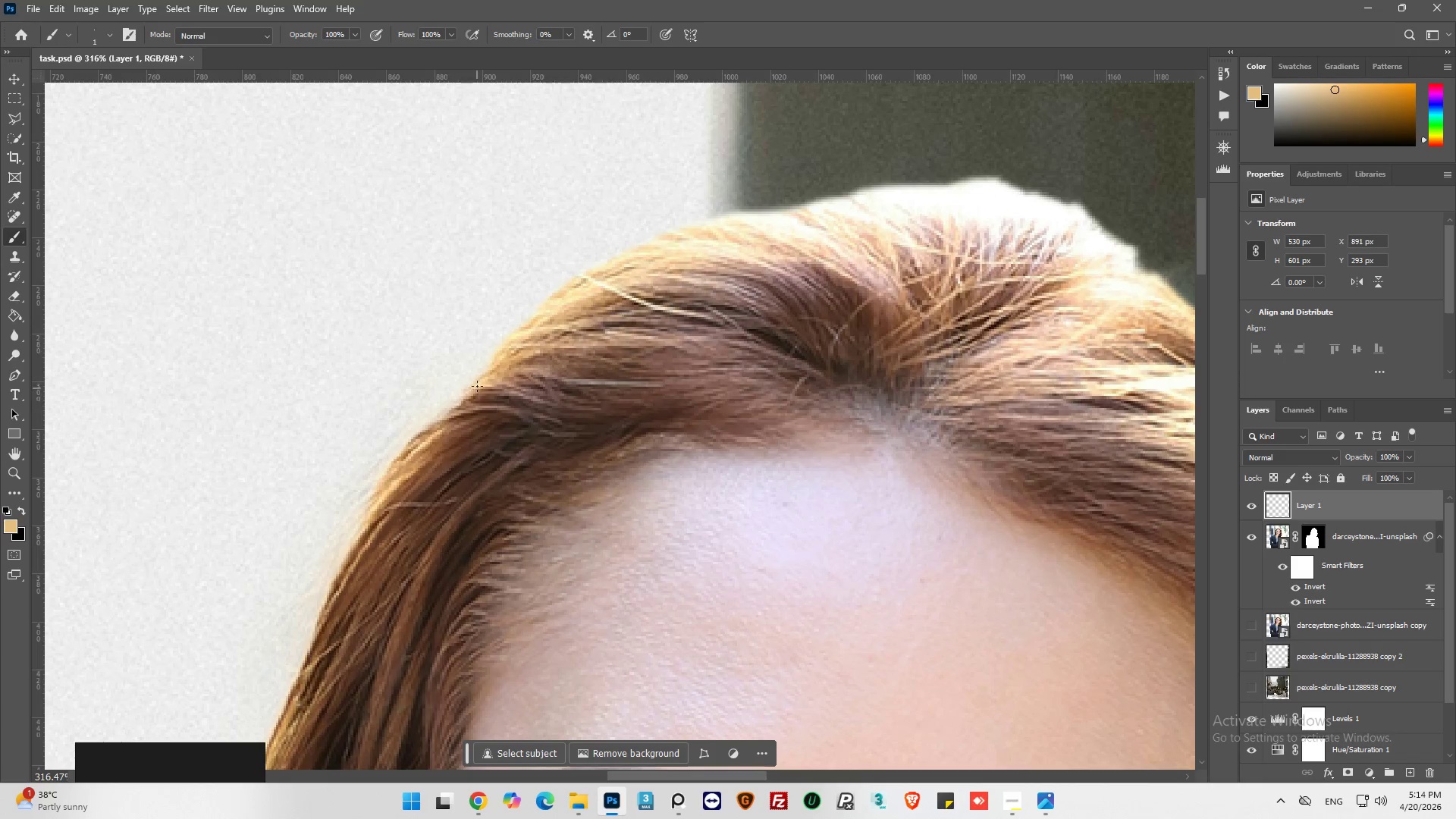 
left_click_drag(start_coordinate=[470, 391], to_coordinate=[433, 424])
 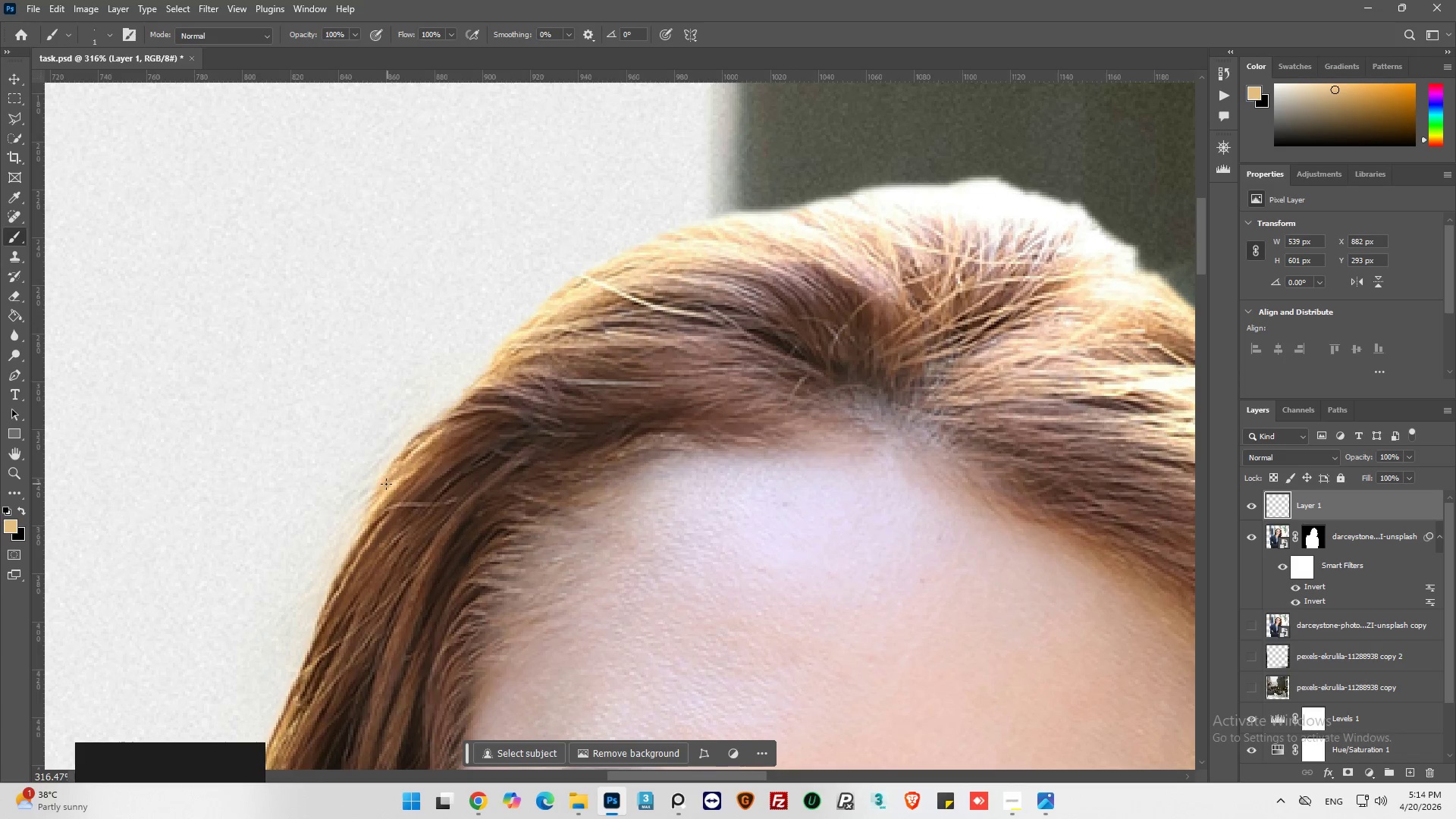 
left_click_drag(start_coordinate=[384, 482], to_coordinate=[349, 517])
 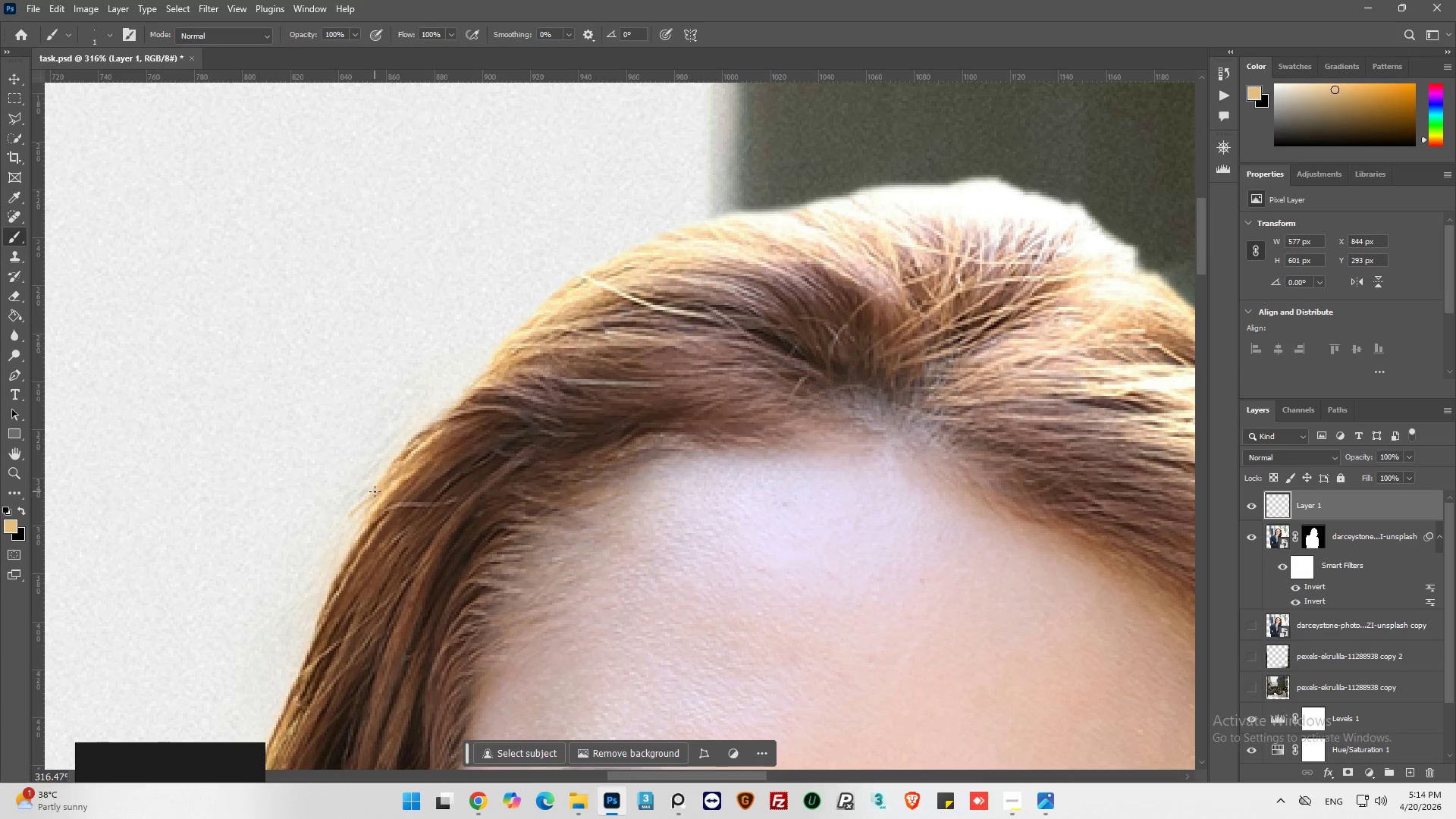 
left_click_drag(start_coordinate=[380, 493], to_coordinate=[355, 514])
 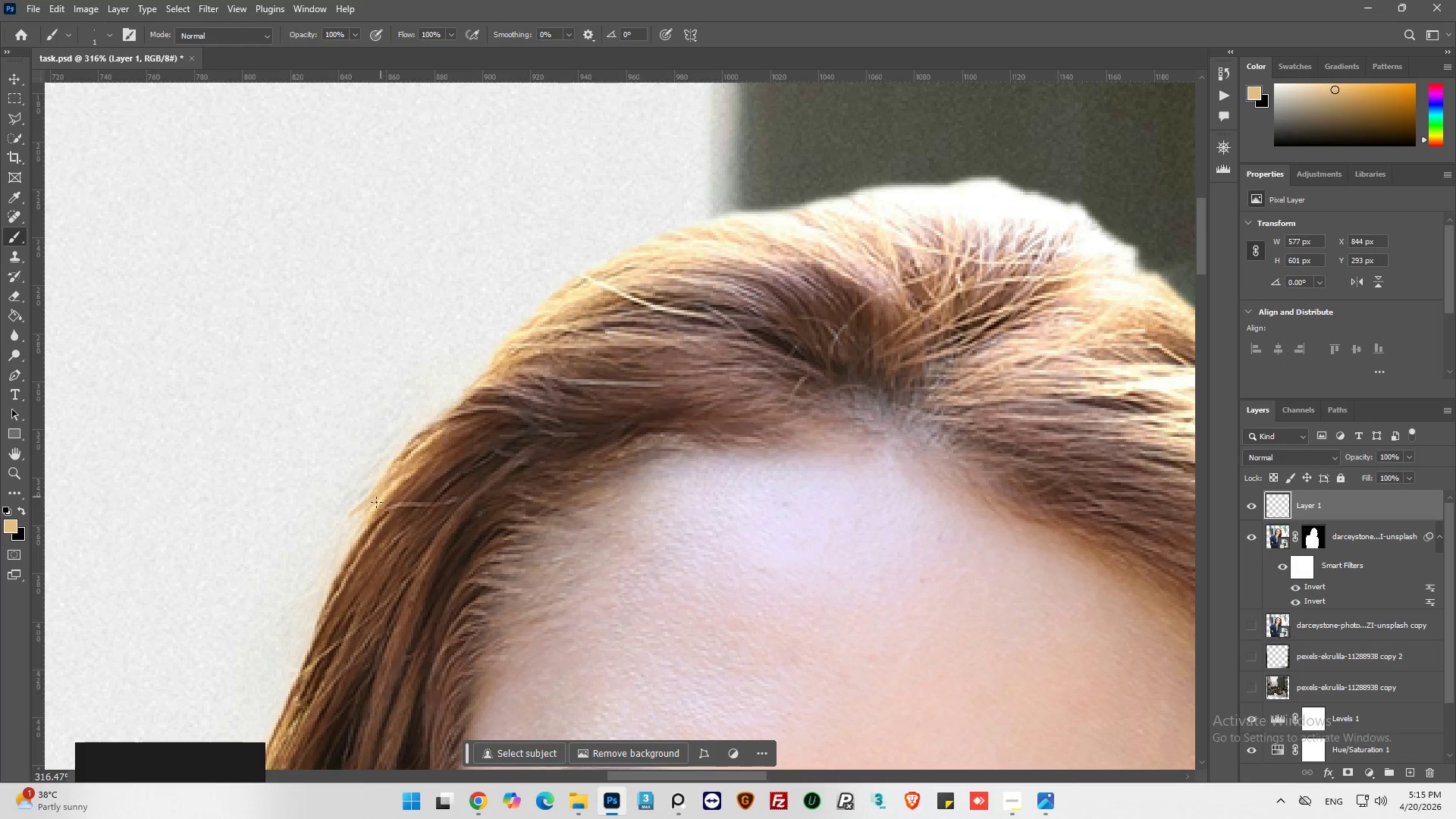 
left_click_drag(start_coordinate=[372, 508], to_coordinate=[323, 573])
 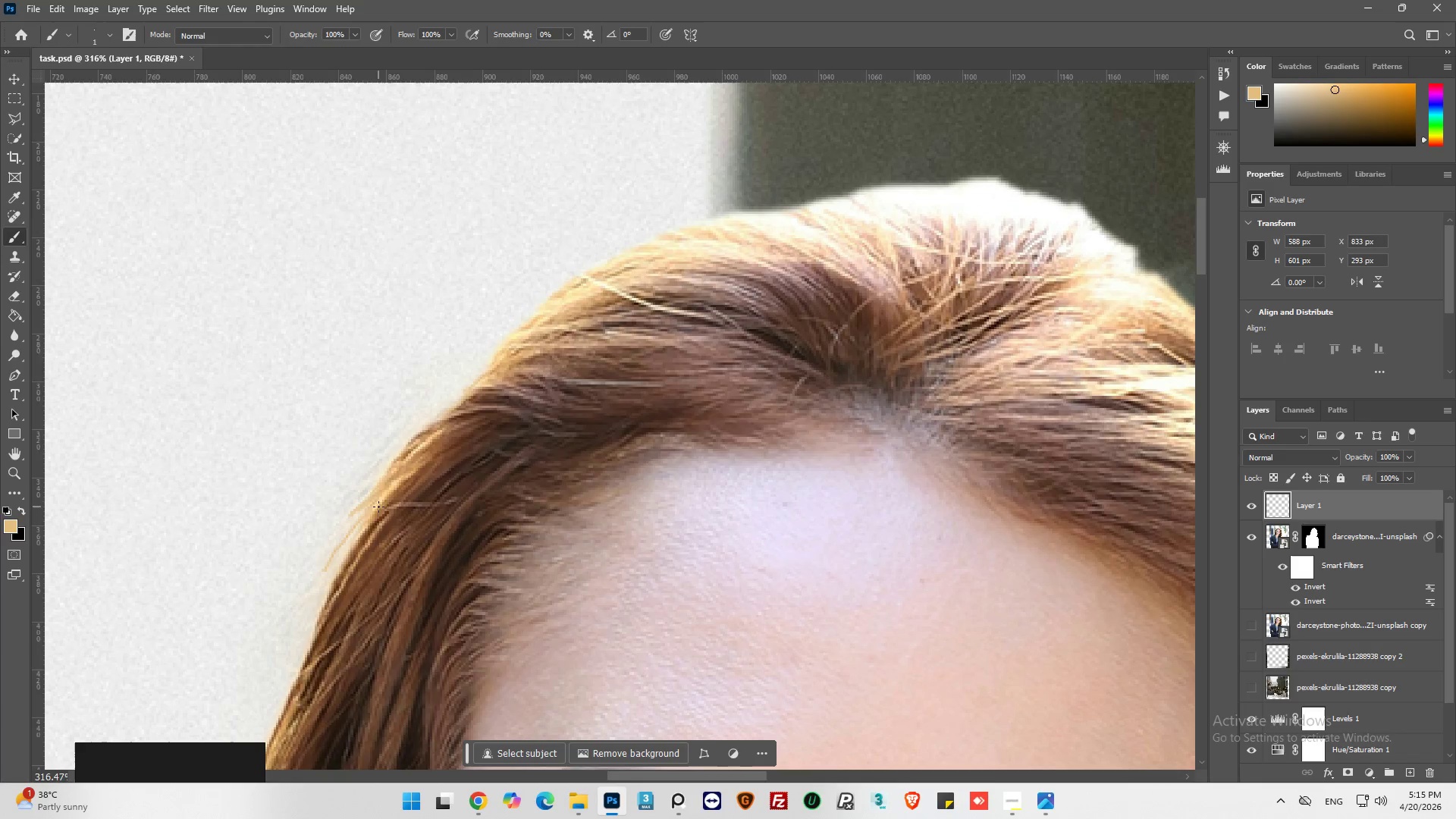 
left_click_drag(start_coordinate=[372, 511], to_coordinate=[323, 614])
 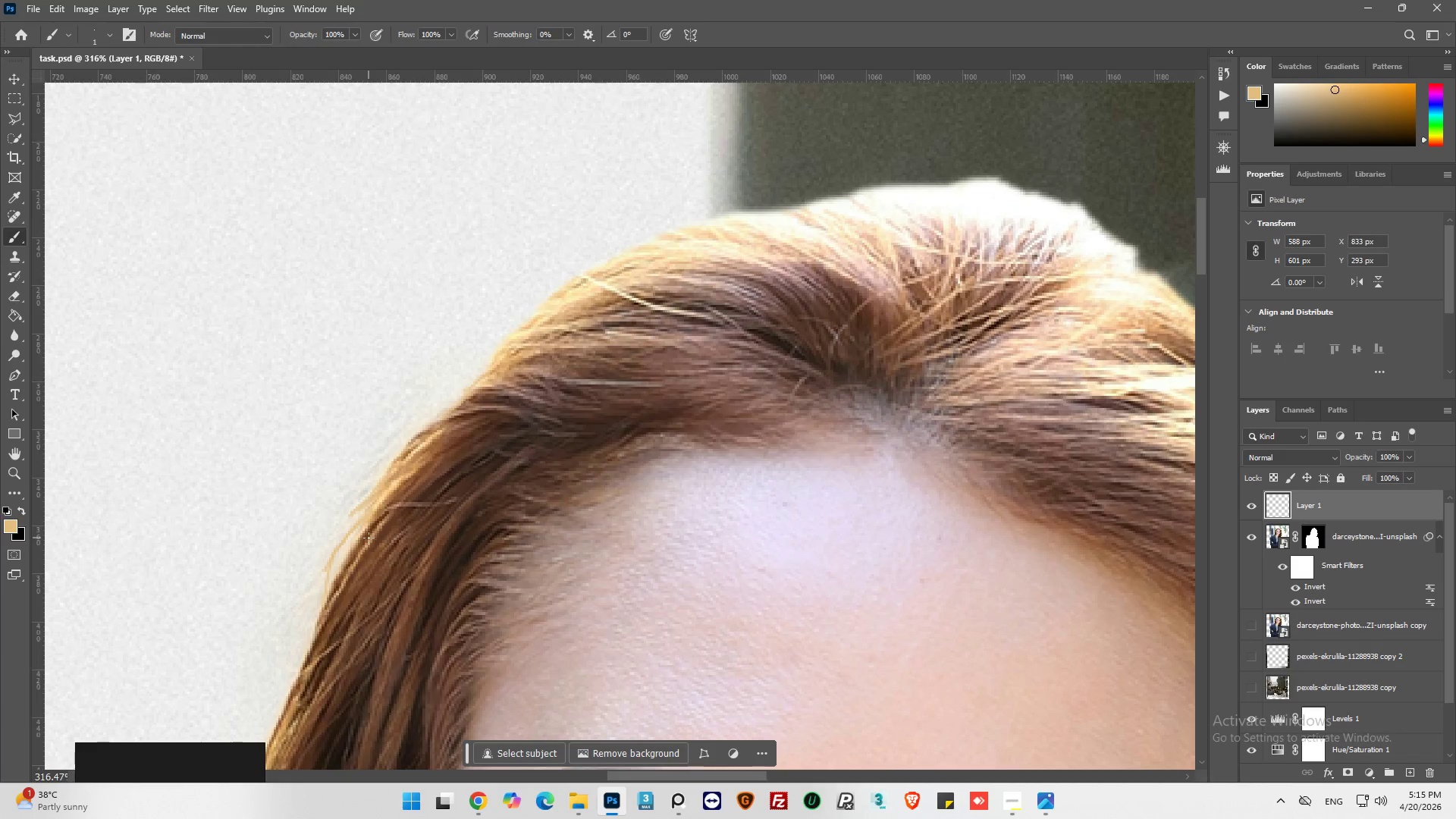 
left_click_drag(start_coordinate=[347, 551], to_coordinate=[318, 607])
 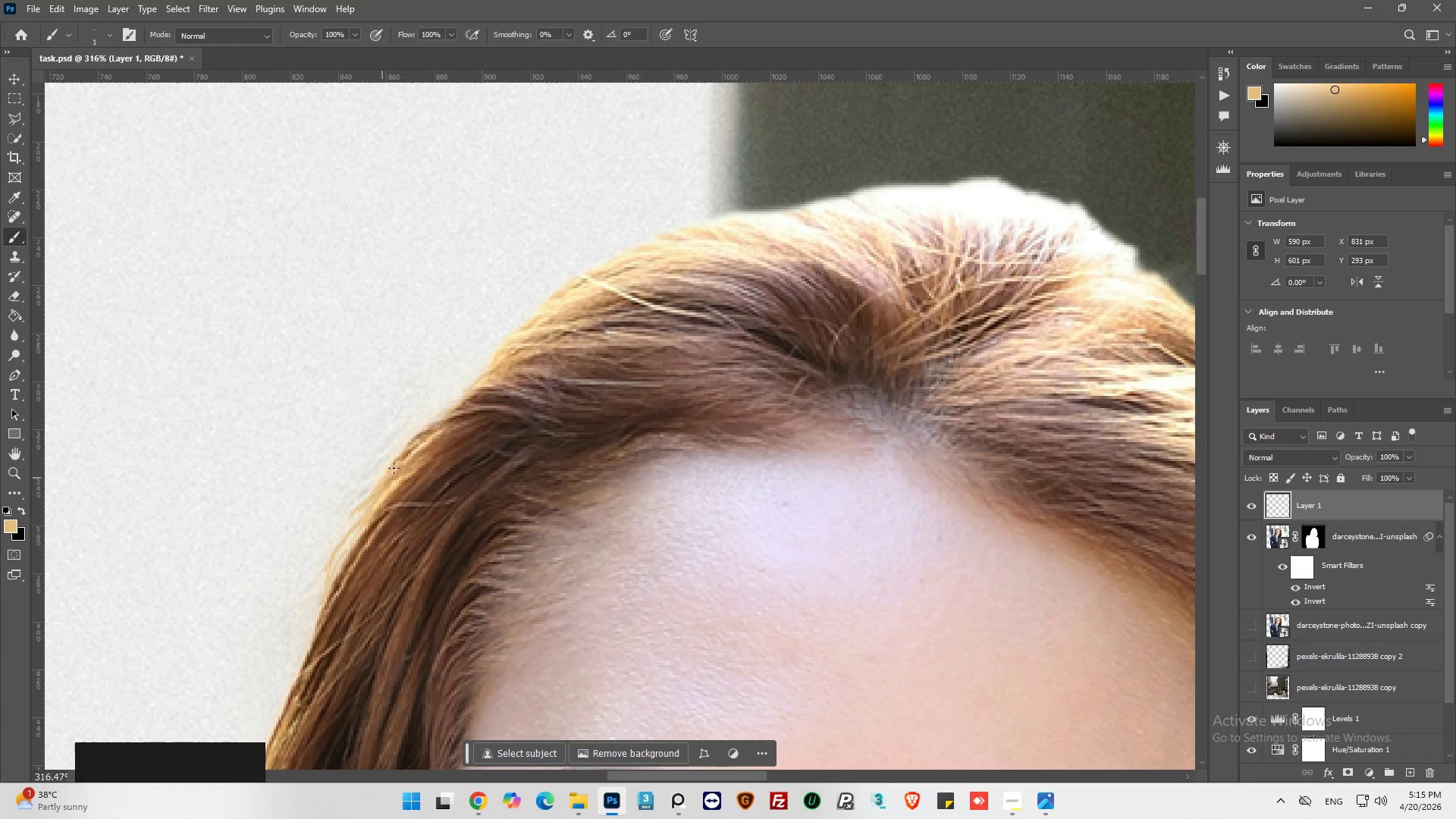 
left_click_drag(start_coordinate=[399, 463], to_coordinate=[344, 526])
 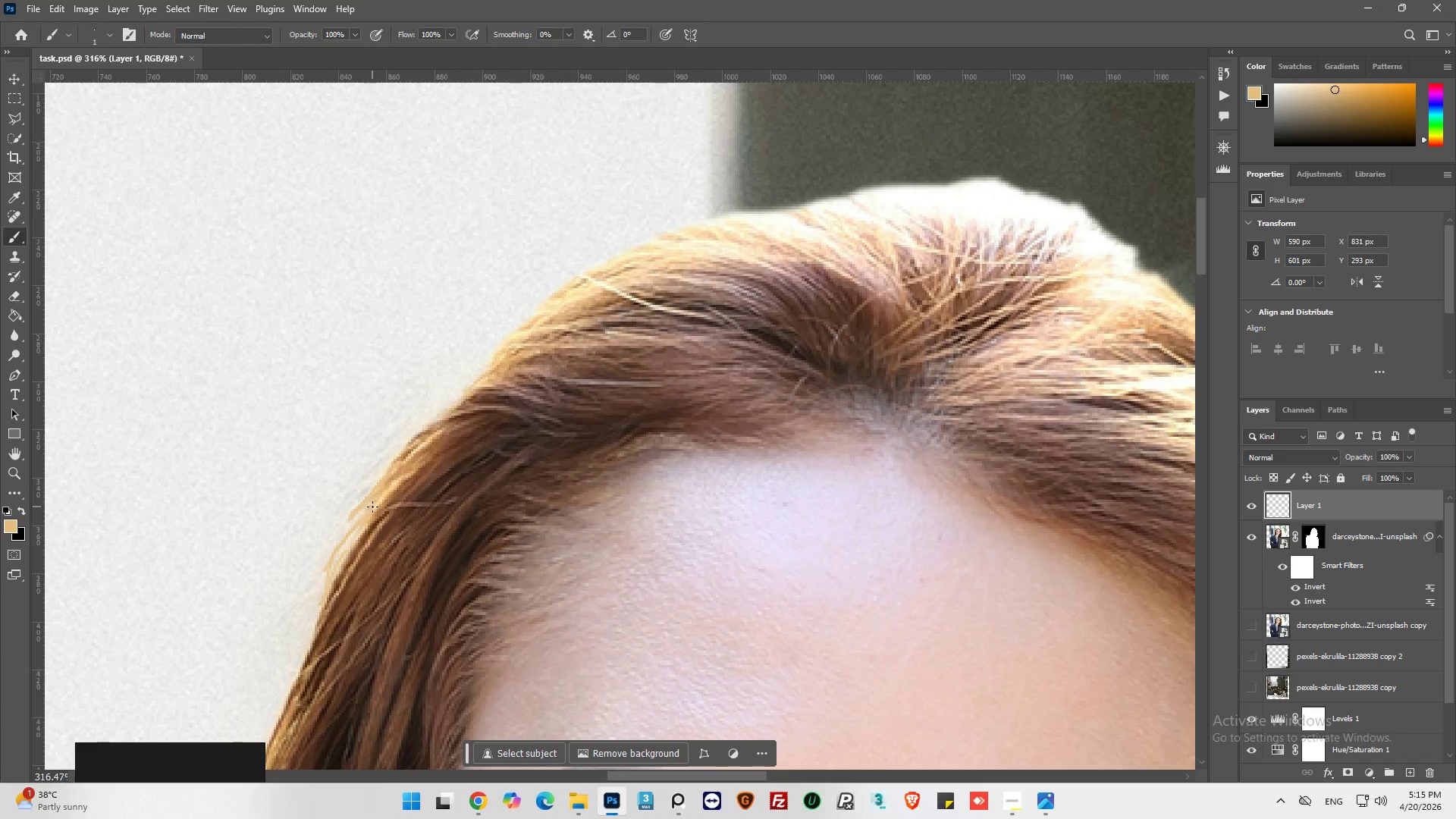 
key(Alt+AltLeft)
 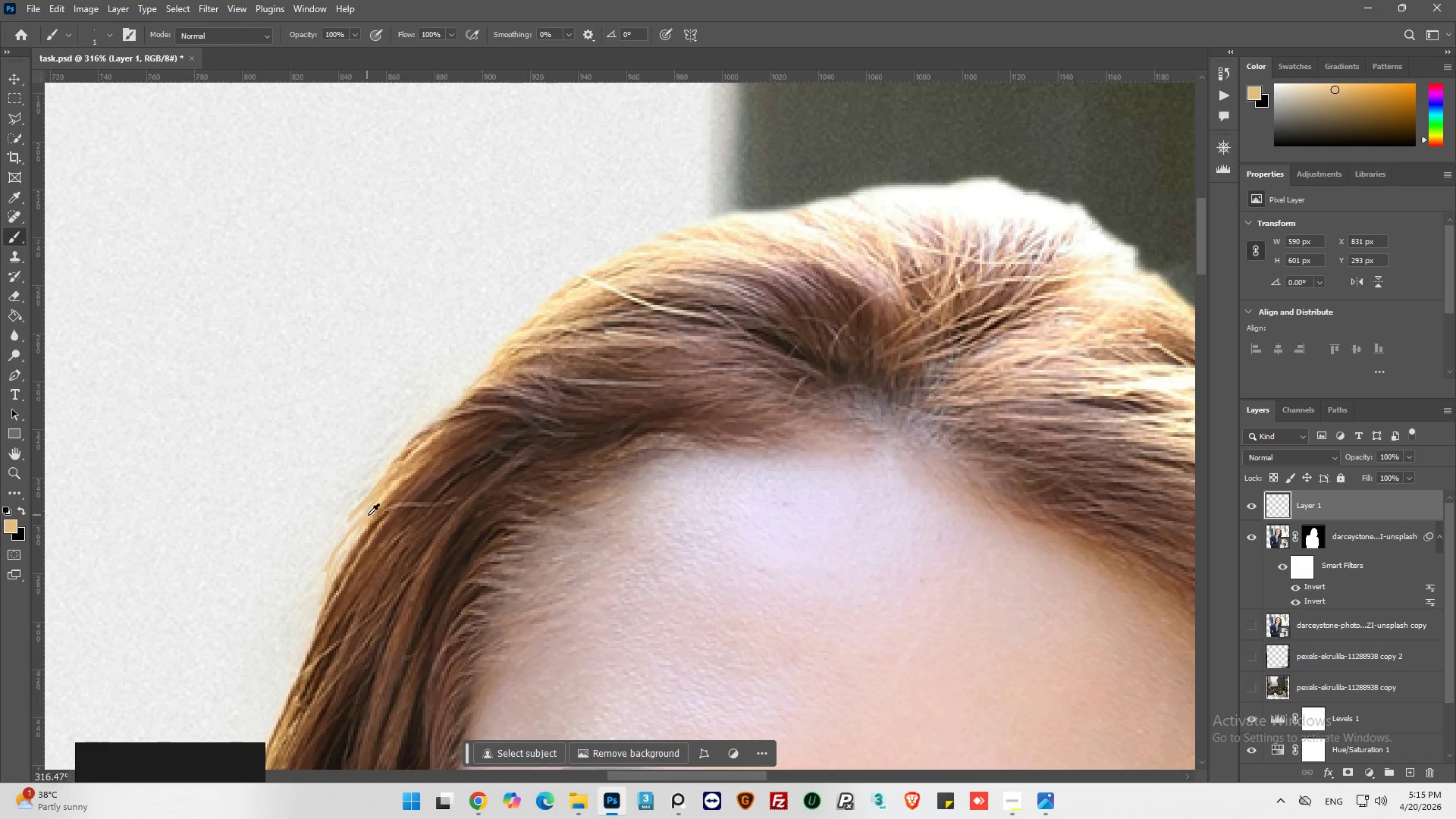 
key(Alt+AltLeft)
 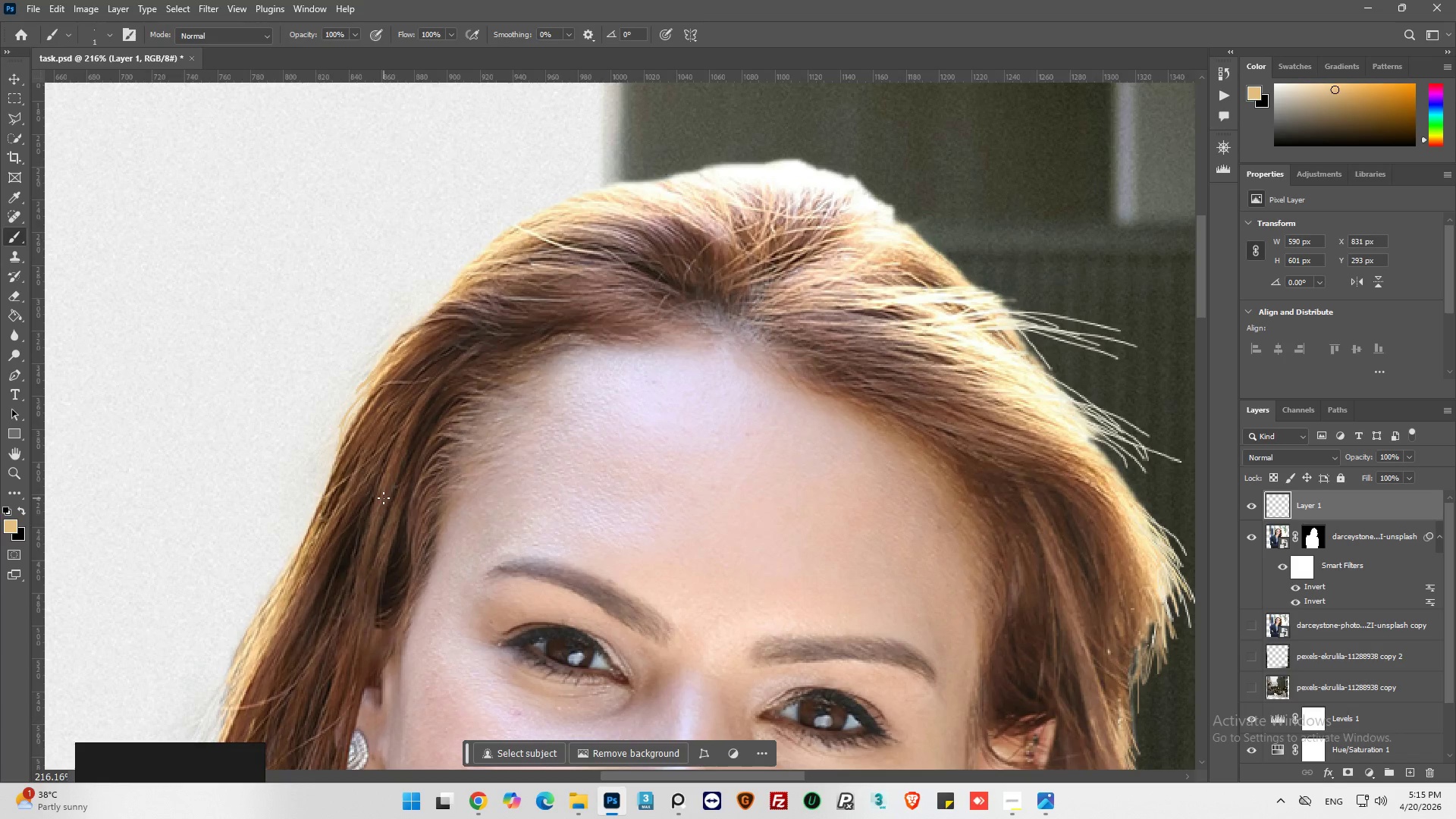 
key(Alt+AltLeft)
 